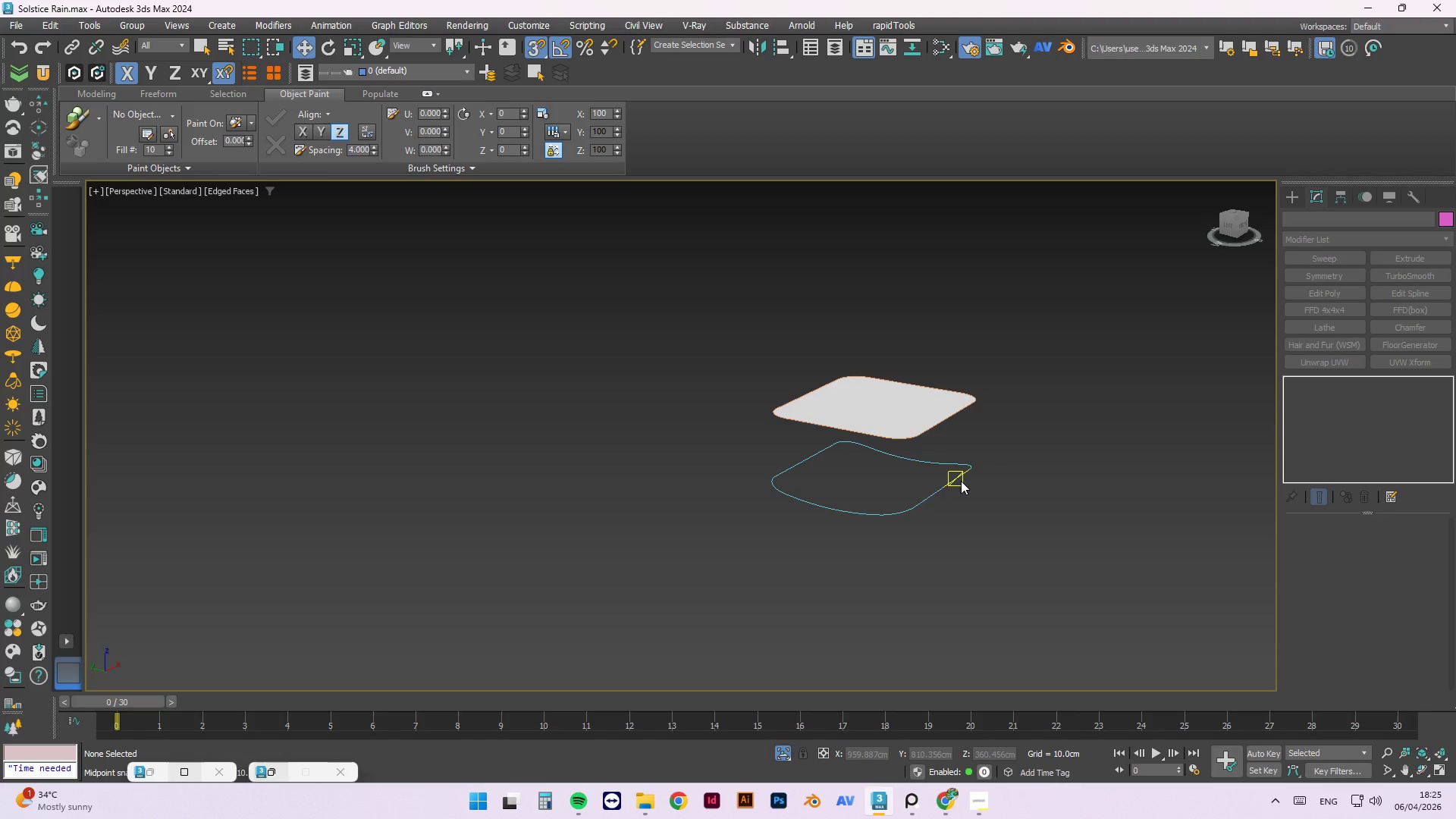 
left_click([959, 478])
 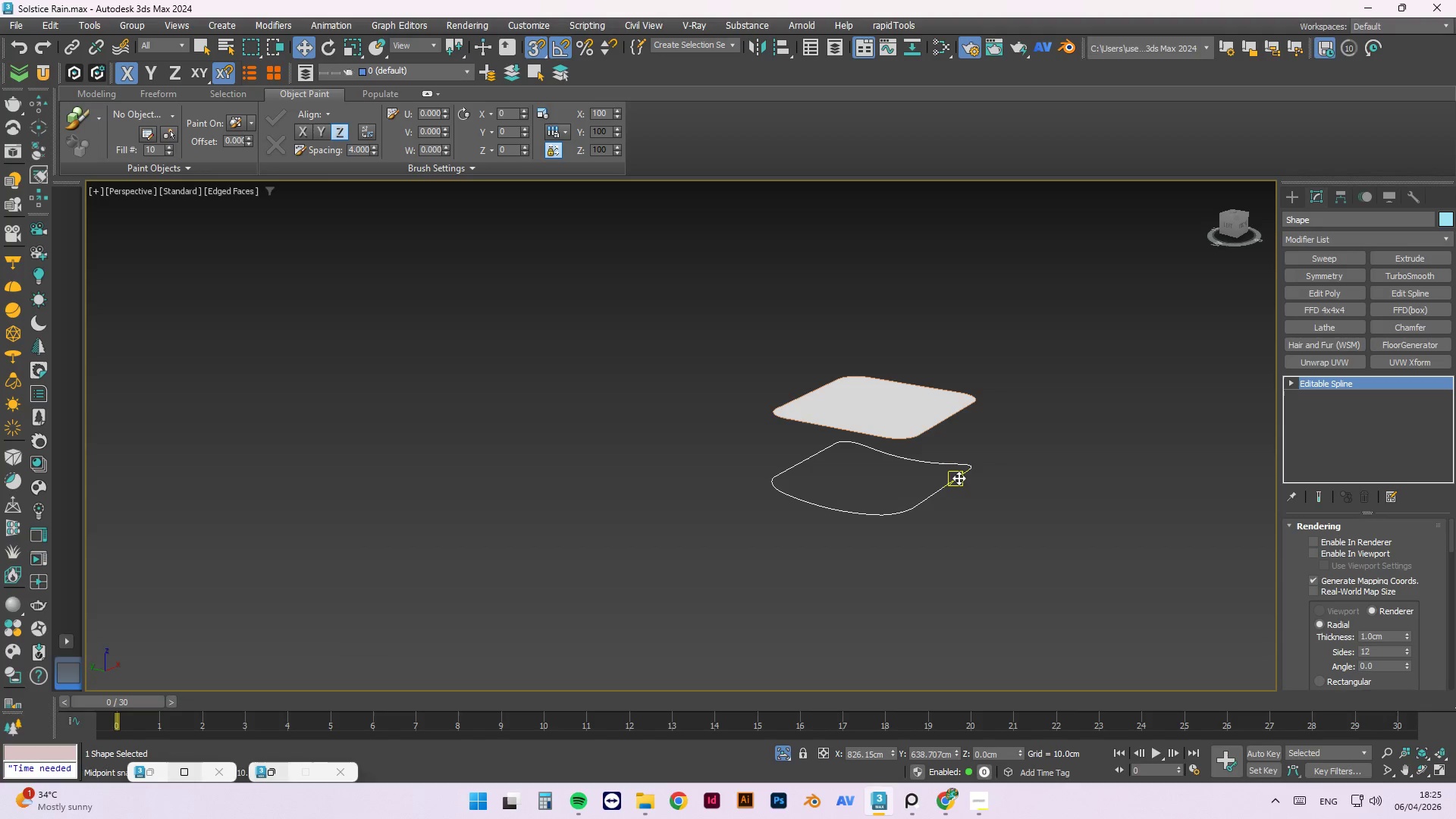 
right_click([959, 478])
 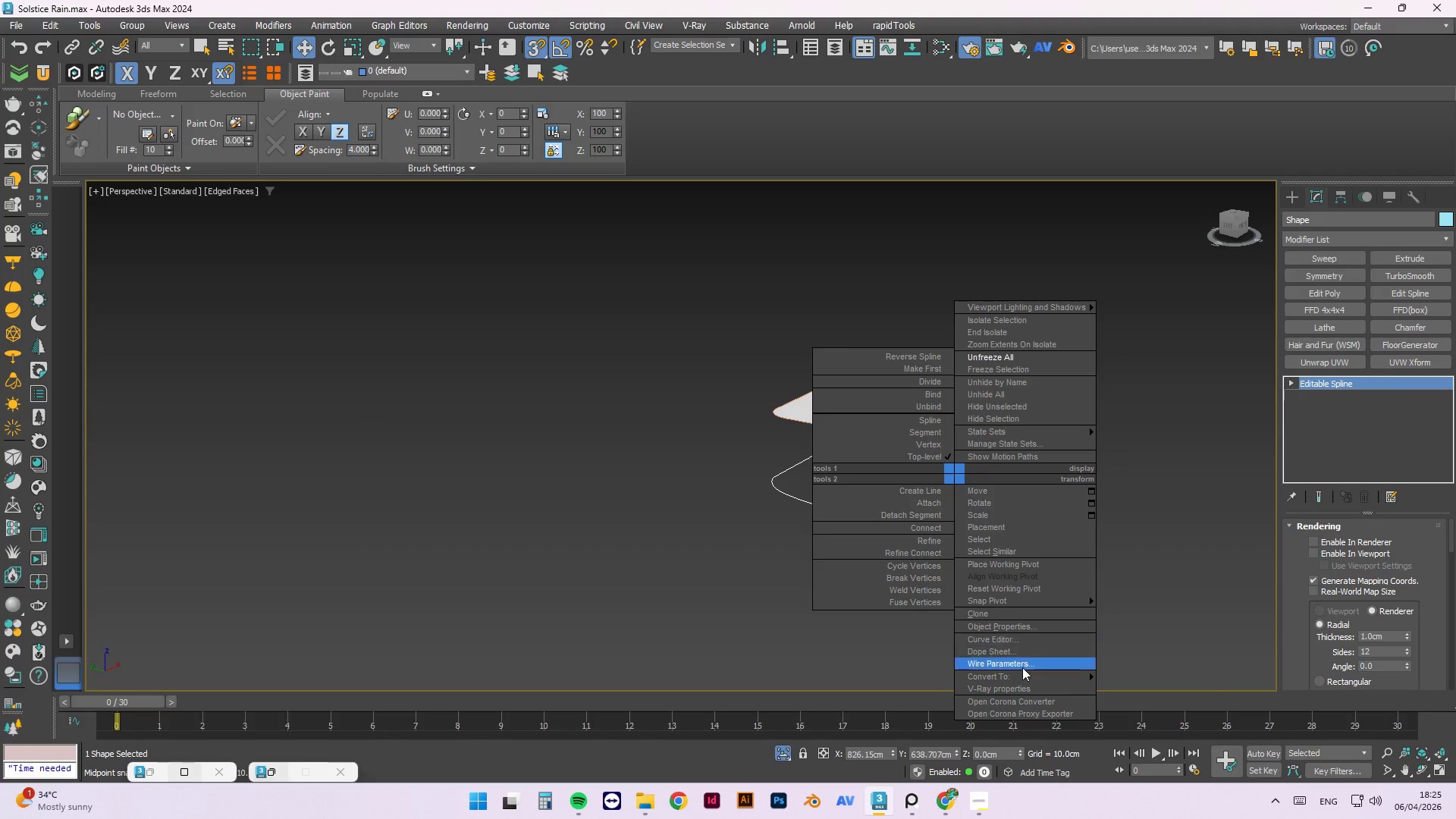 
left_click([1025, 674])
 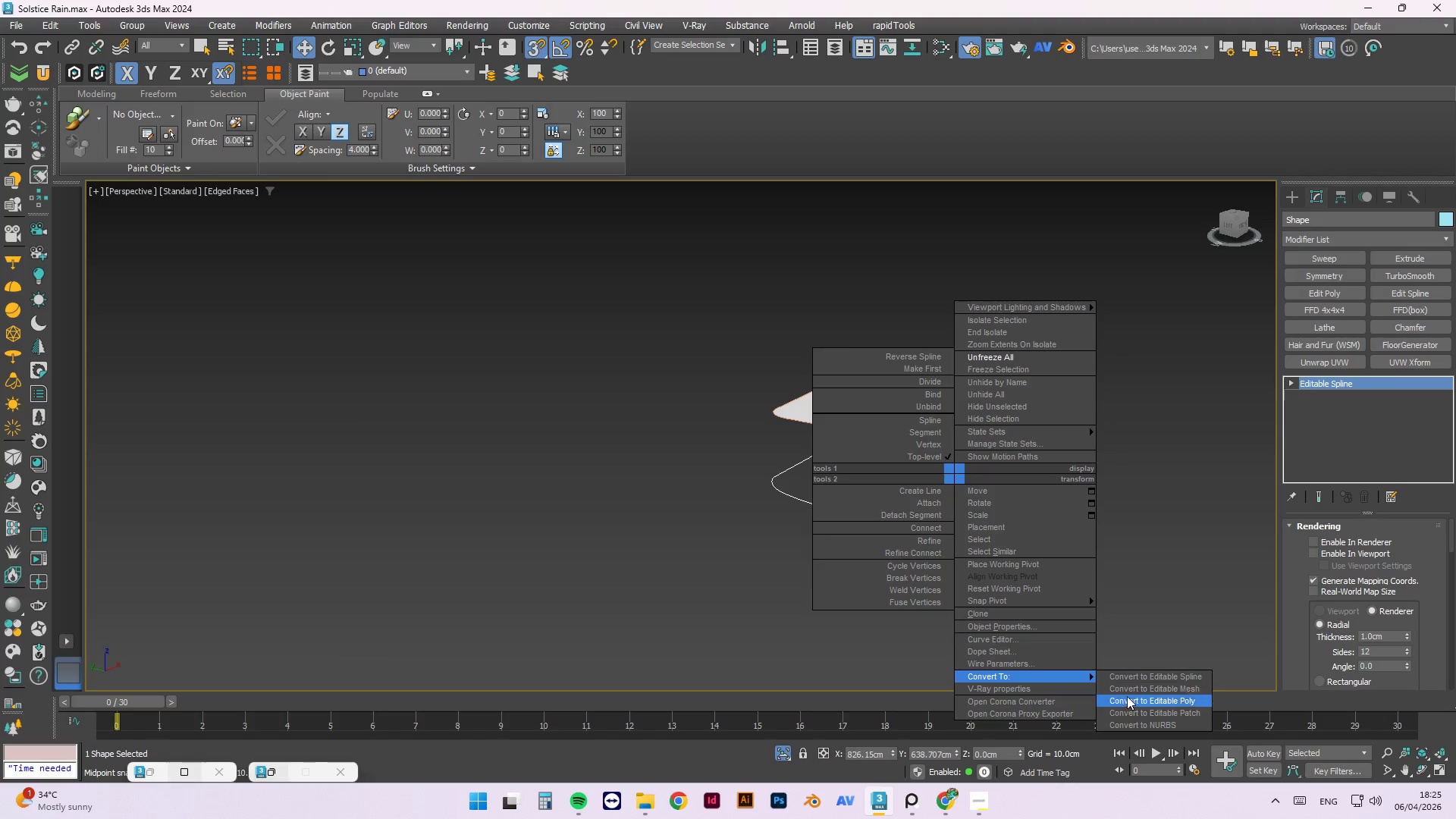 
left_click([1128, 698])
 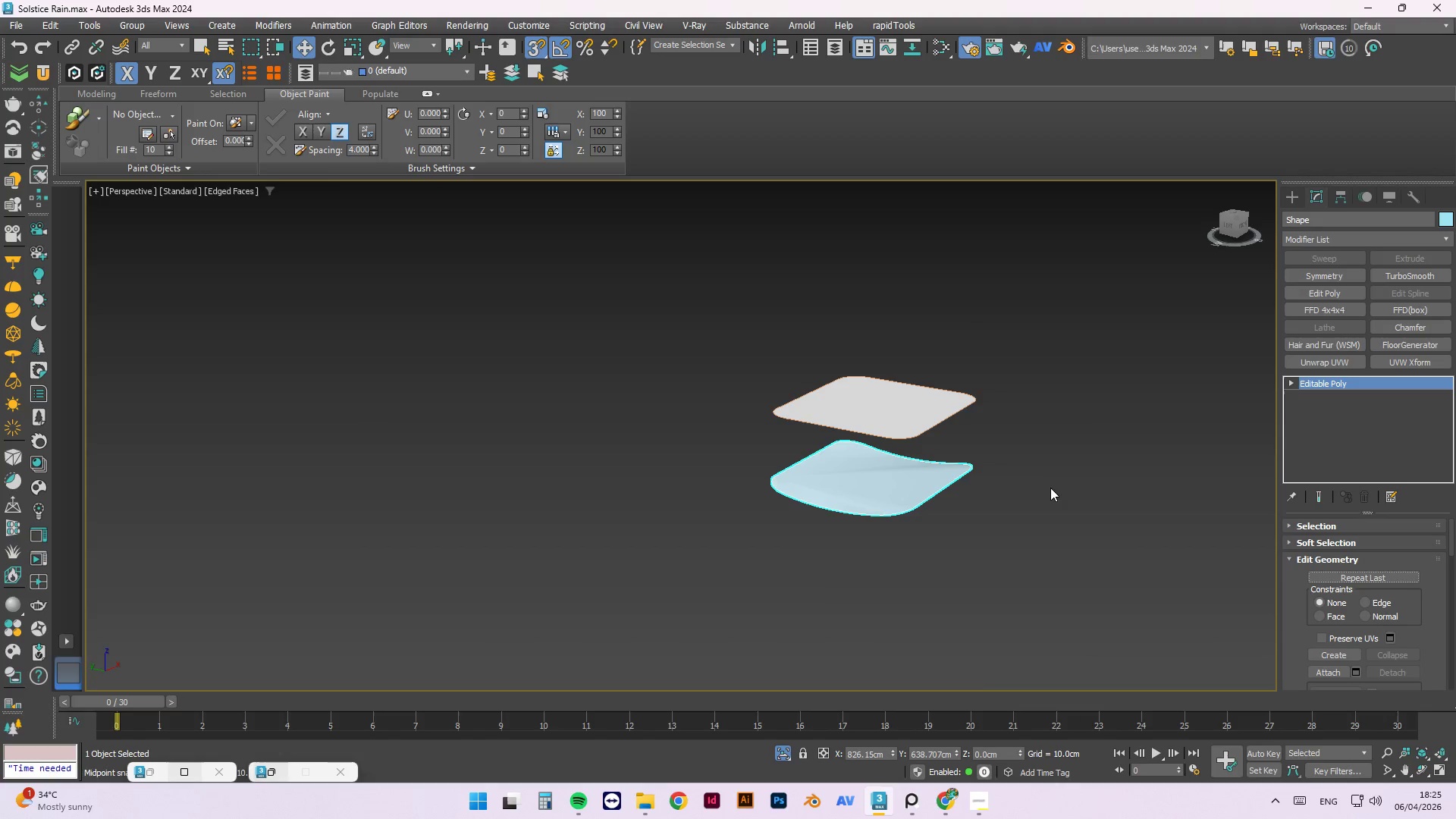 
left_click([1049, 482])
 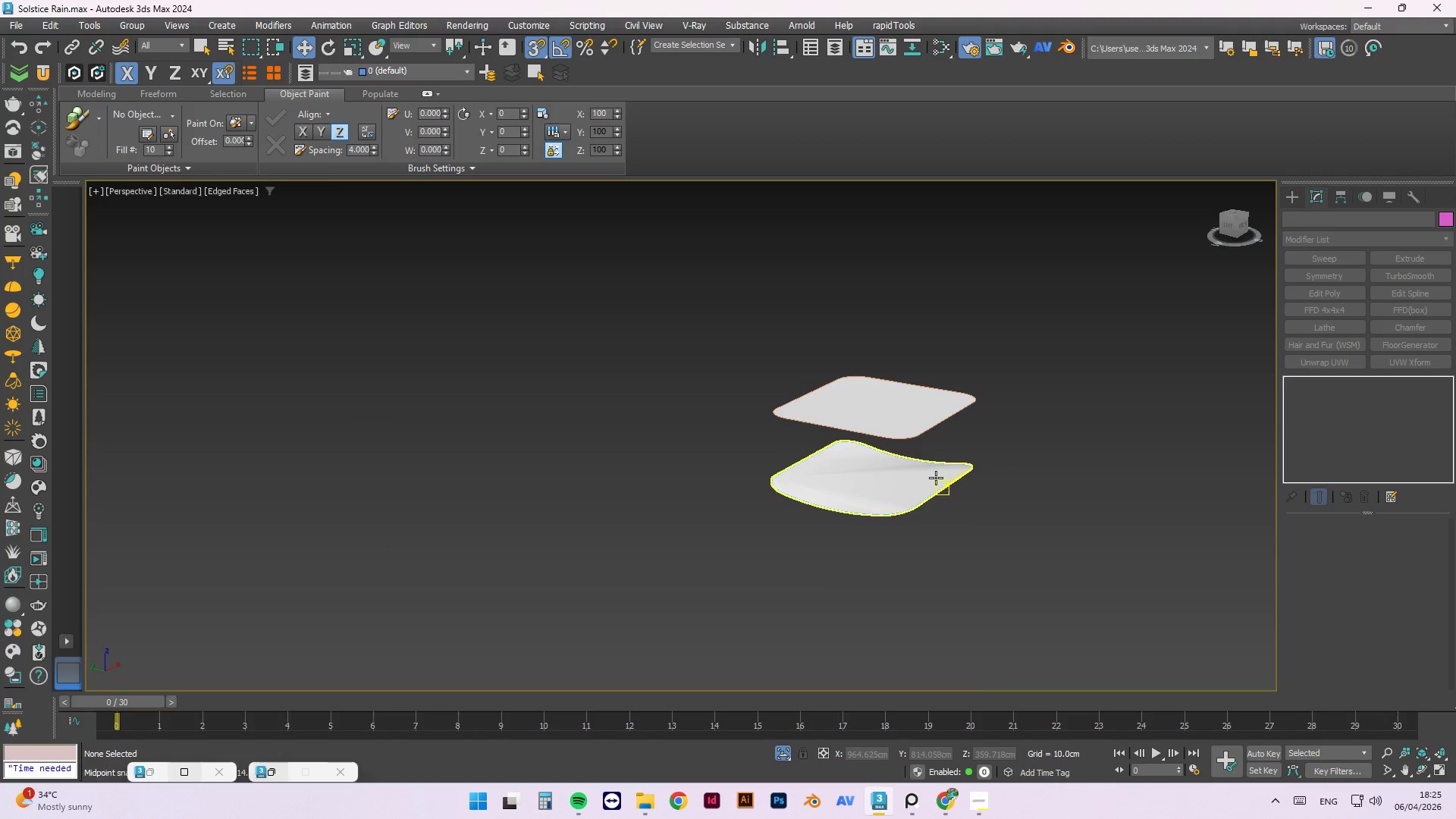 
left_click([939, 494])
 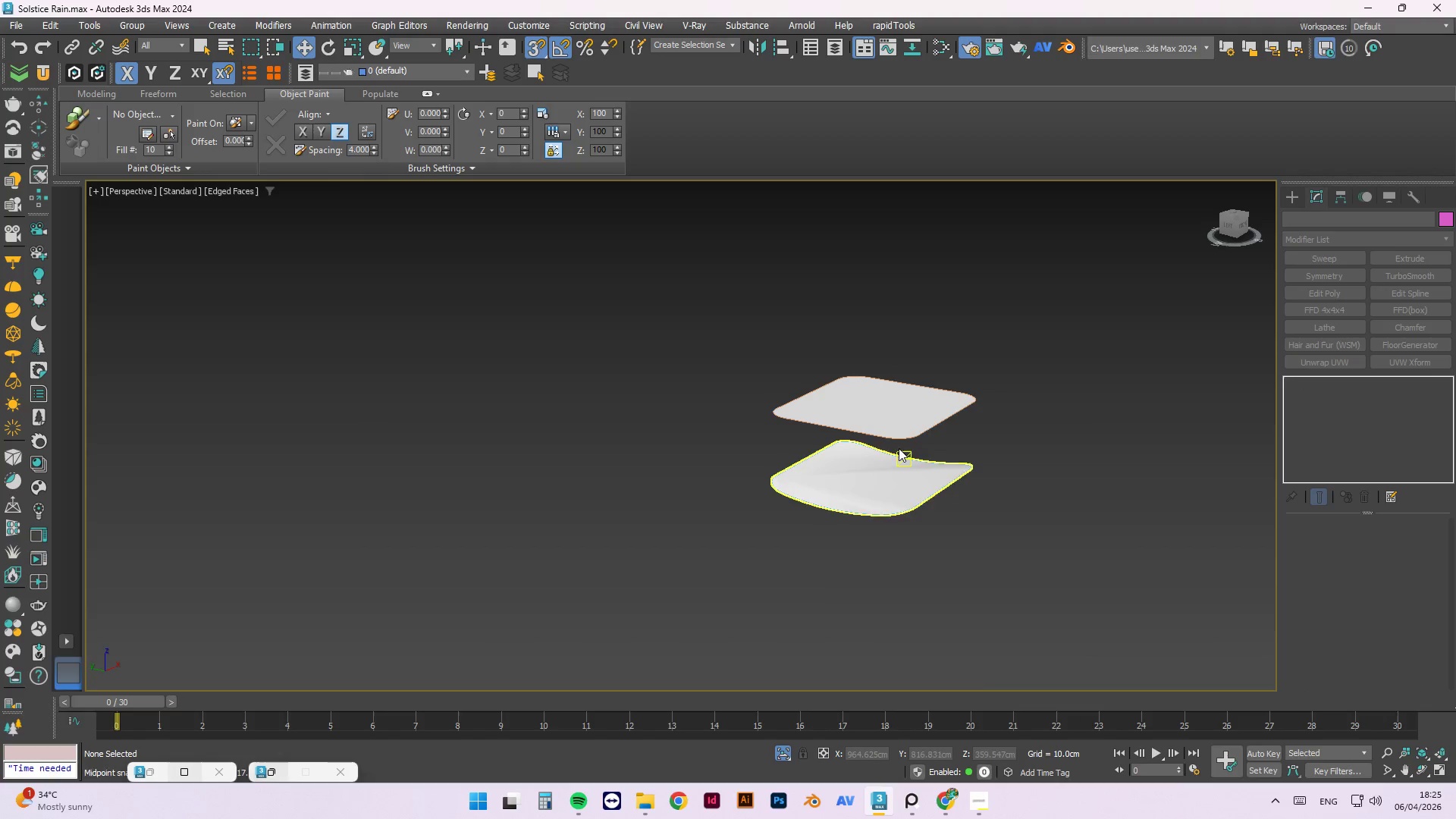 
hold_key(key=AltLeft, duration=1.5)
 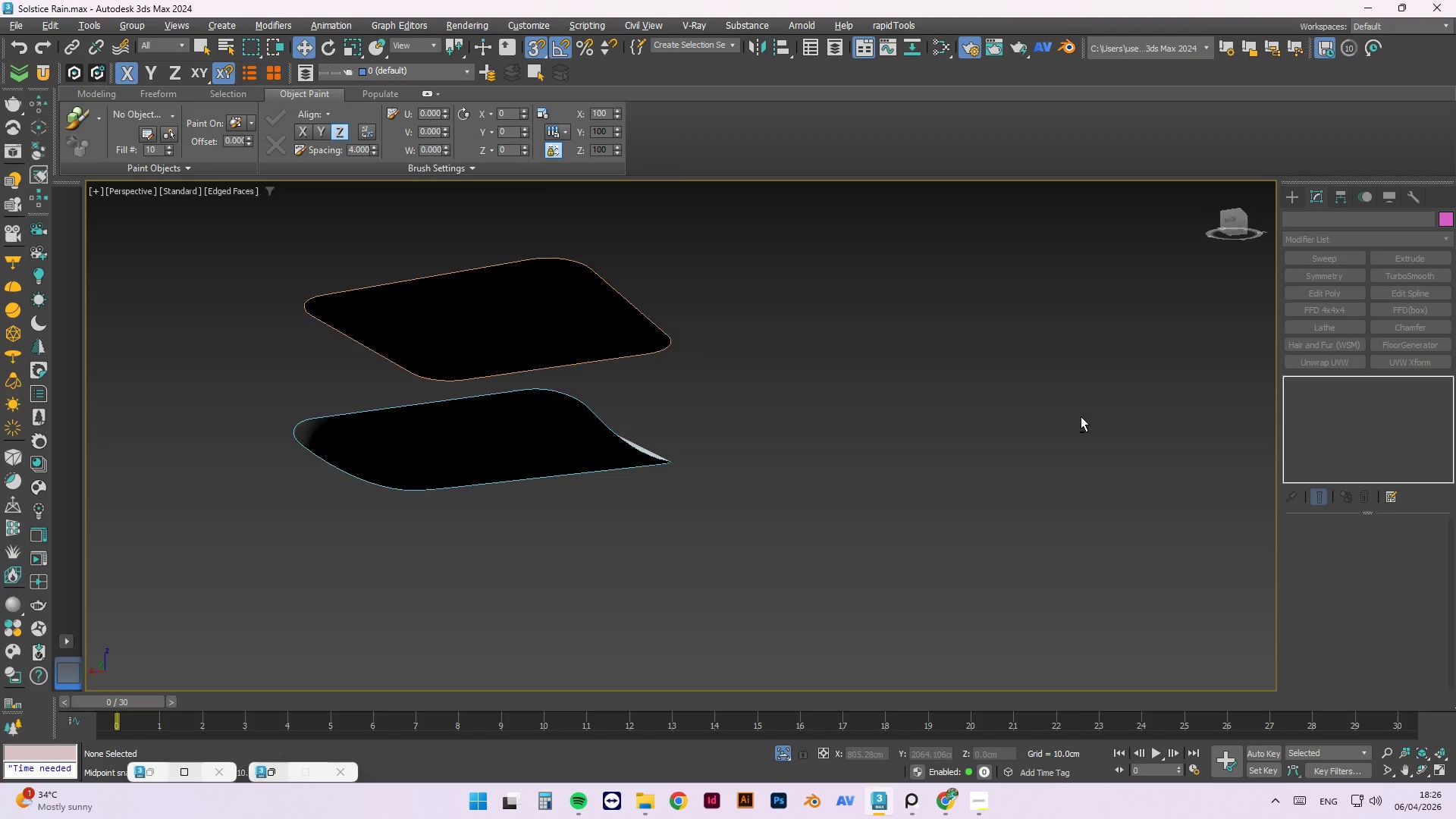 
scroll: coordinate [852, 331], scroll_direction: up, amount: 2.0
 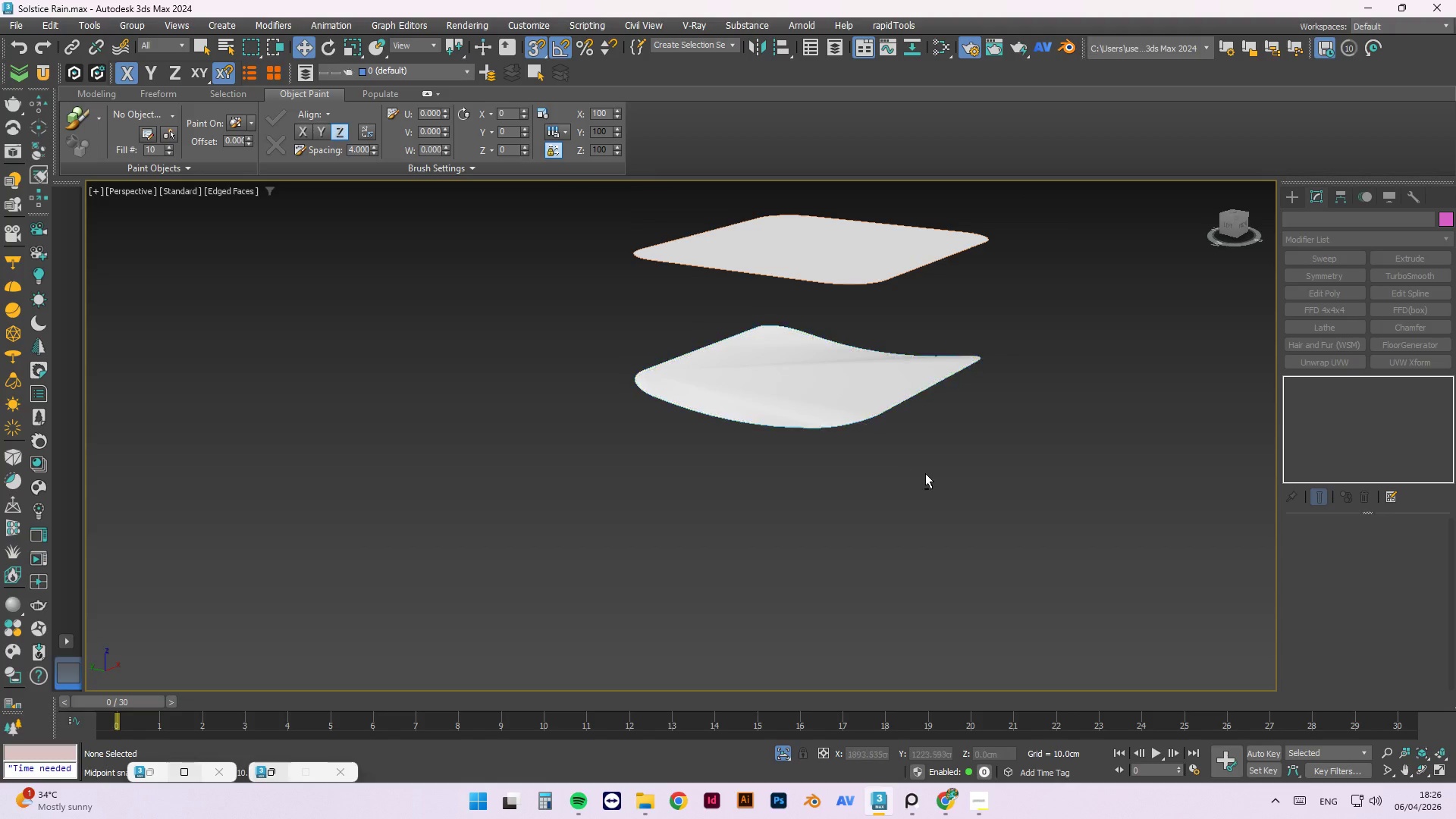 
hold_key(key=AltLeft, duration=1.52)
 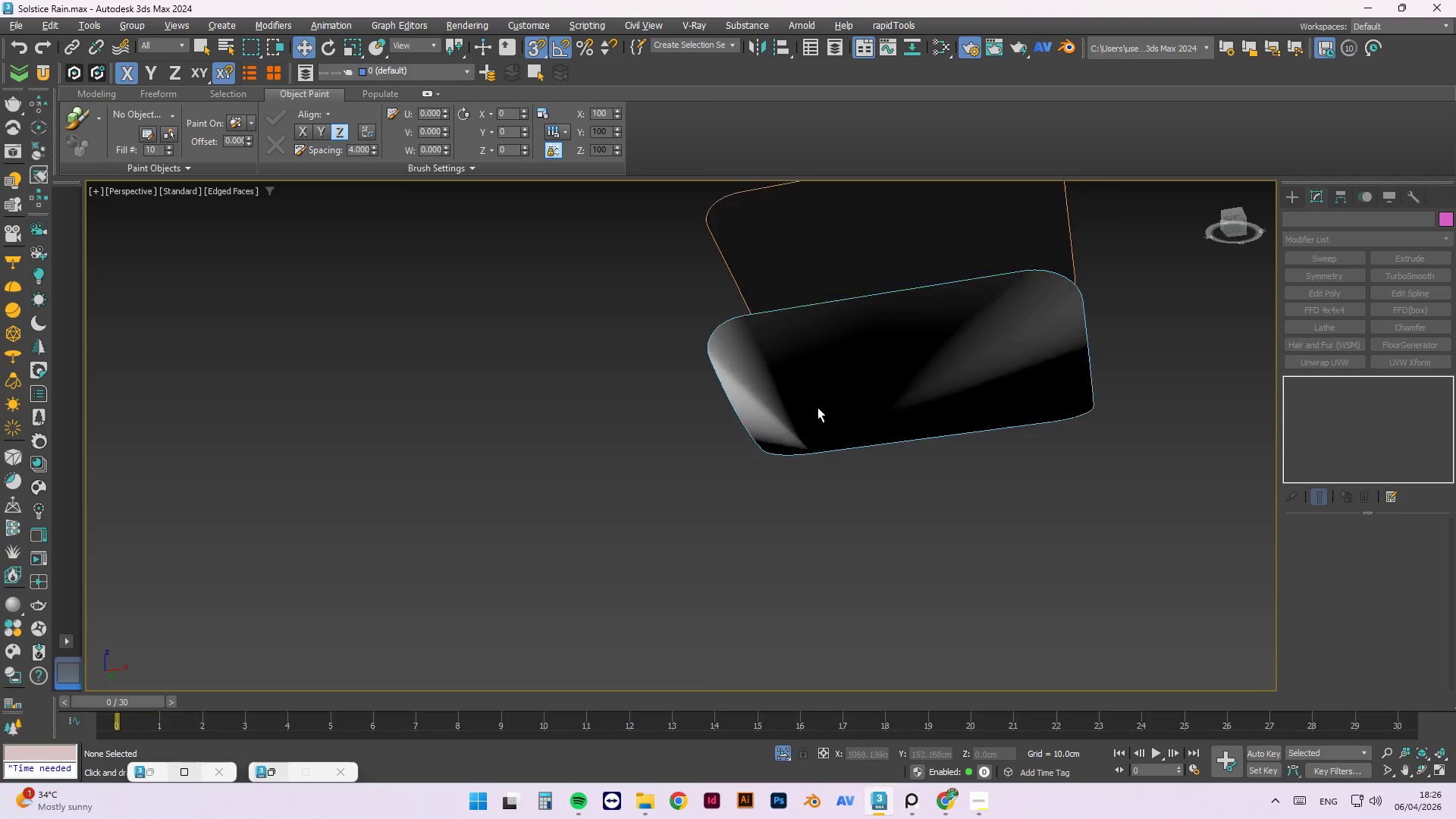 
hold_key(key=AltLeft, duration=1.51)
 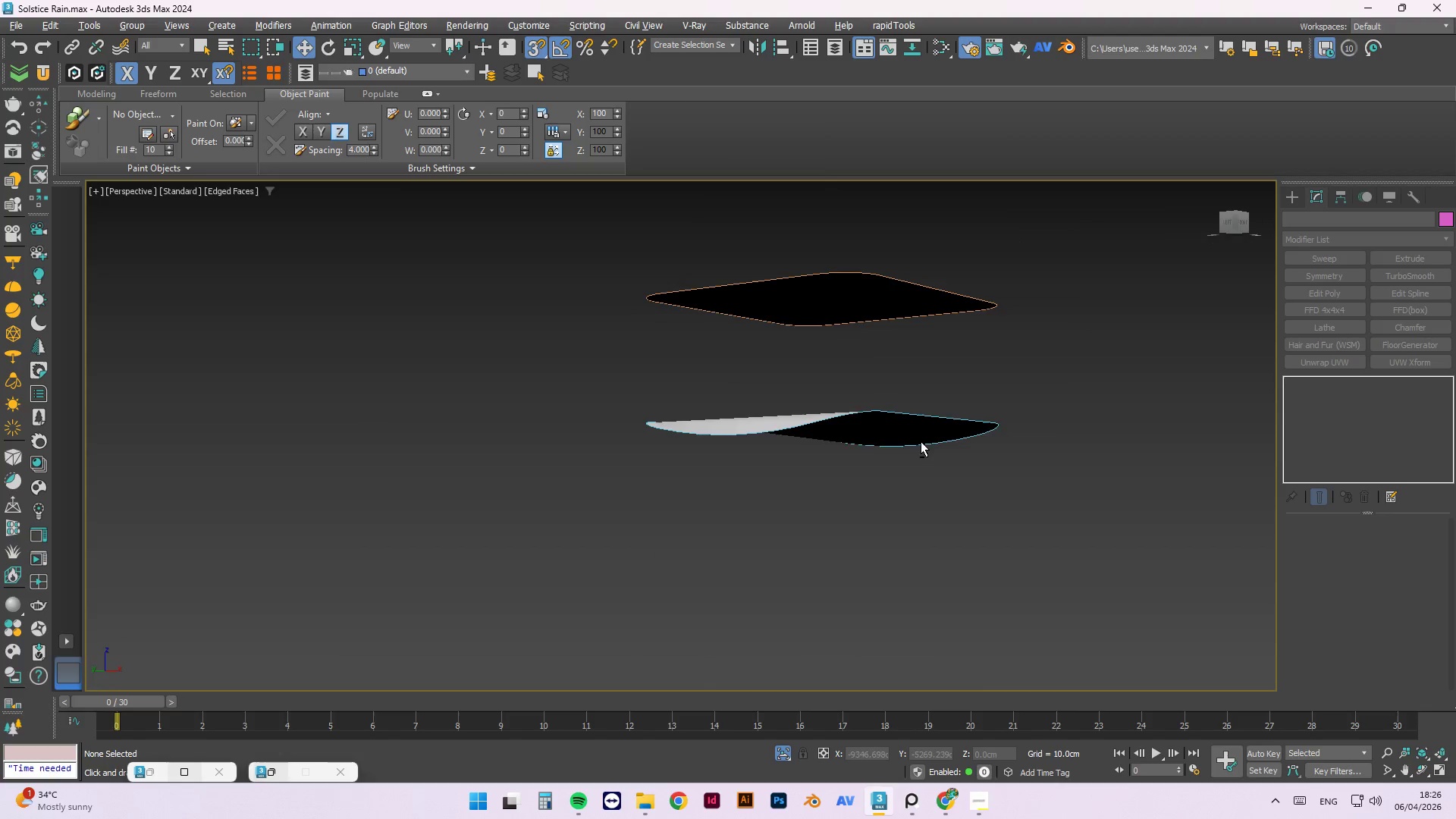 
hold_key(key=AltLeft, duration=1.5)
 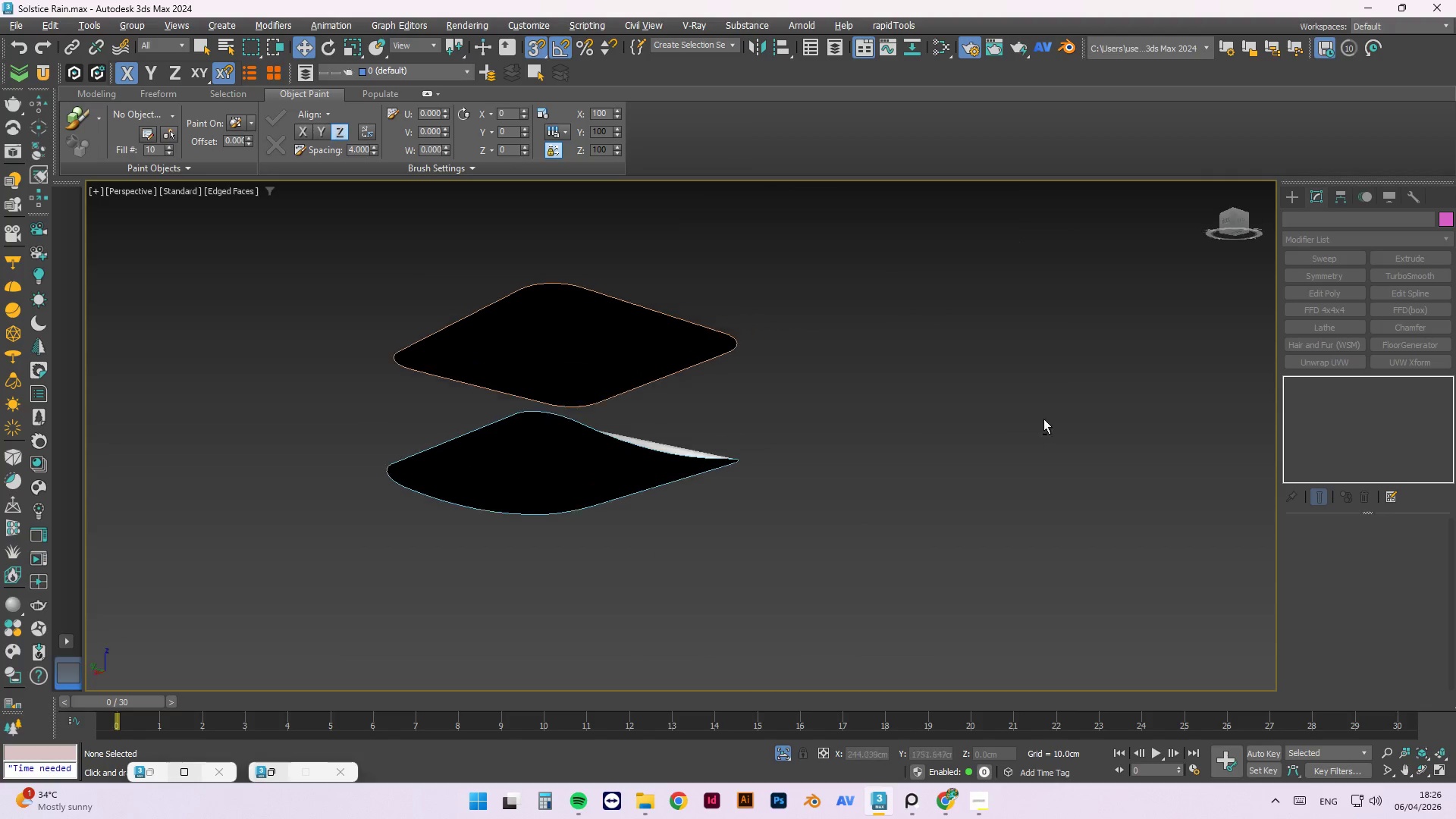 
hold_key(key=AltLeft, duration=1.52)
 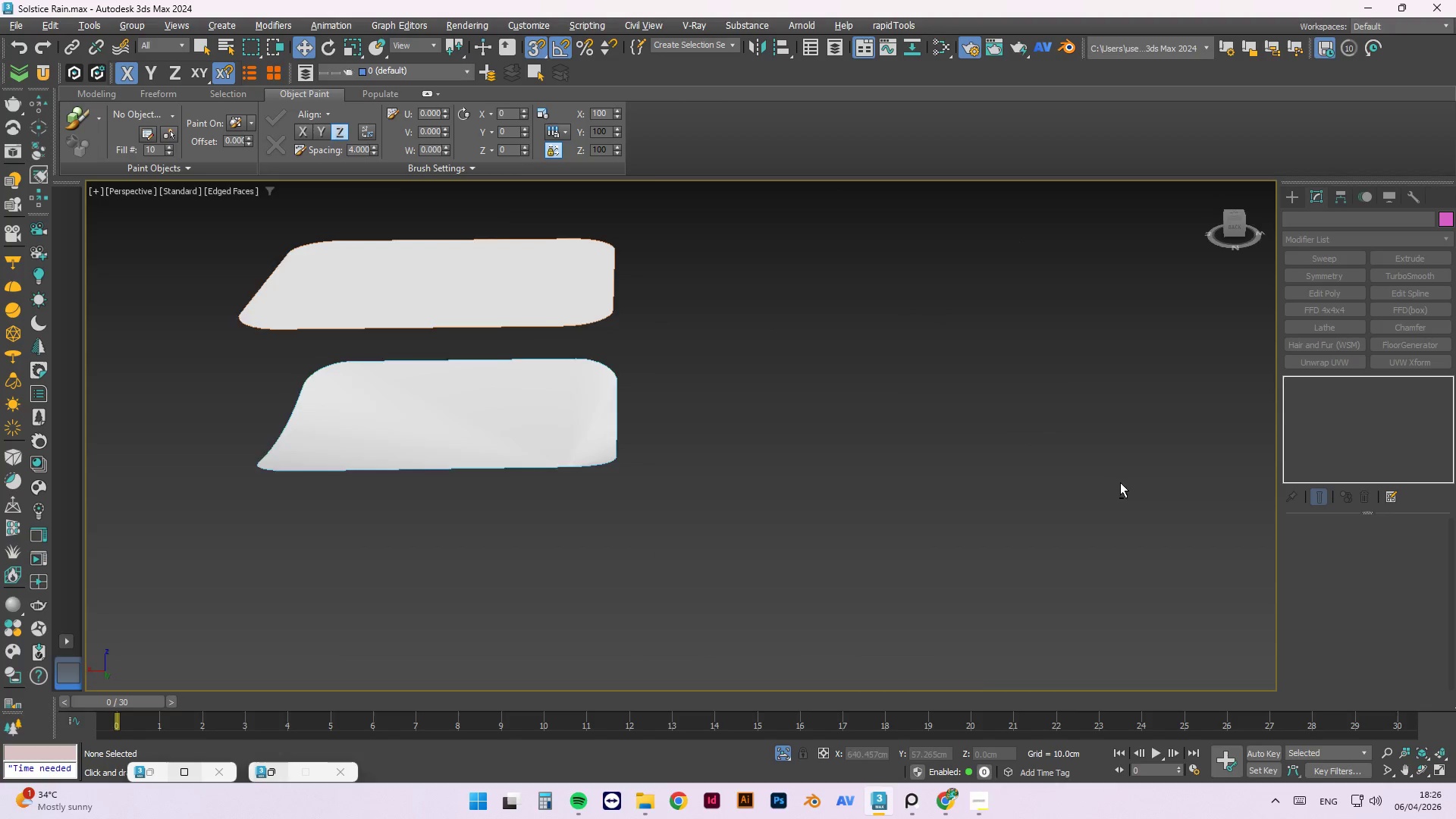 
hold_key(key=AltLeft, duration=1.5)
 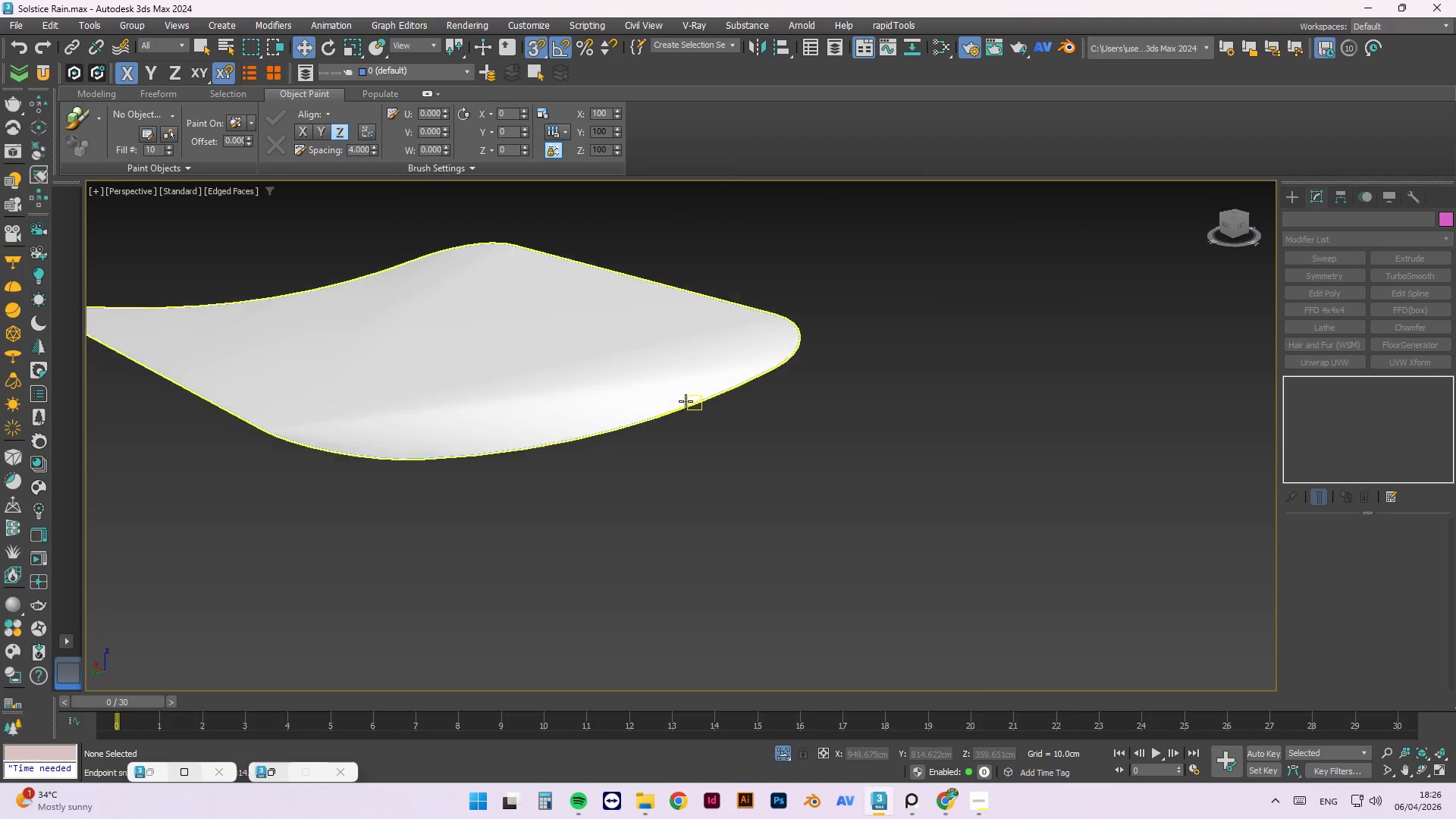 
key(Alt+AltLeft)
 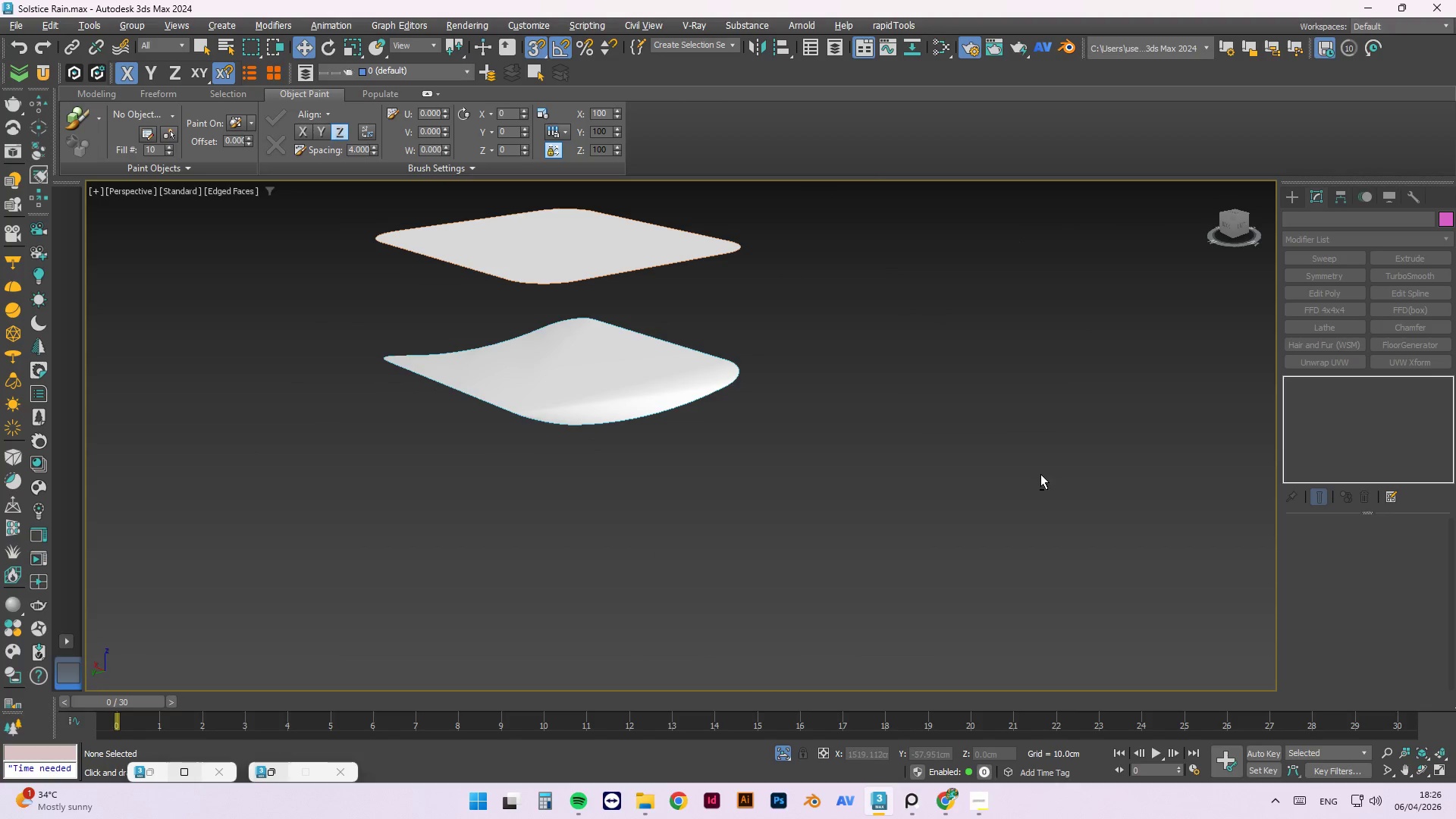 
key(Alt+AltLeft)
 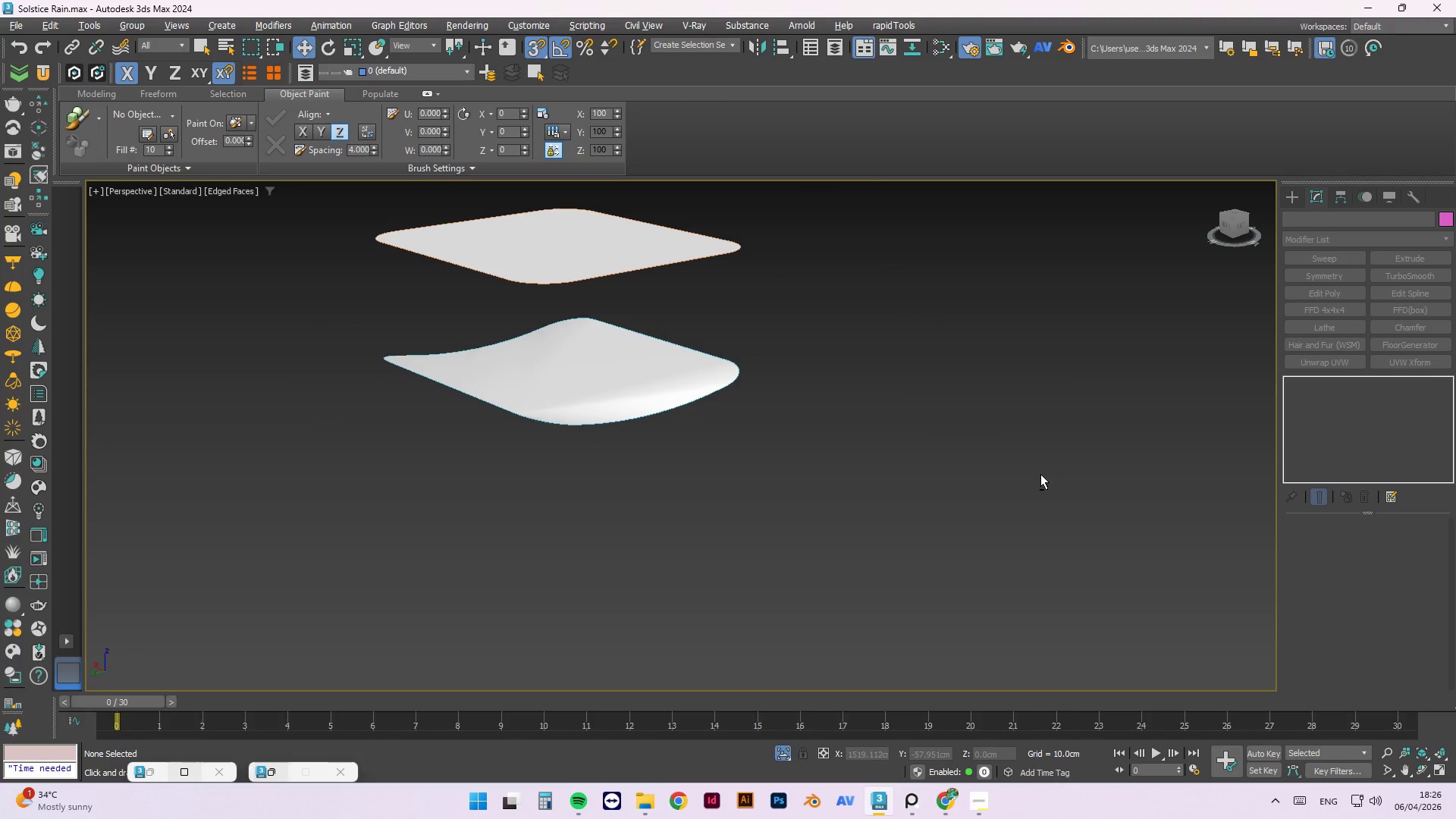 
key(Alt+AltLeft)
 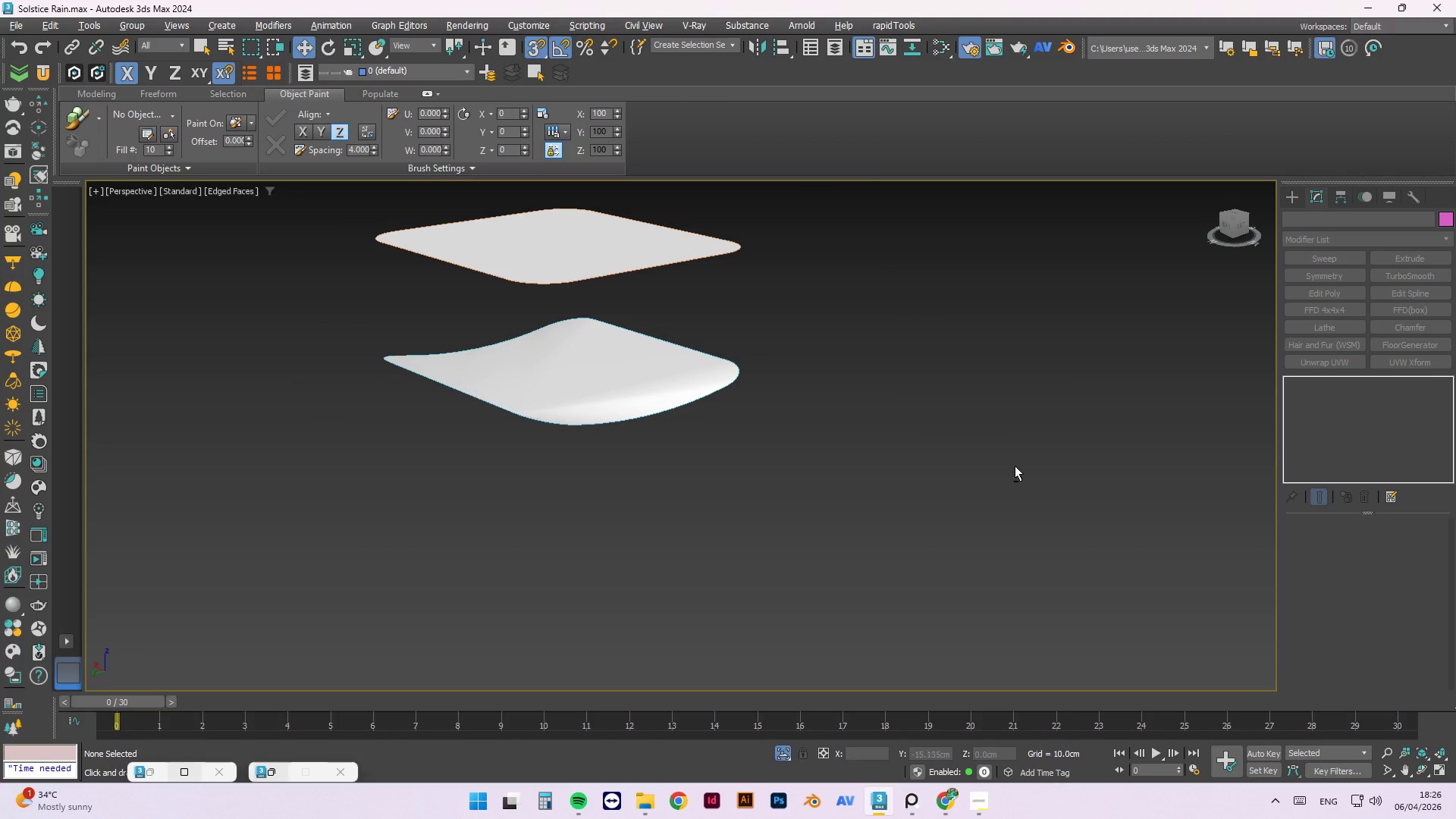 
key(Alt+AltLeft)
 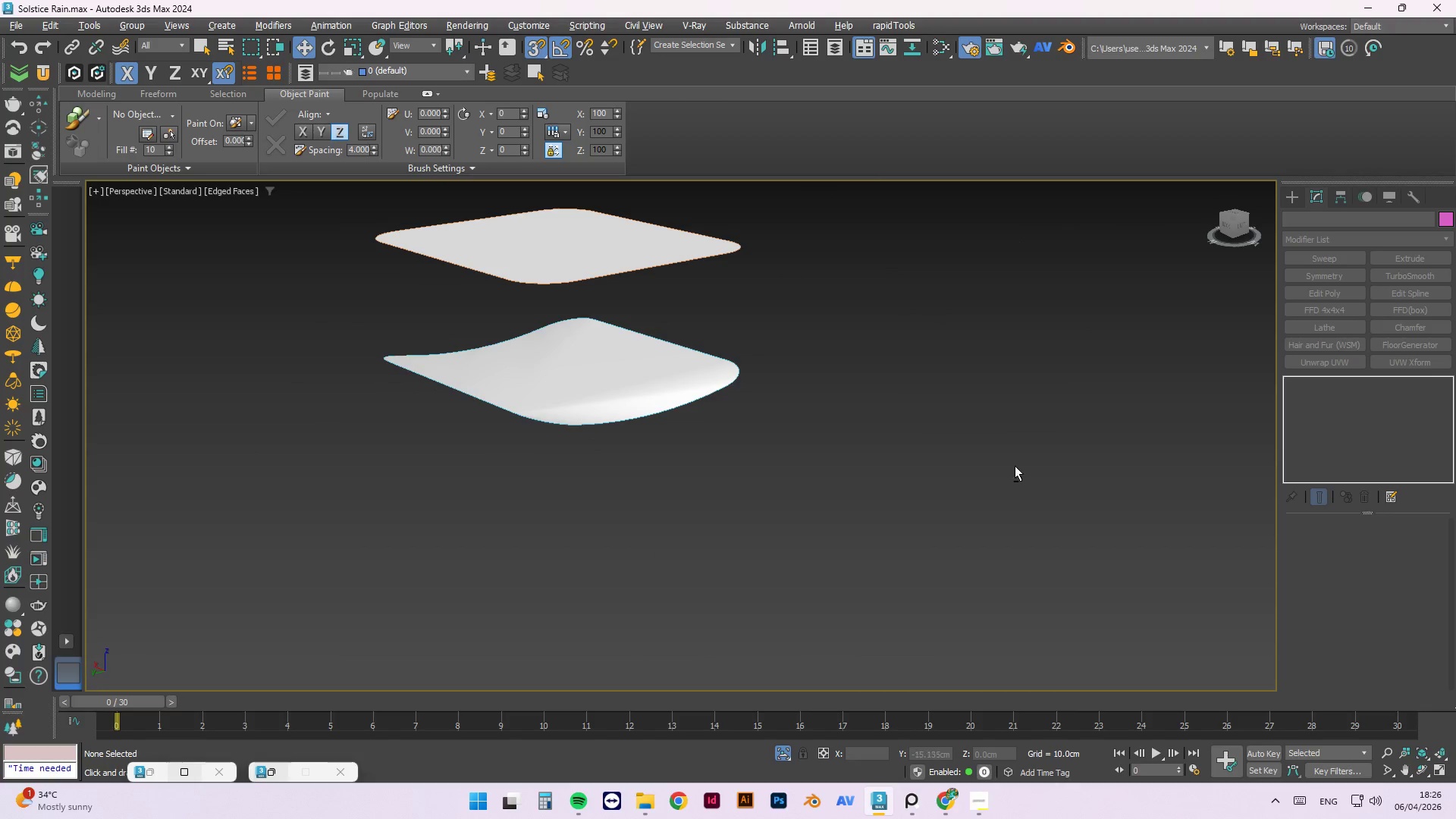 
key(Alt+AltLeft)
 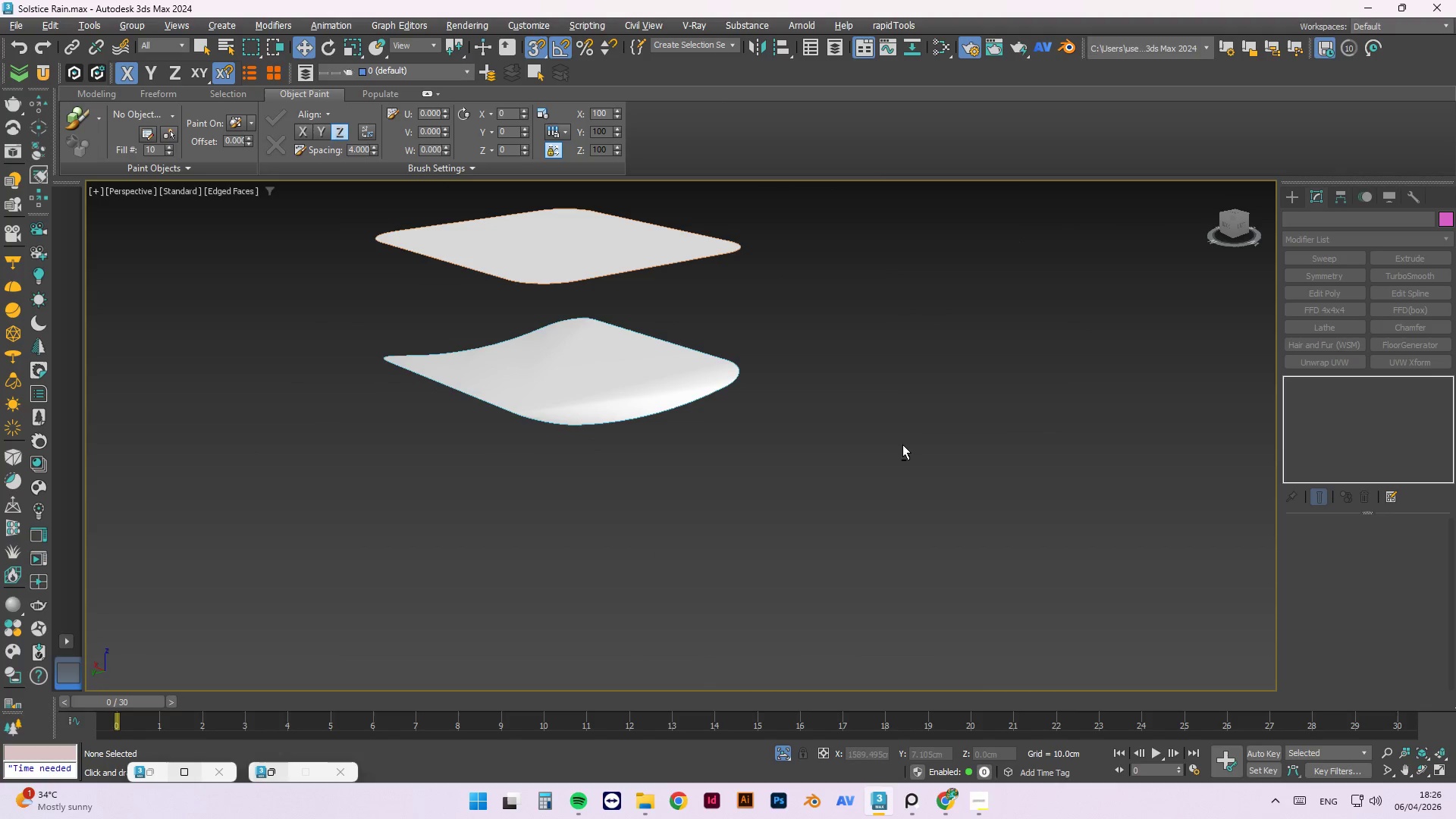 
key(Alt+AltLeft)
 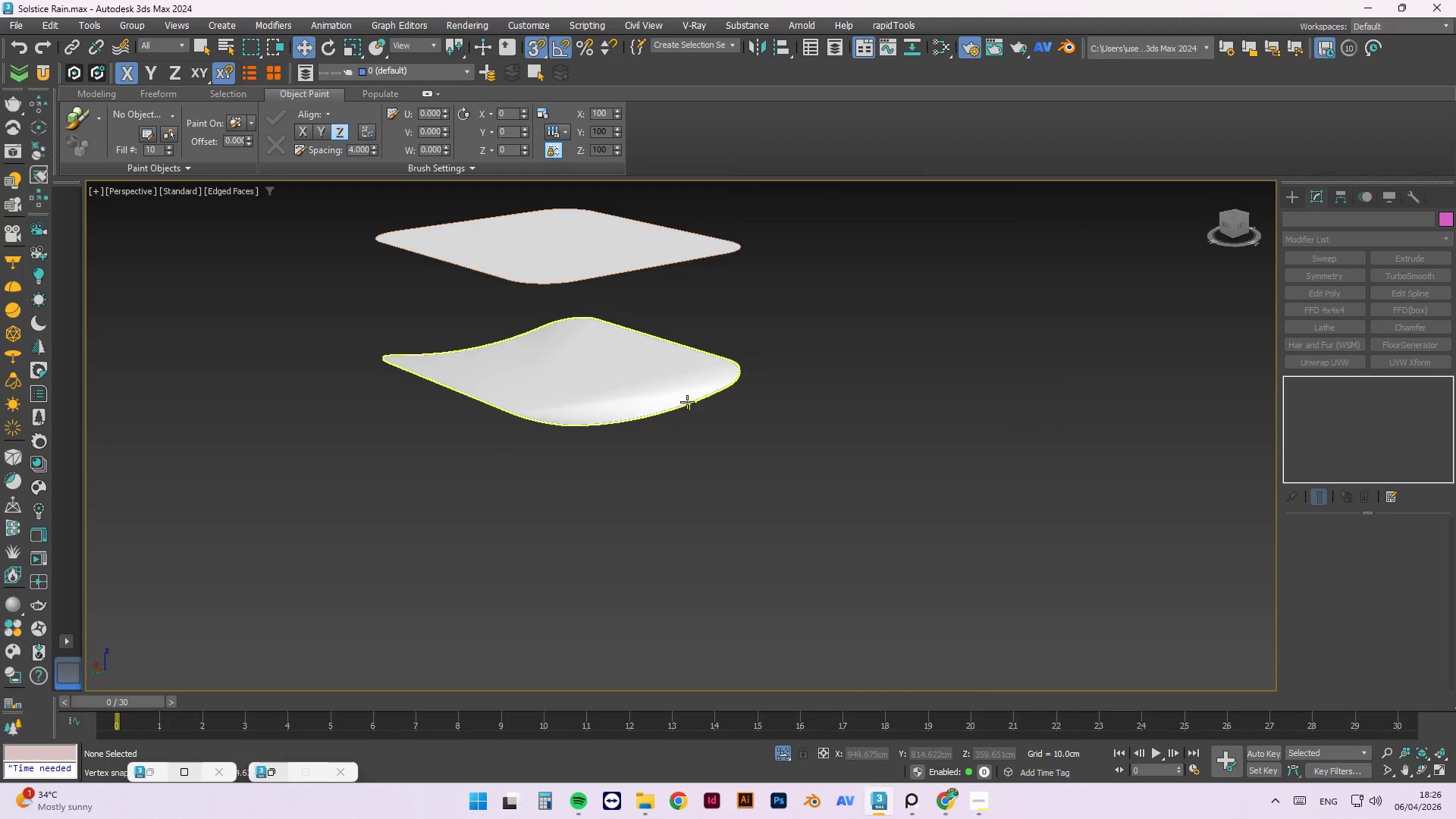 
scroll: coordinate [686, 401], scroll_direction: up, amount: 2.0
 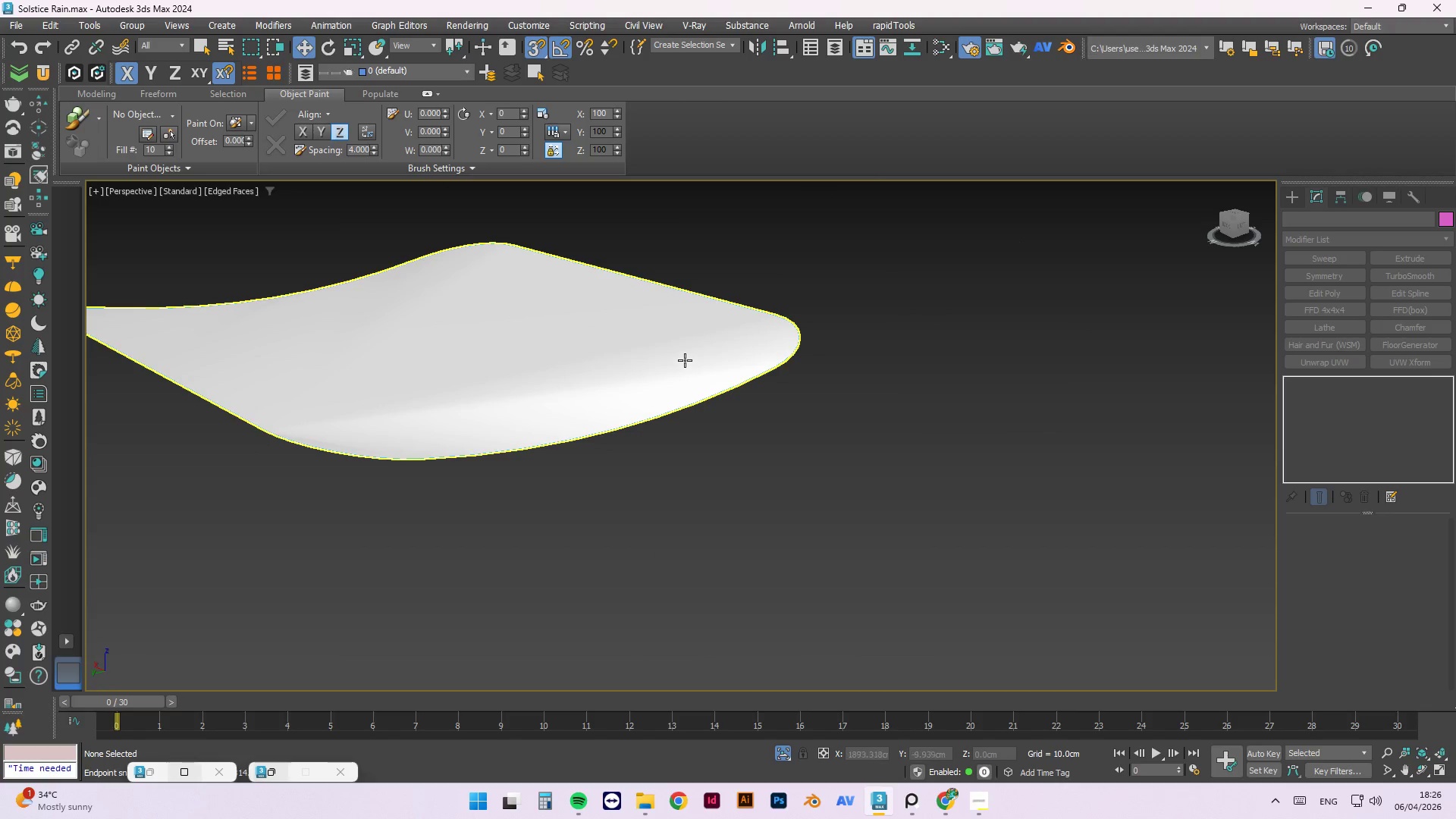 
key(Control+Z)
 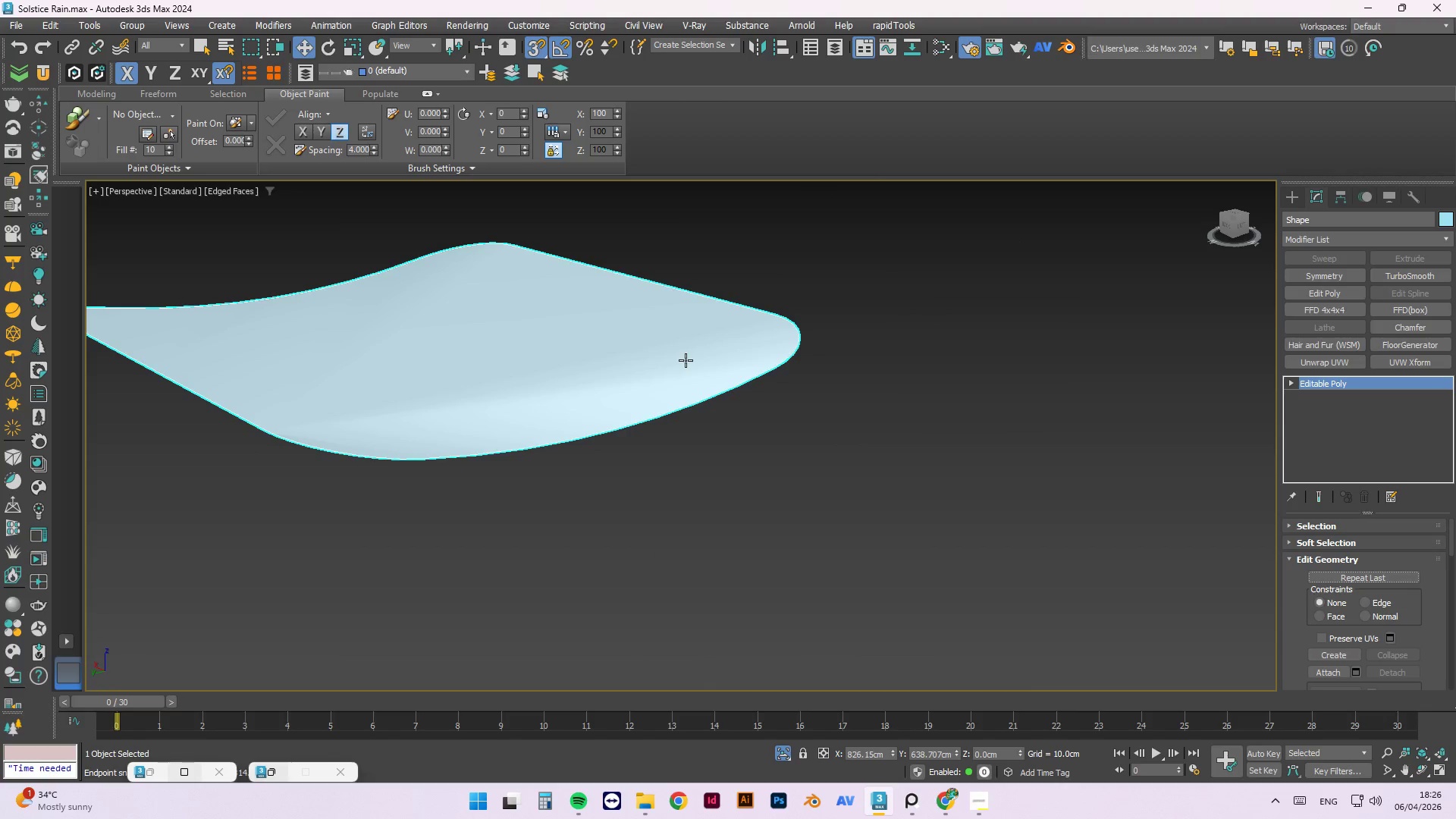 
key(Control+Z)
 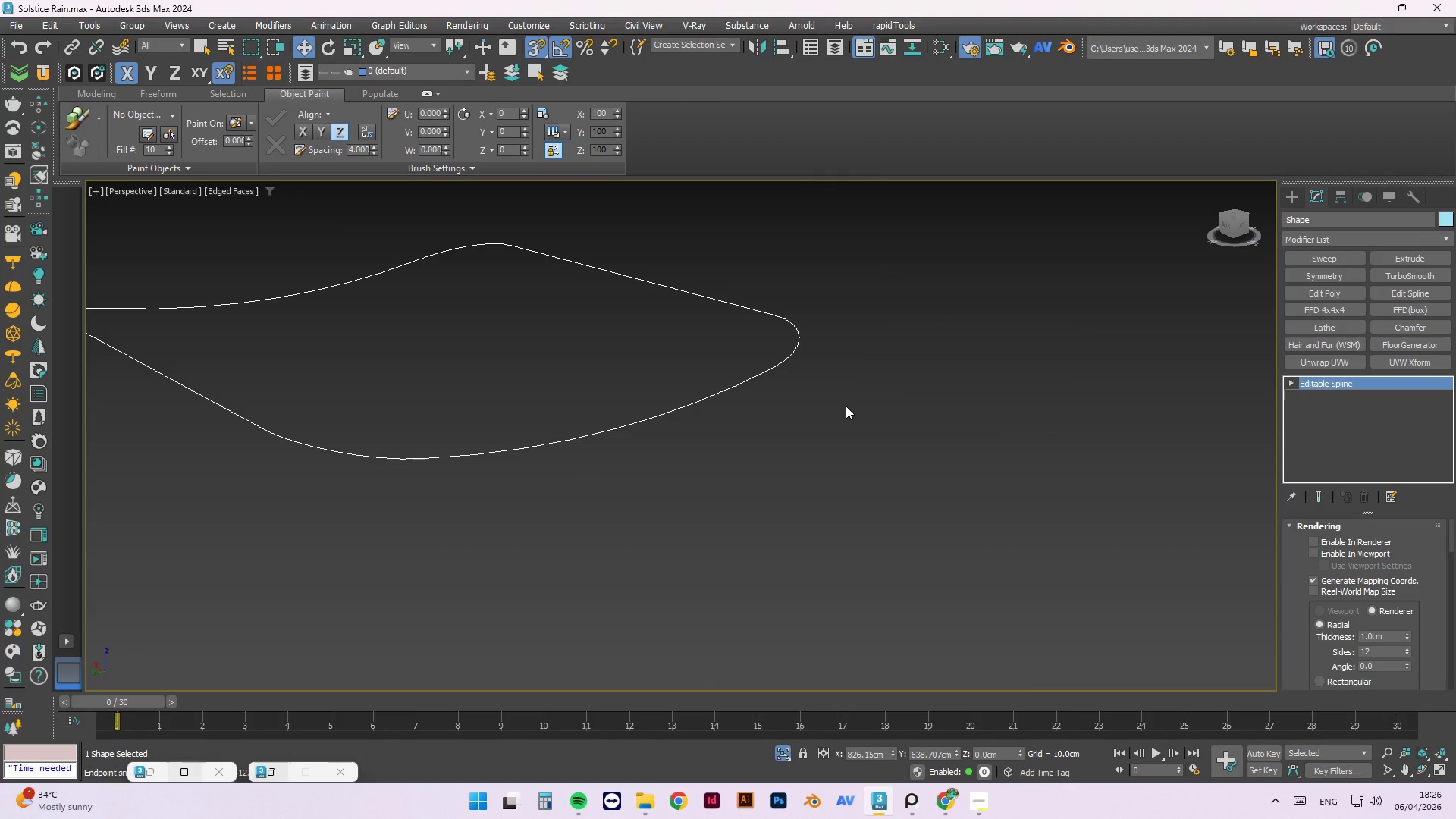 
hold_key(key=AltLeft, duration=0.53)
 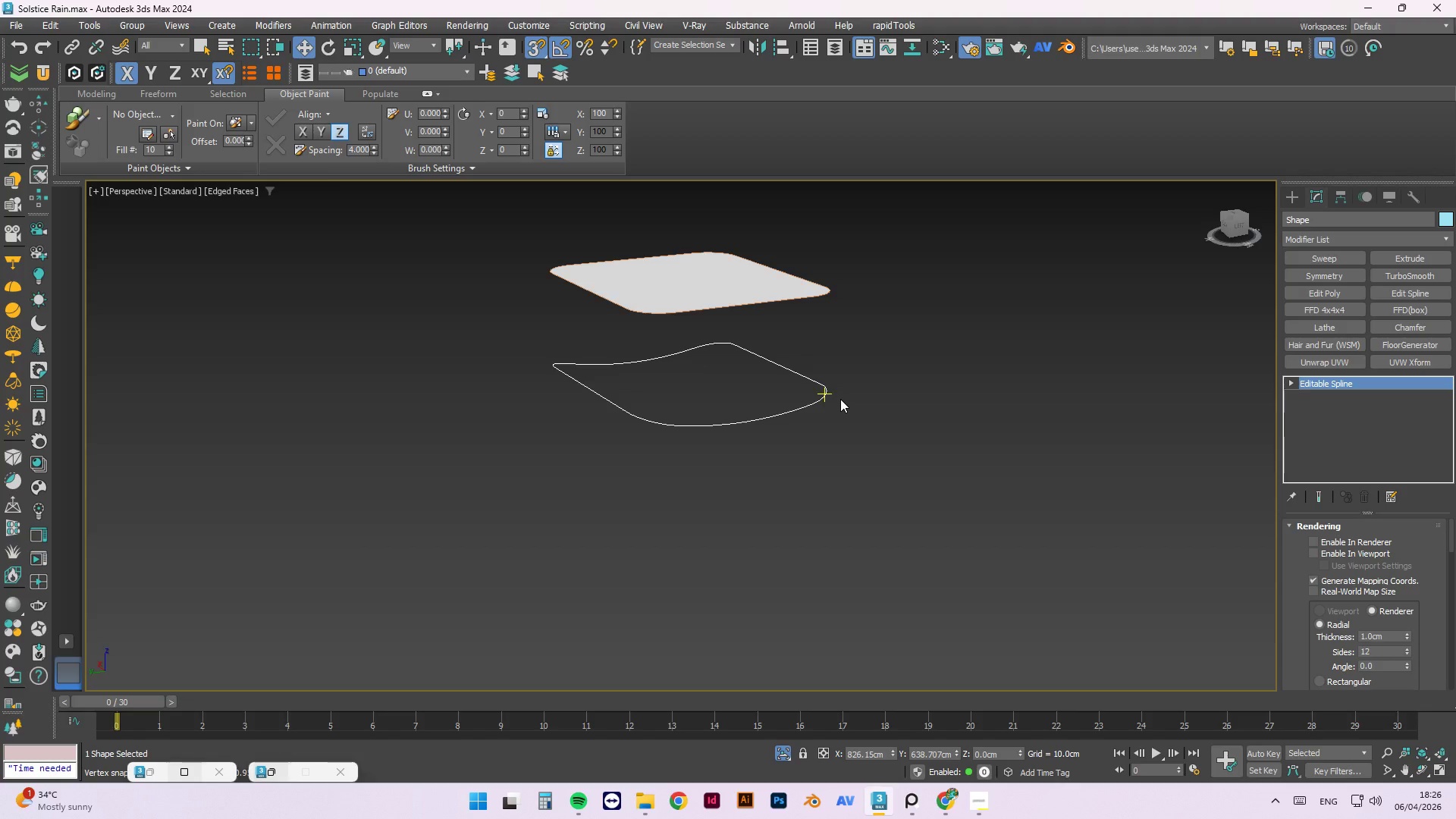 
scroll: coordinate [852, 415], scroll_direction: down, amount: 2.0
 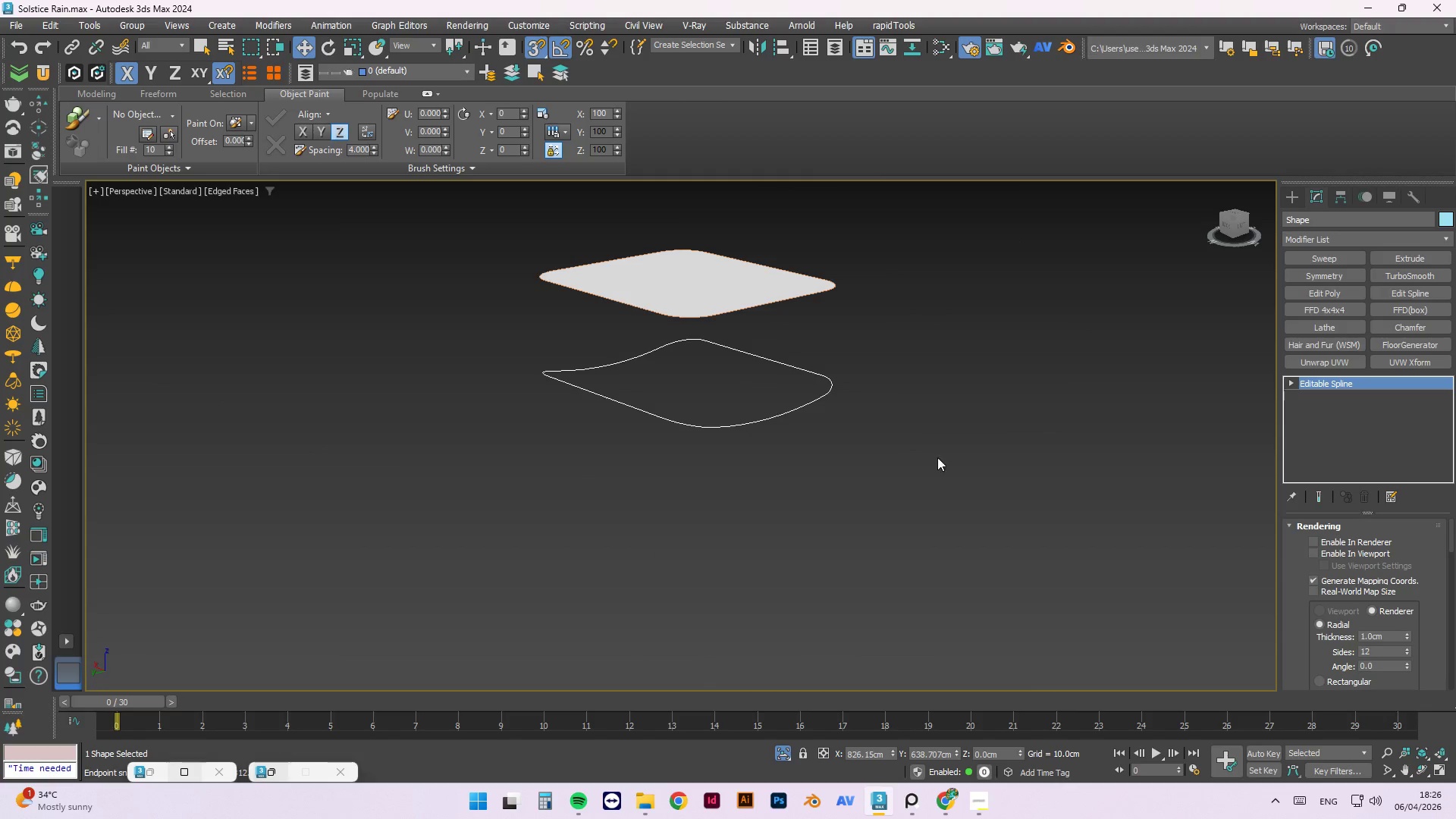 
key(1)
 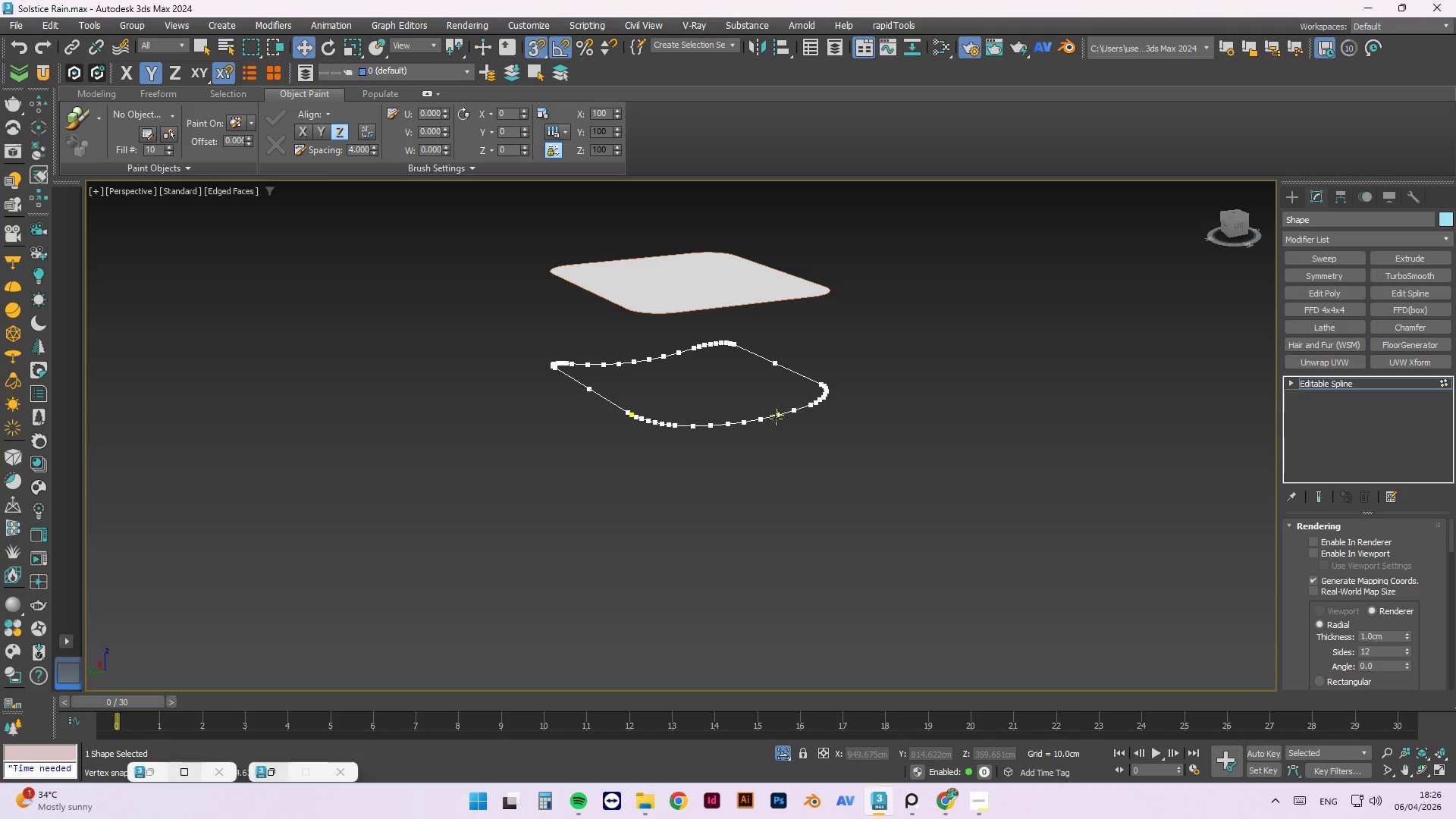 
hold_key(key=AltLeft, duration=1.52)
 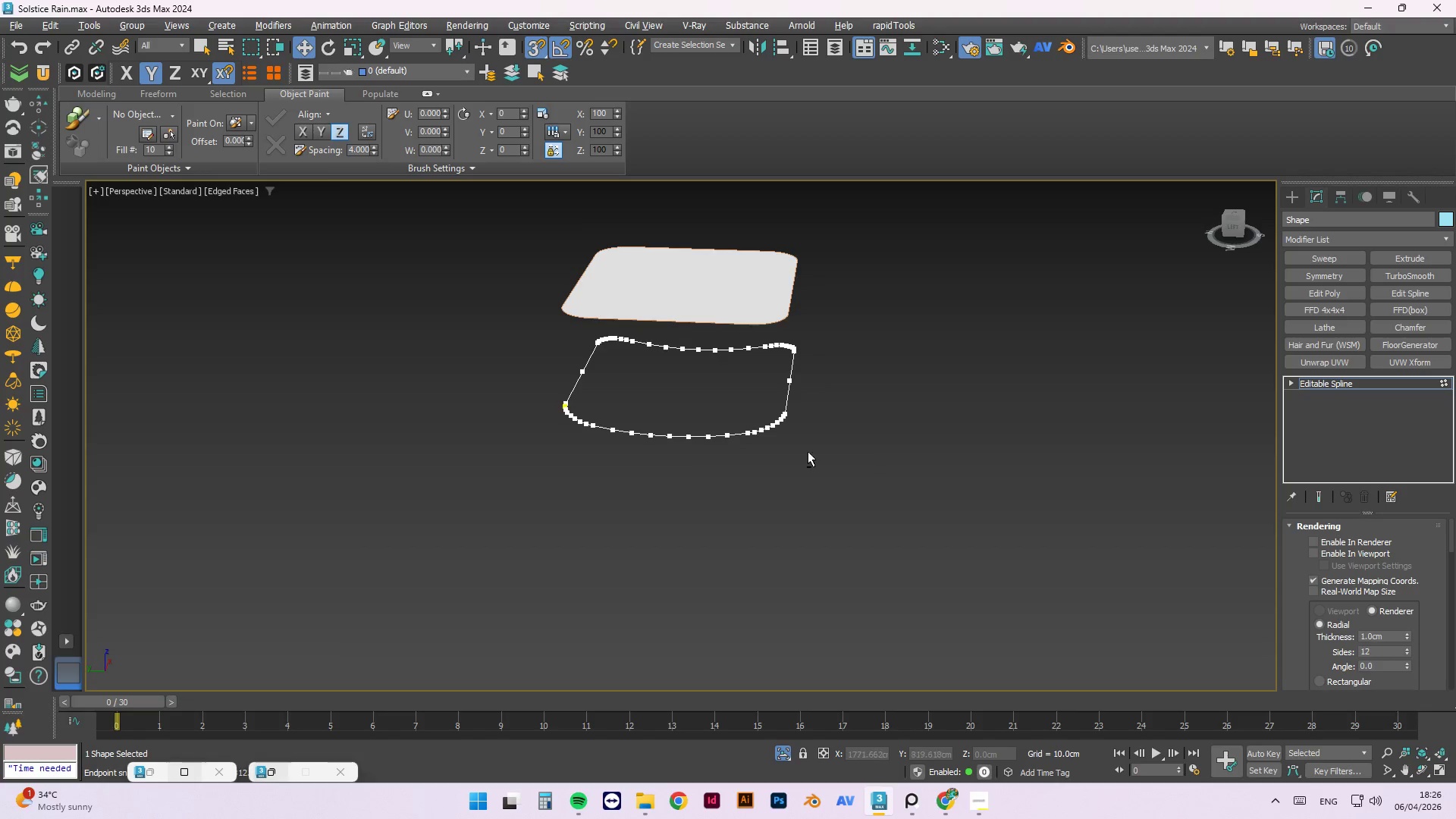 
hold_key(key=AltLeft, duration=0.58)
 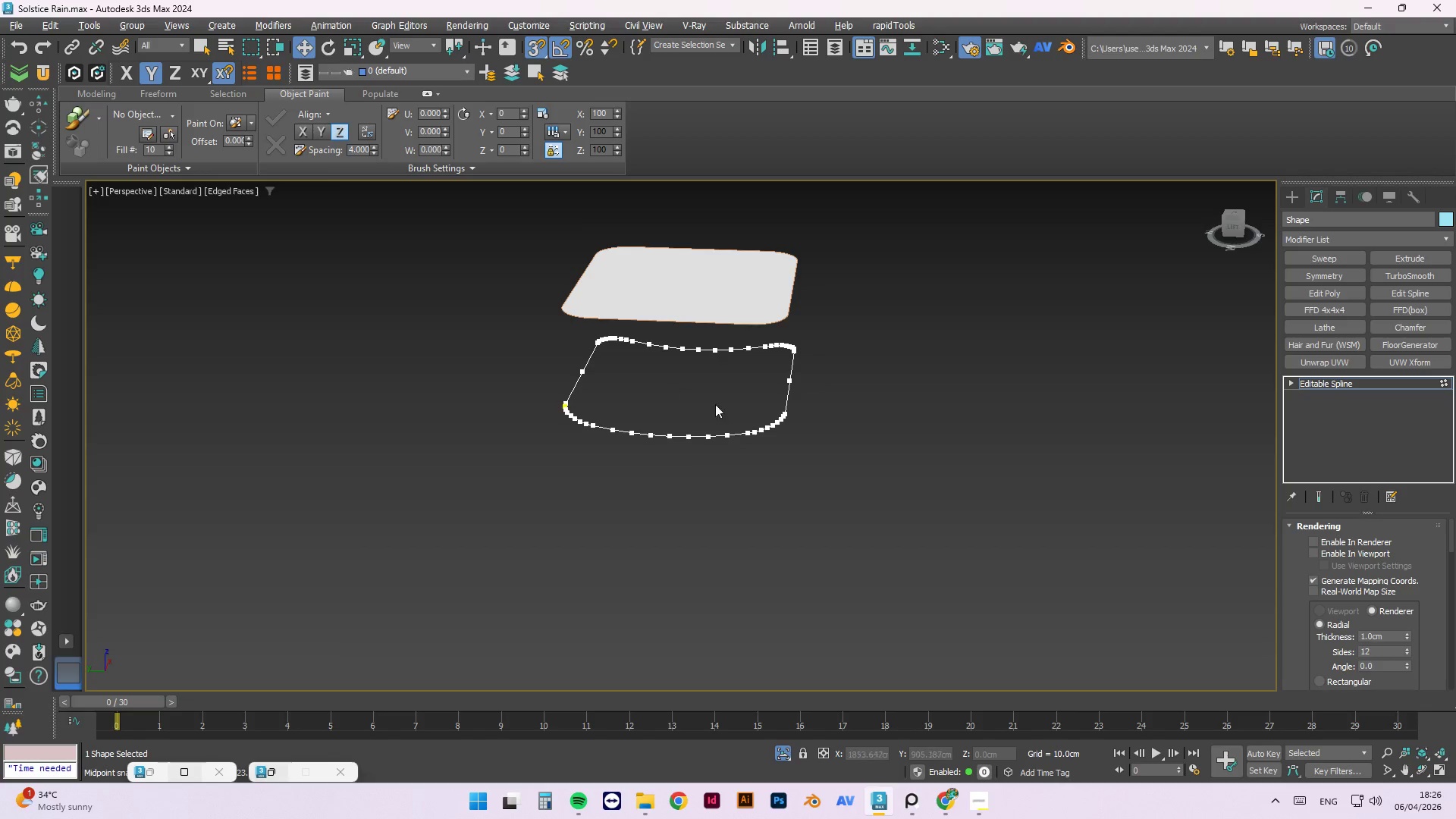 
left_click_drag(start_coordinate=[887, 313], to_coordinate=[497, 527])
 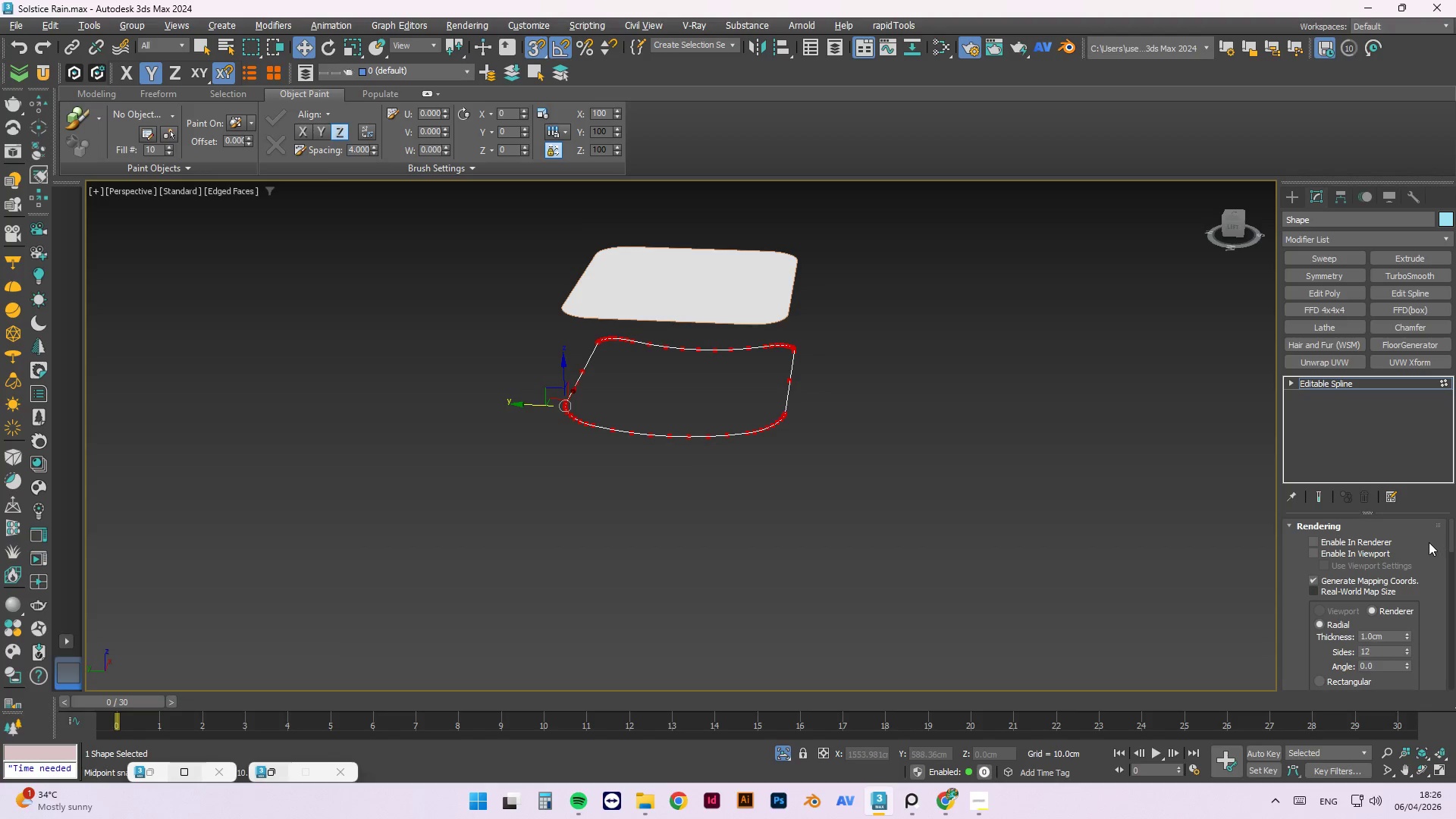 
left_click([1357, 591])
 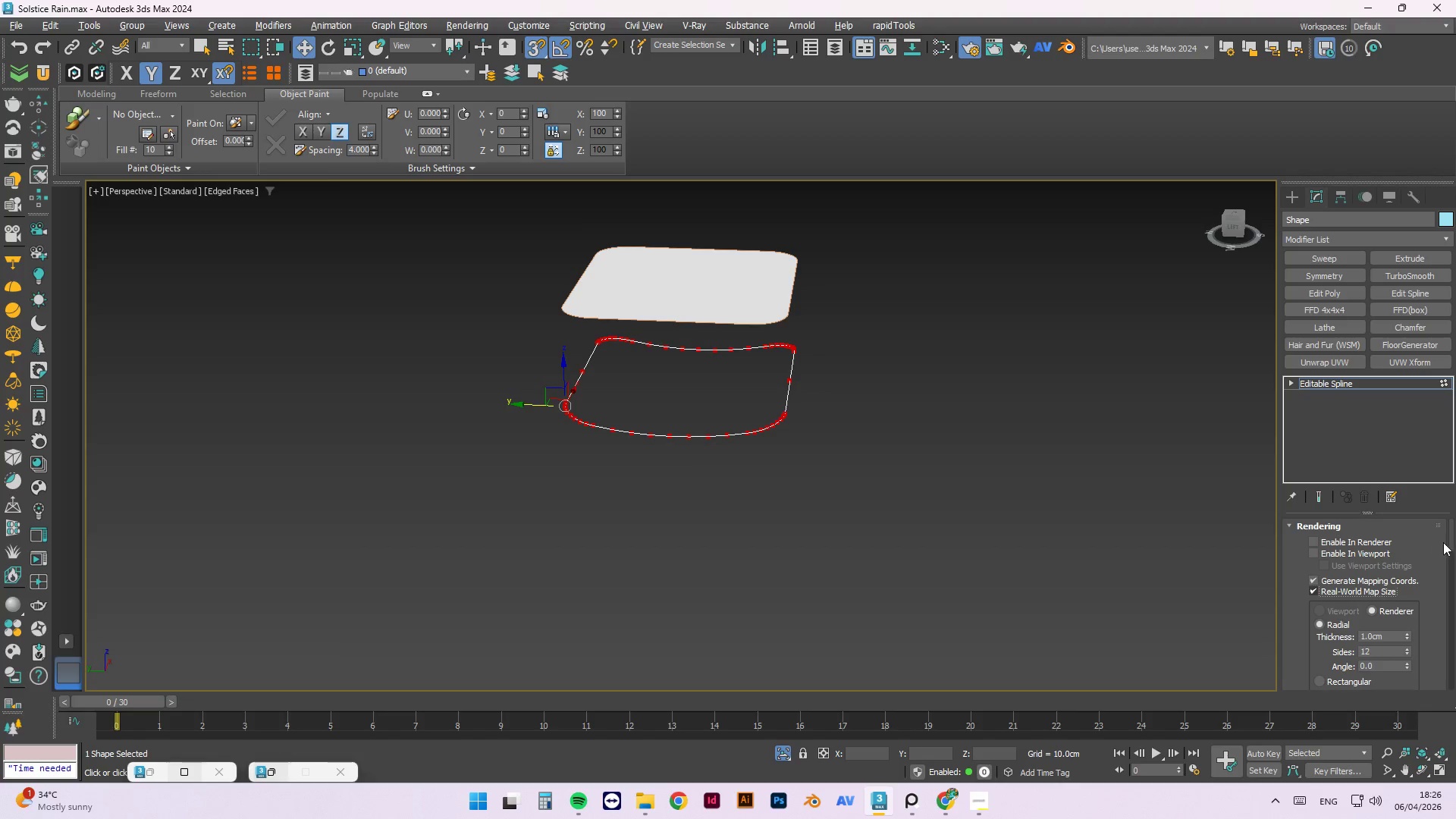 
left_click_drag(start_coordinate=[1450, 542], to_coordinate=[1454, 642])
 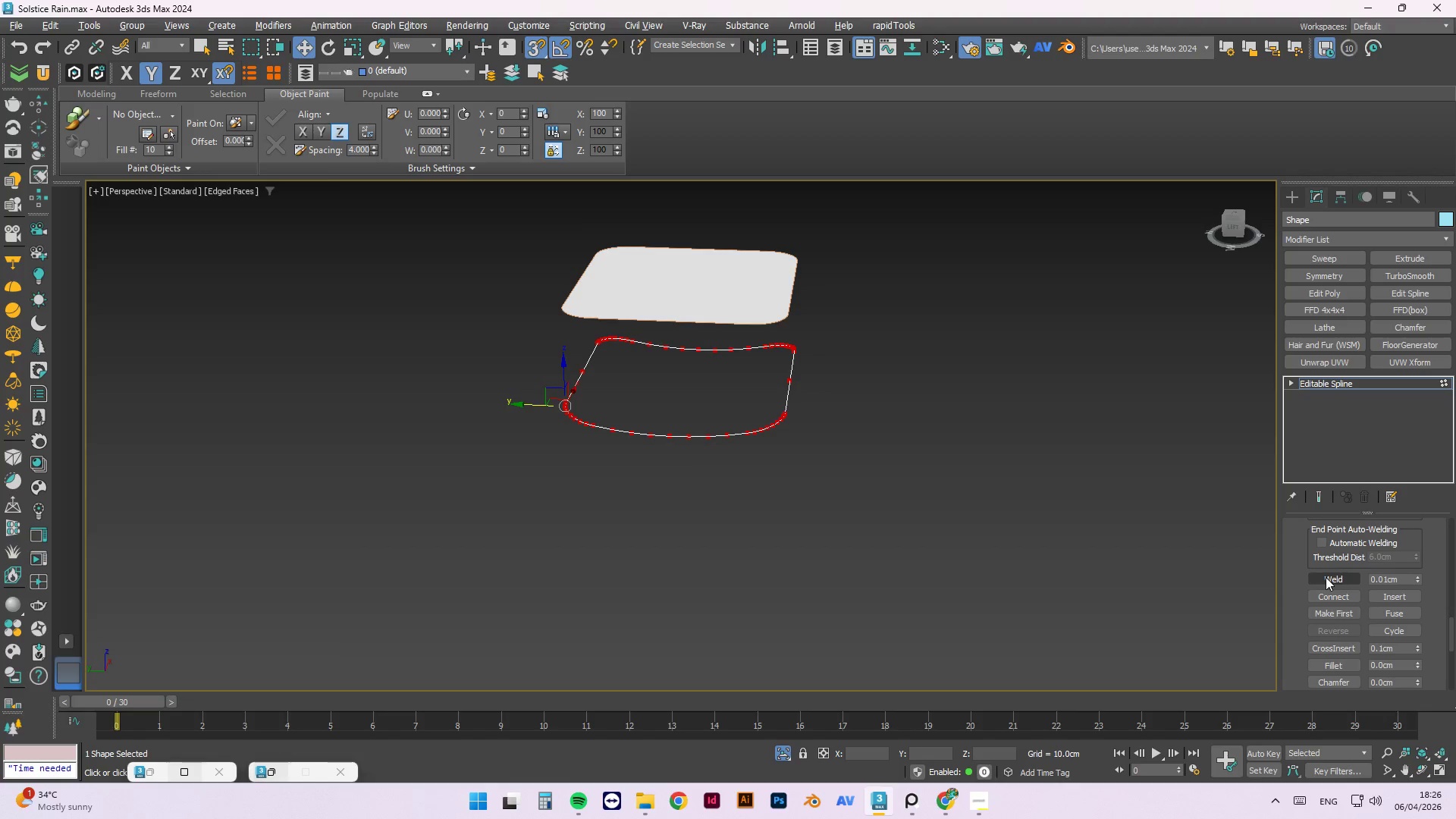 
left_click([1326, 577])
 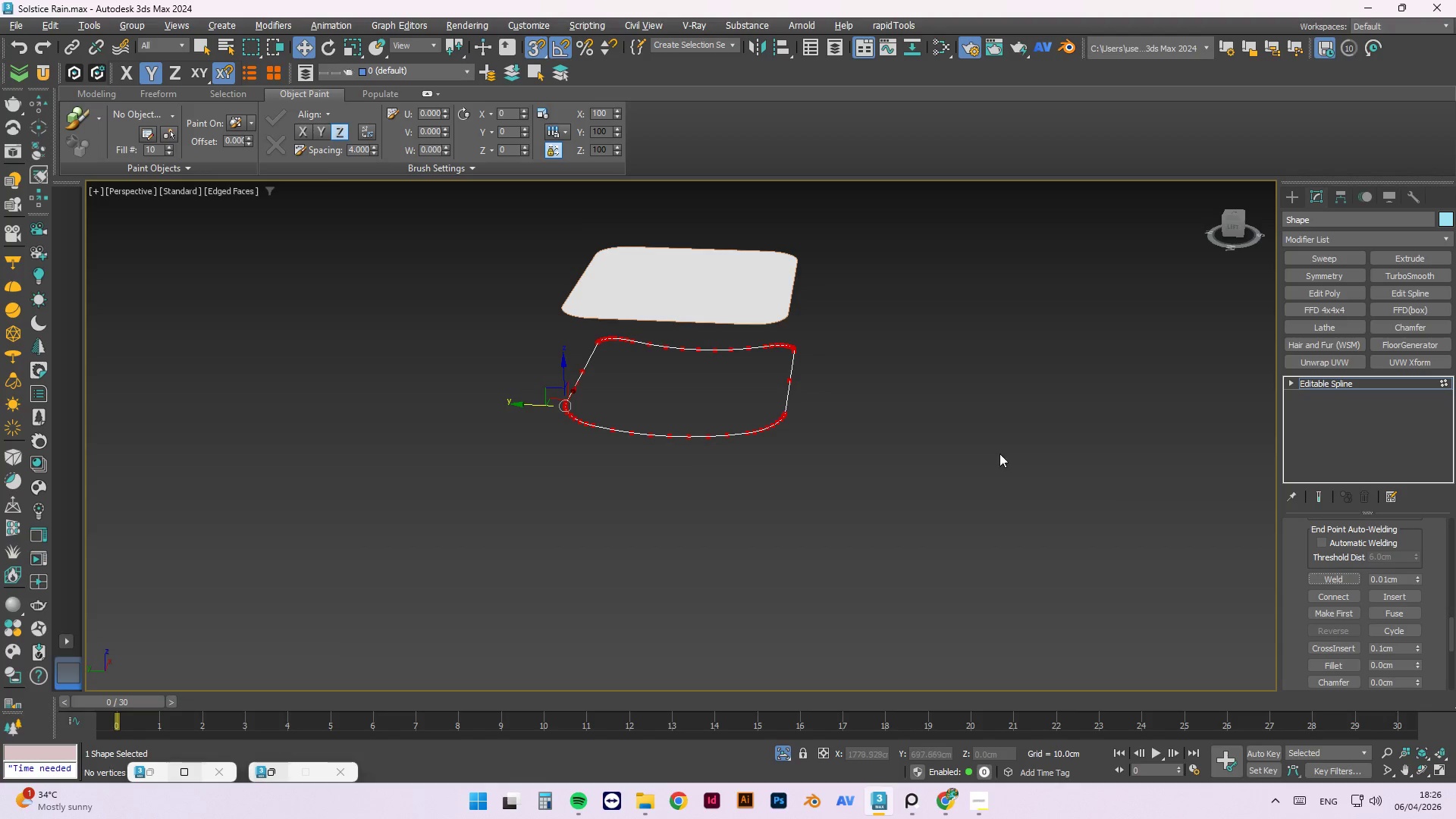 
left_click([997, 447])
 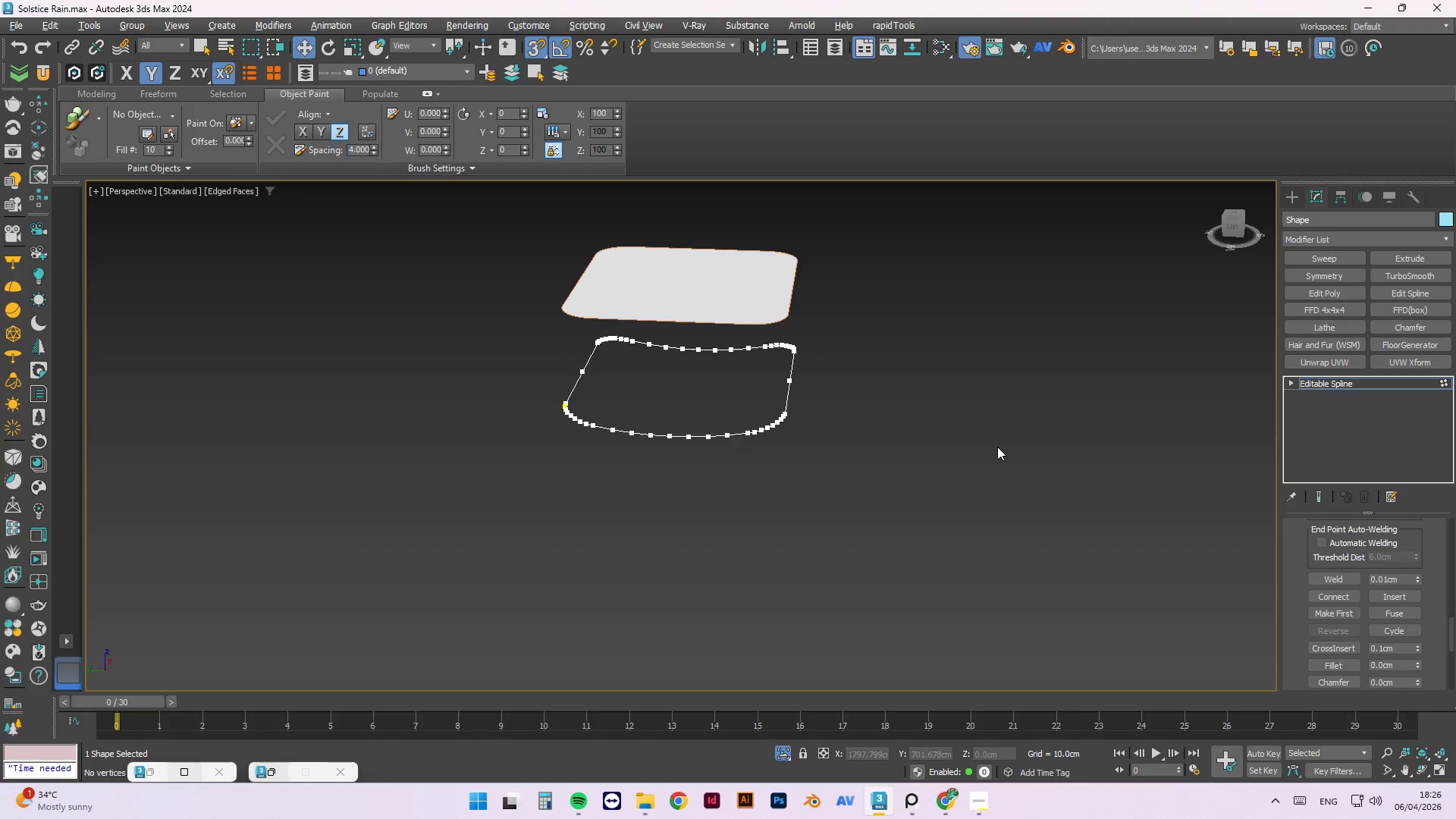 
right_click([997, 447])
 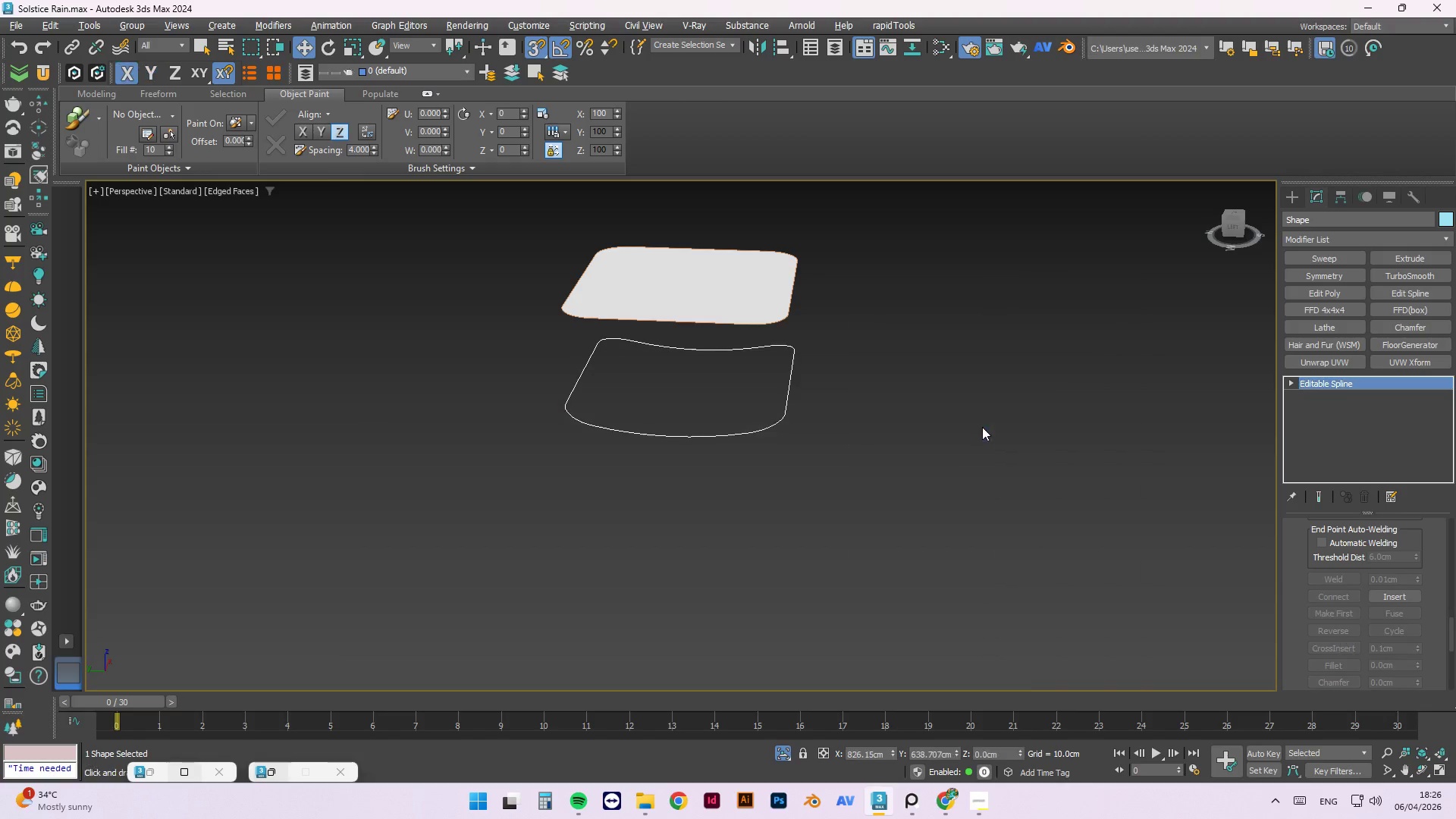 
double_click([855, 318])
 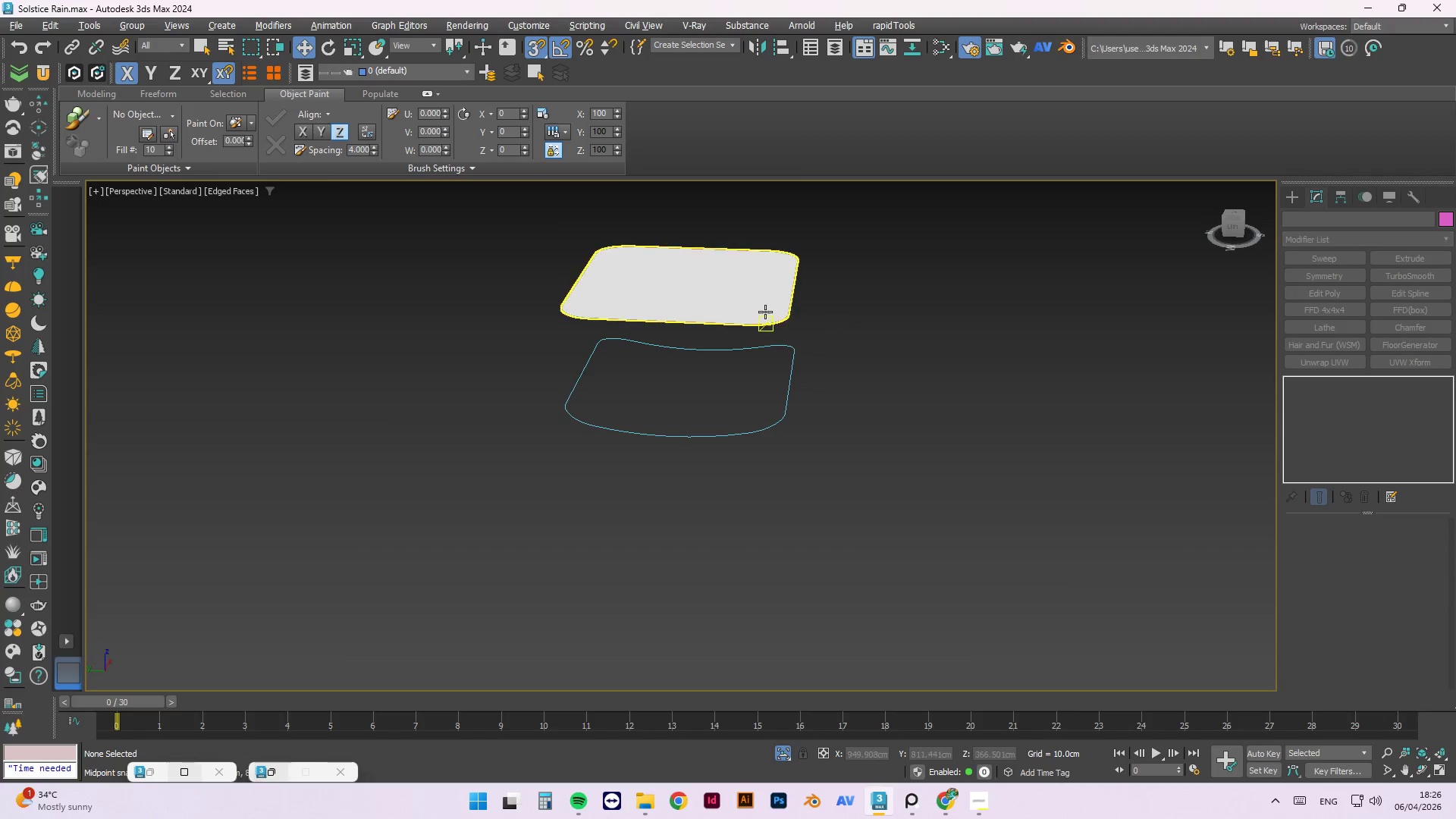 
triple_click([763, 312])
 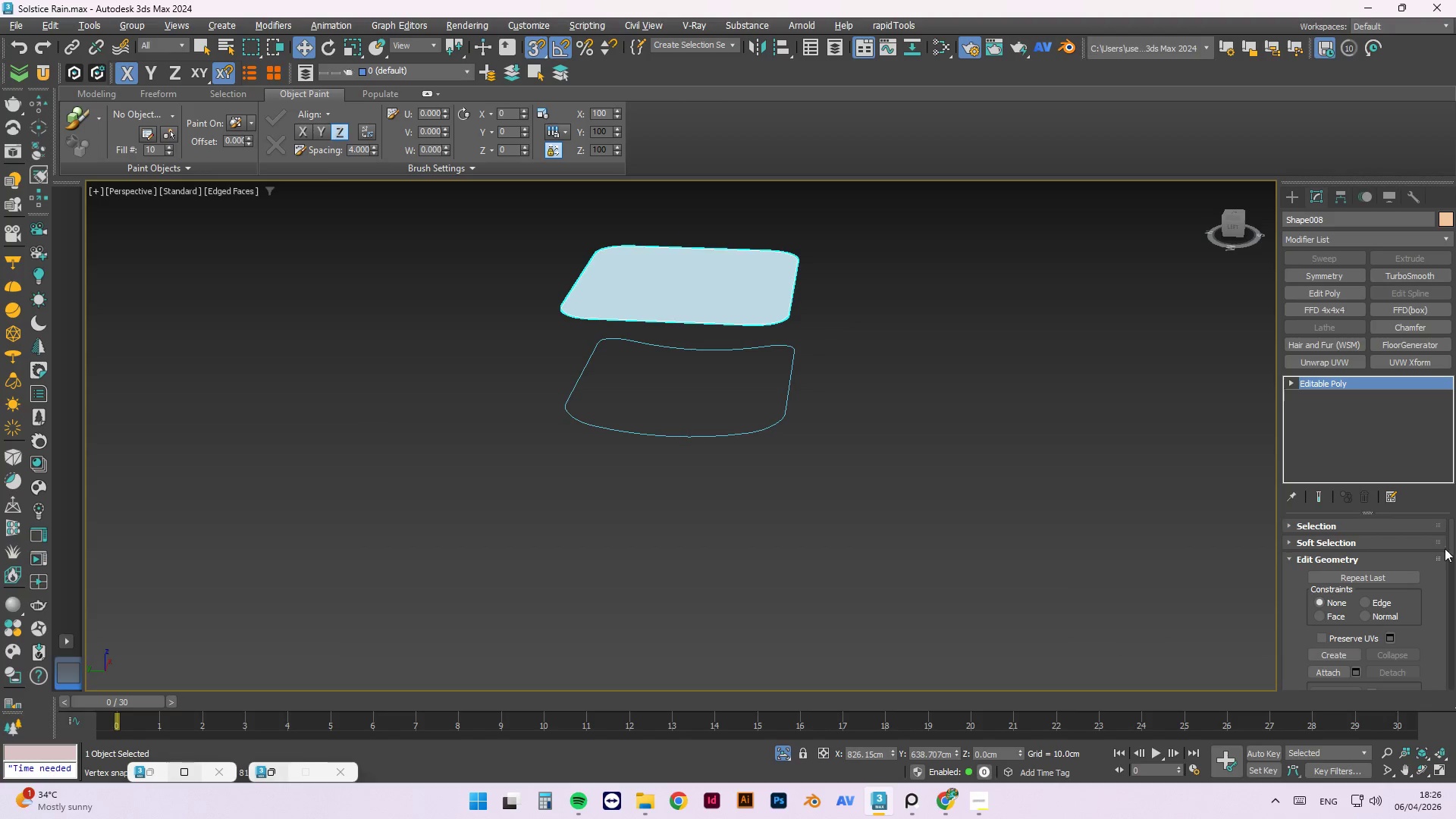 
left_click_drag(start_coordinate=[1454, 536], to_coordinate=[1454, 557])
 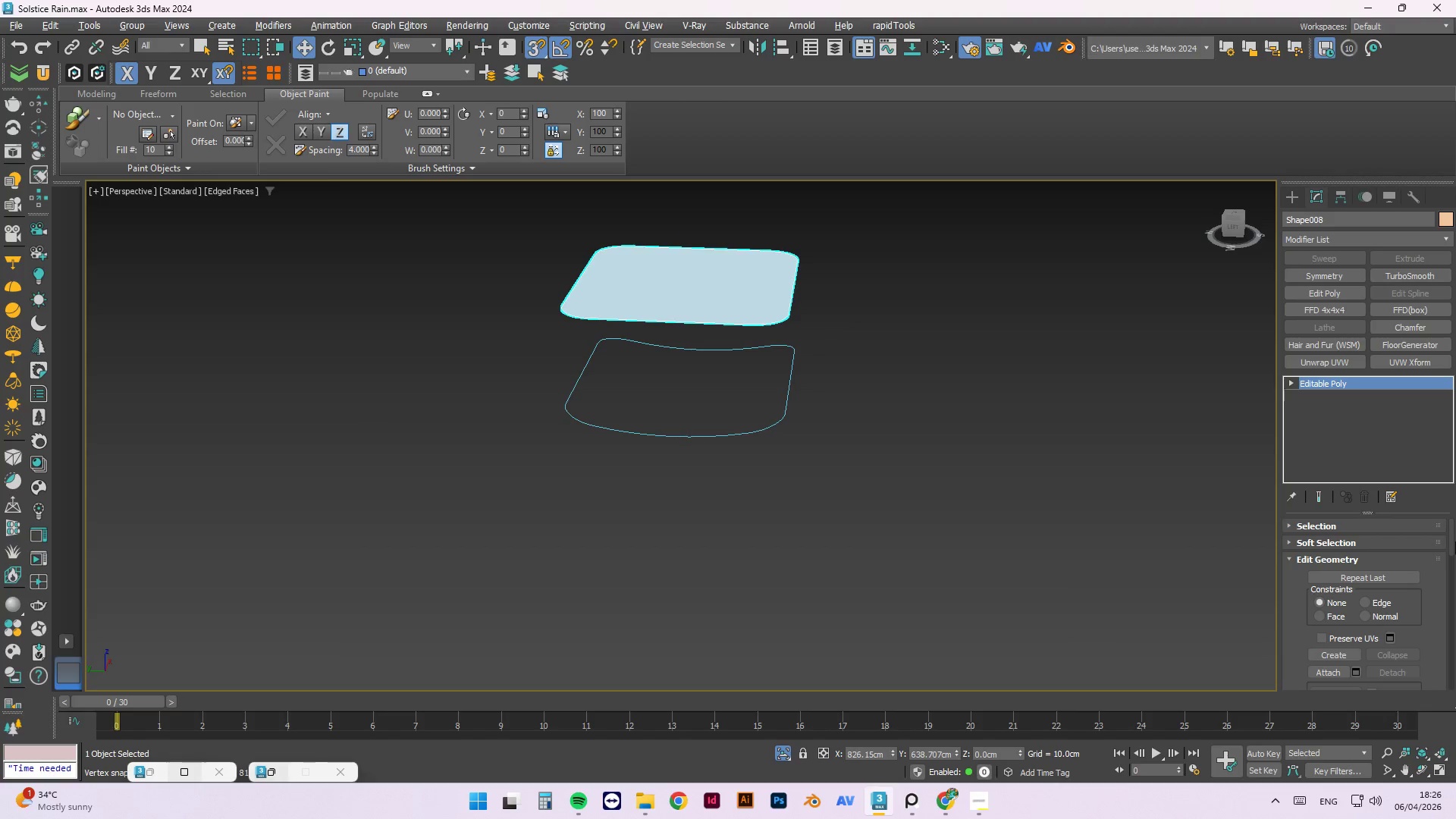 
left_click_drag(start_coordinate=[1455, 541], to_coordinate=[1455, 561])
 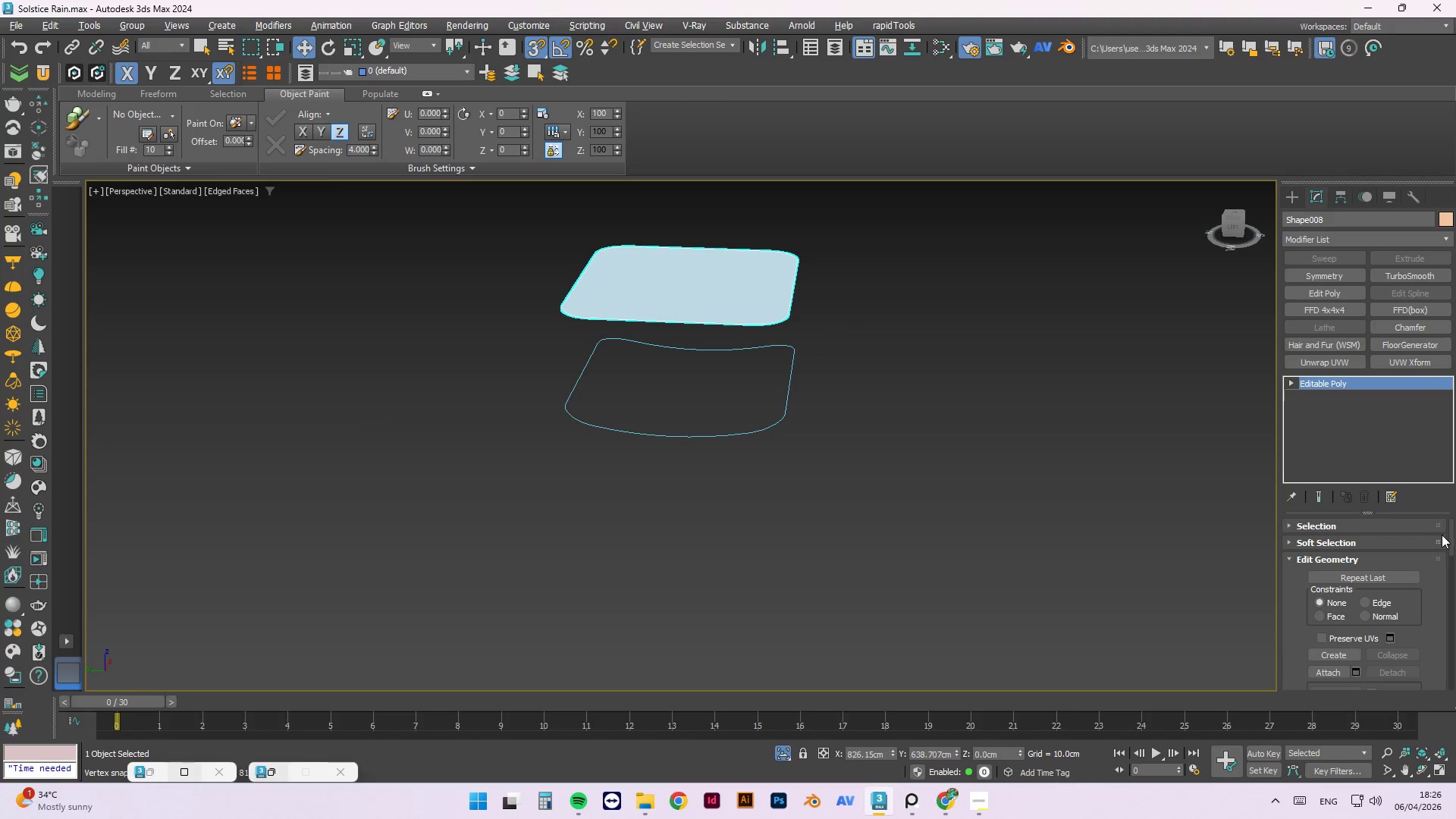 
left_click_drag(start_coordinate=[1451, 535], to_coordinate=[1445, 543])
 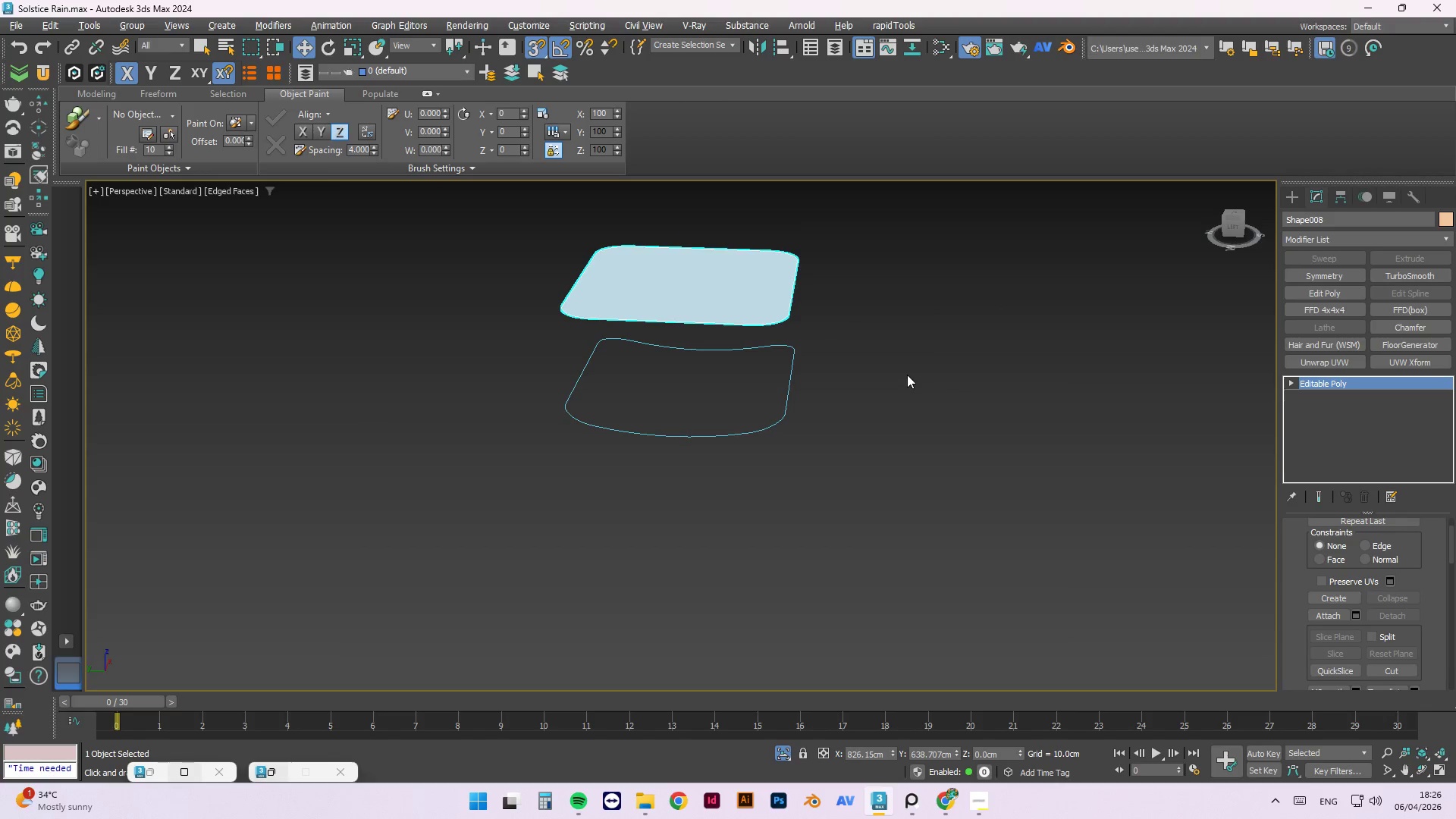 
left_click([907, 375])
 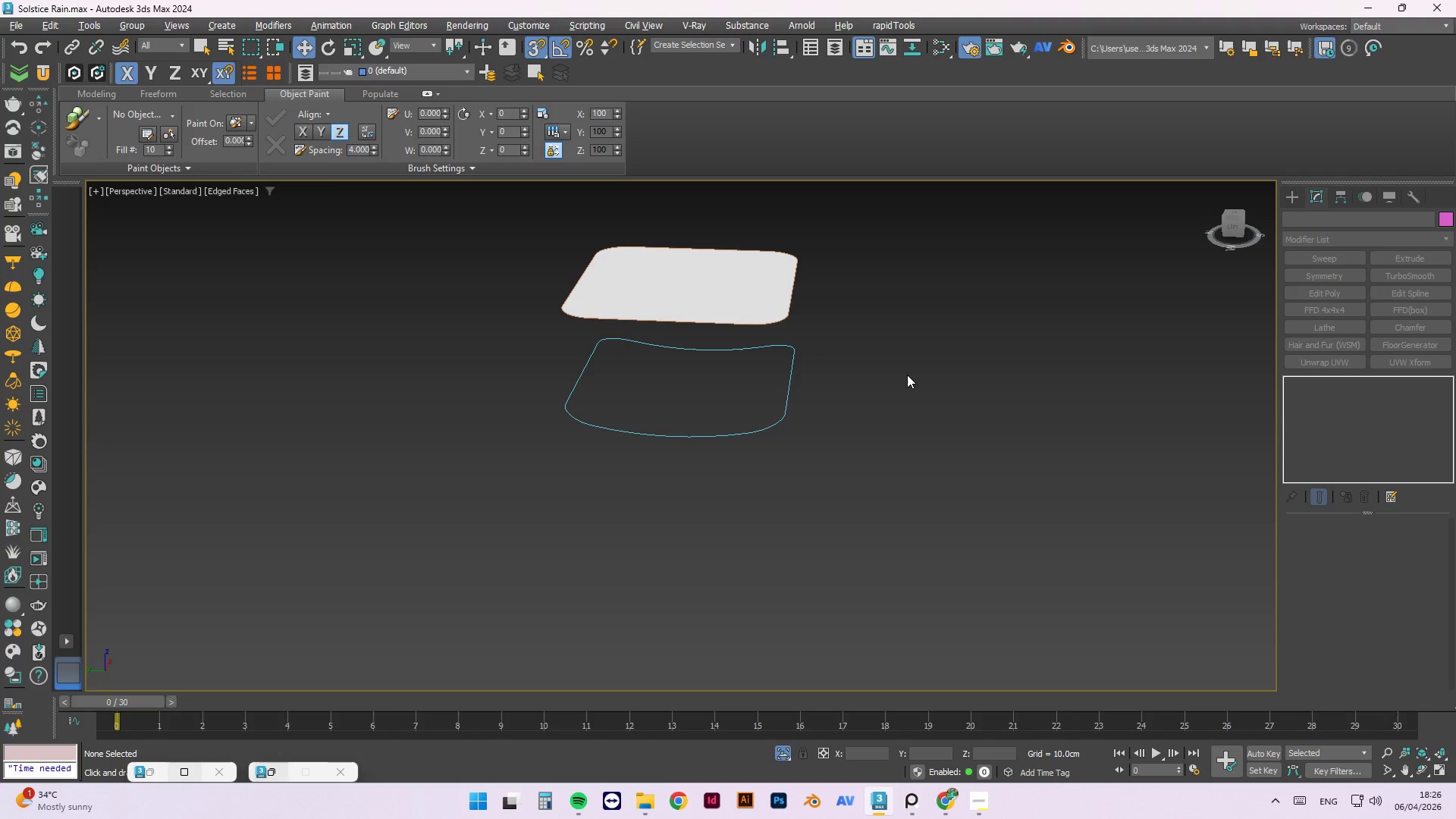 
key(Control+Z)
 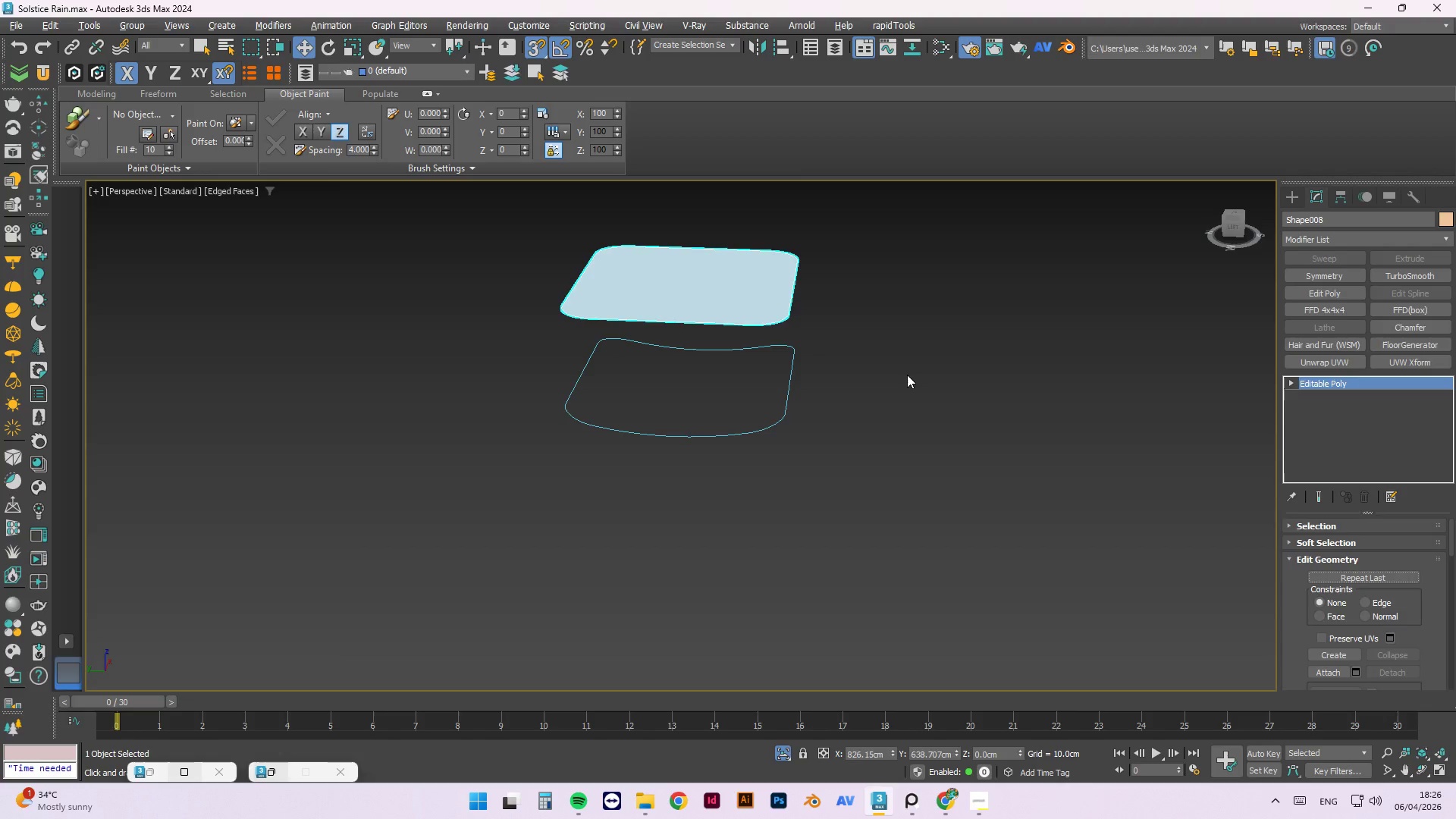 
key(Control+Z)
 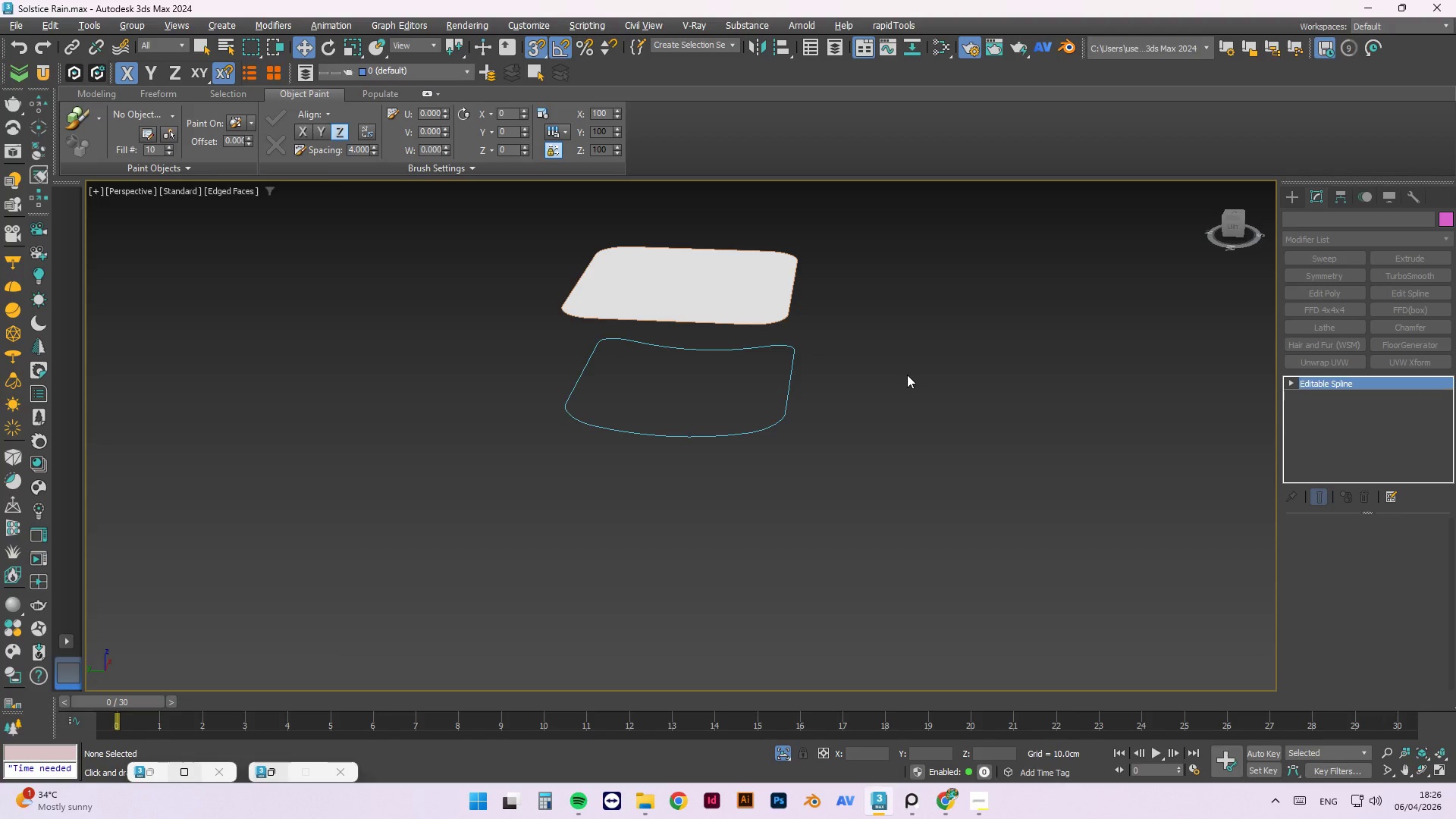 
key(Control+Z)
 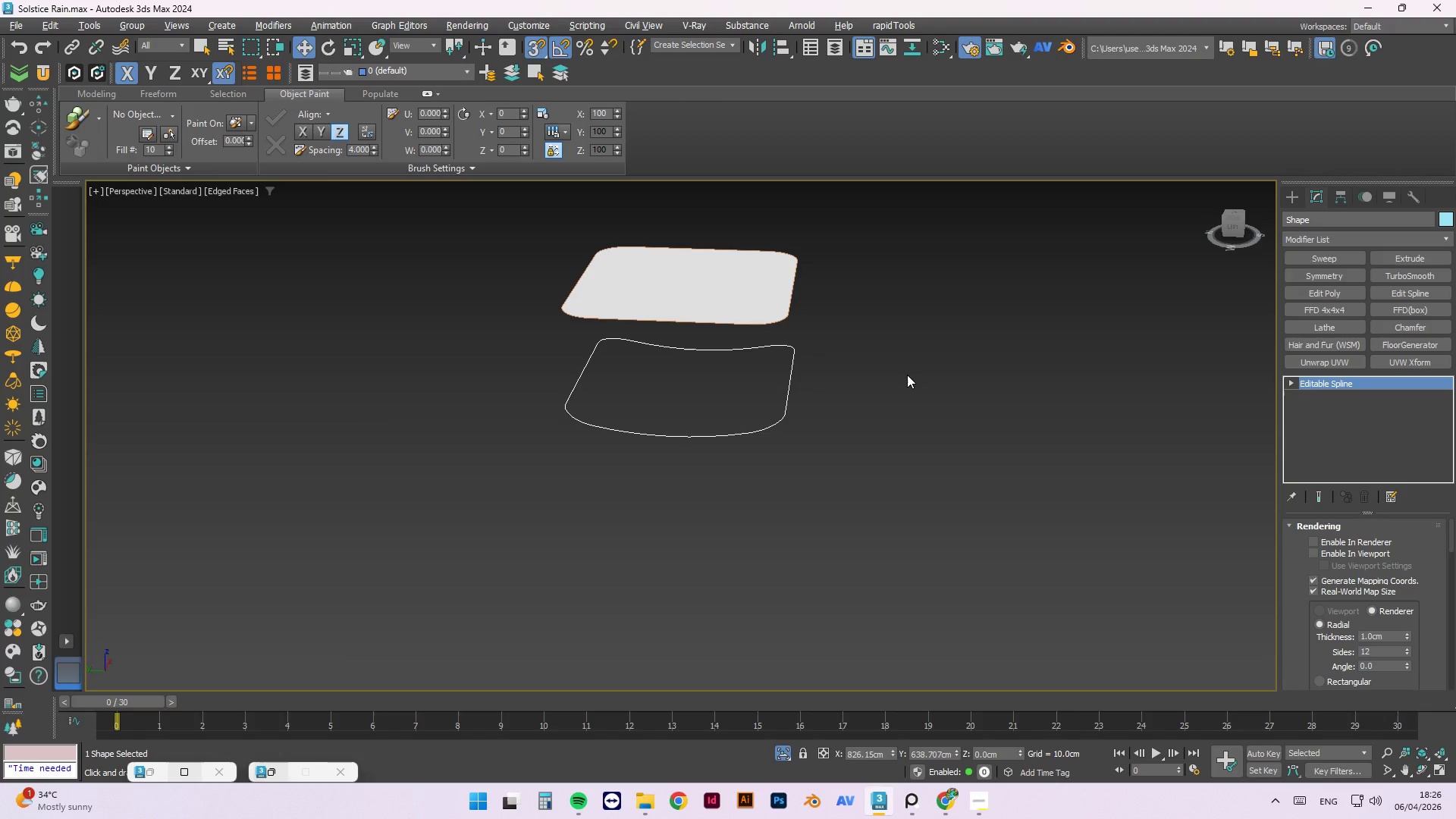 
key(Control+Z)
 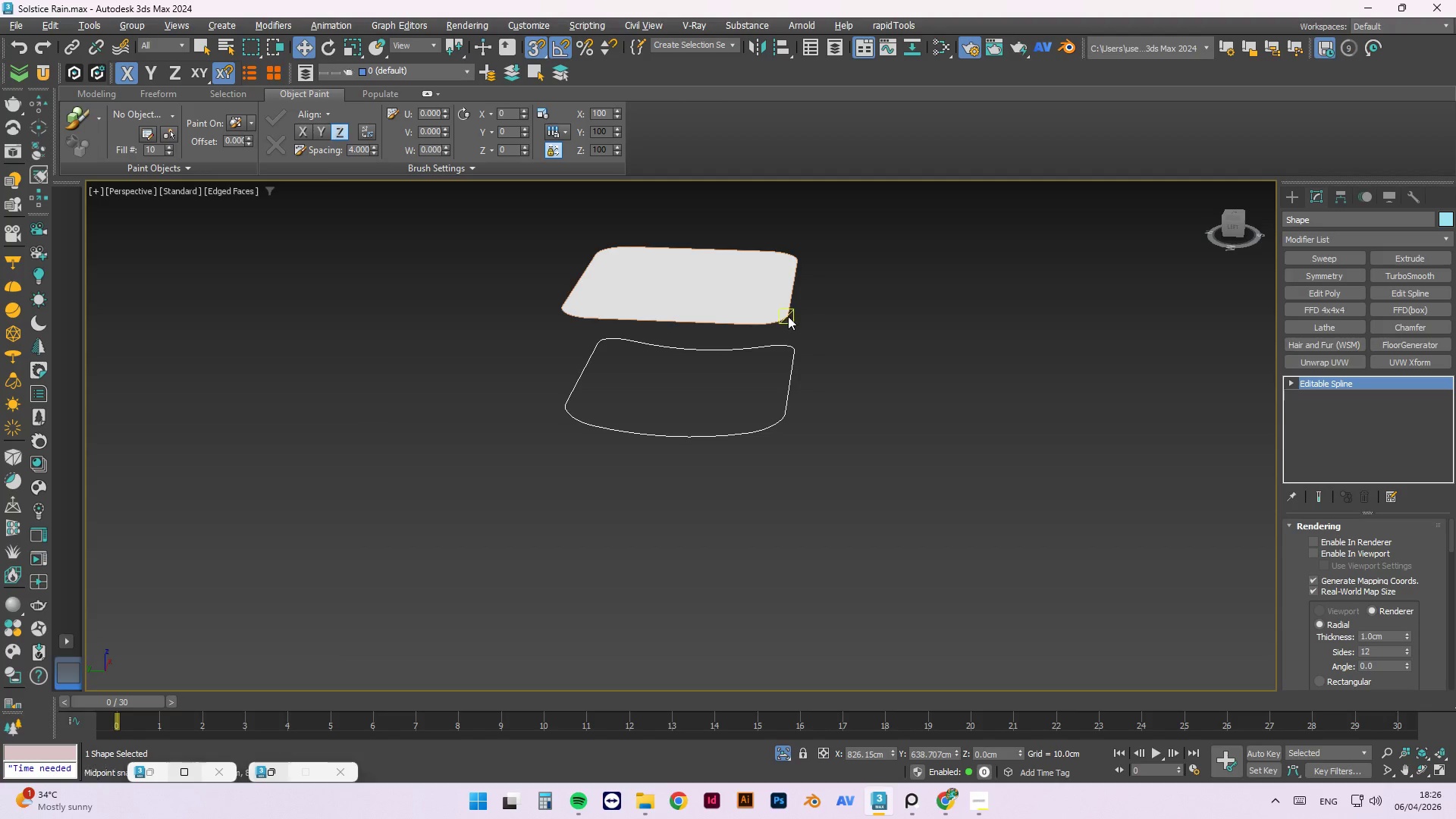 
left_click([755, 309])
 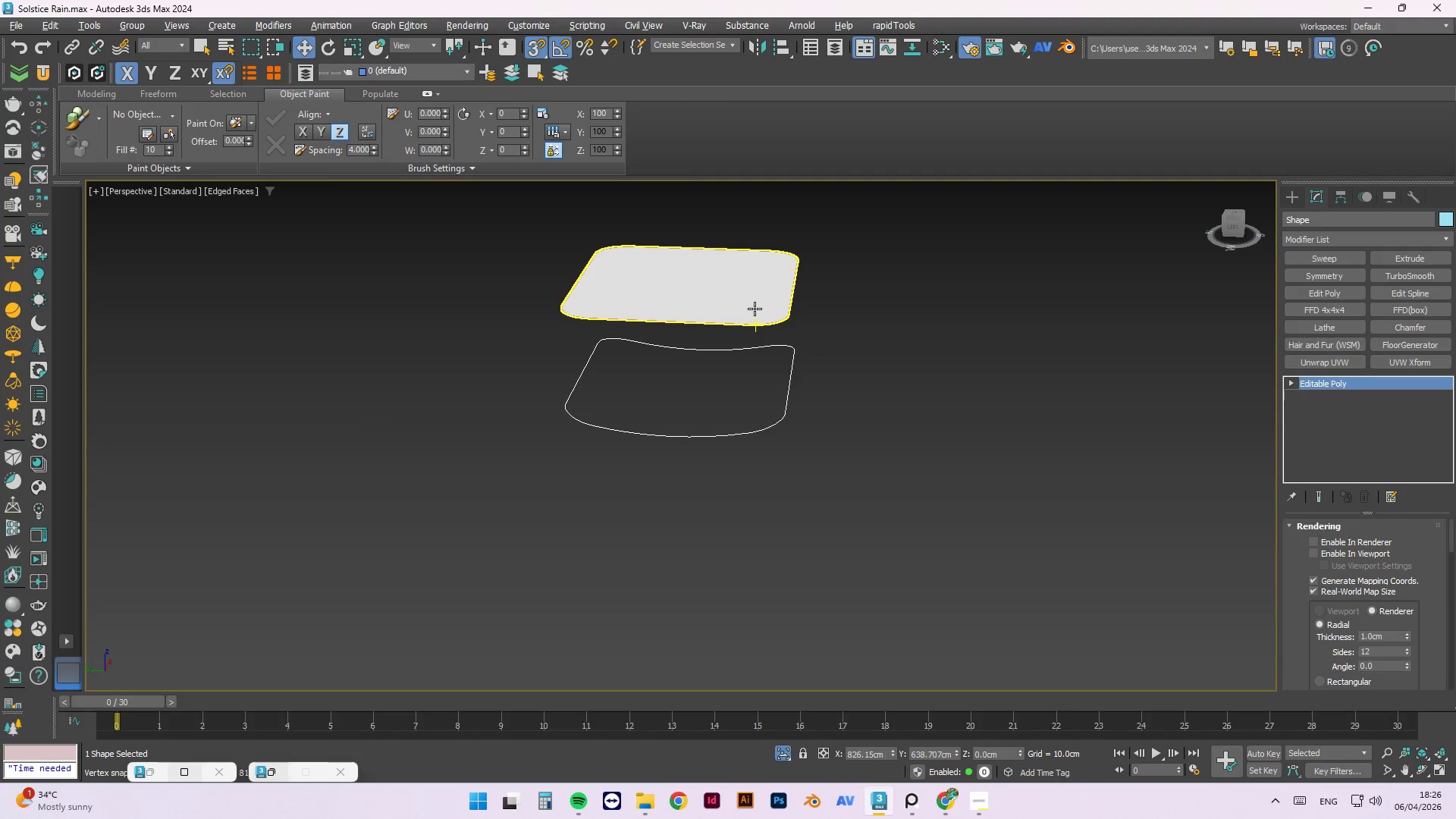 
key(Control+Z)
 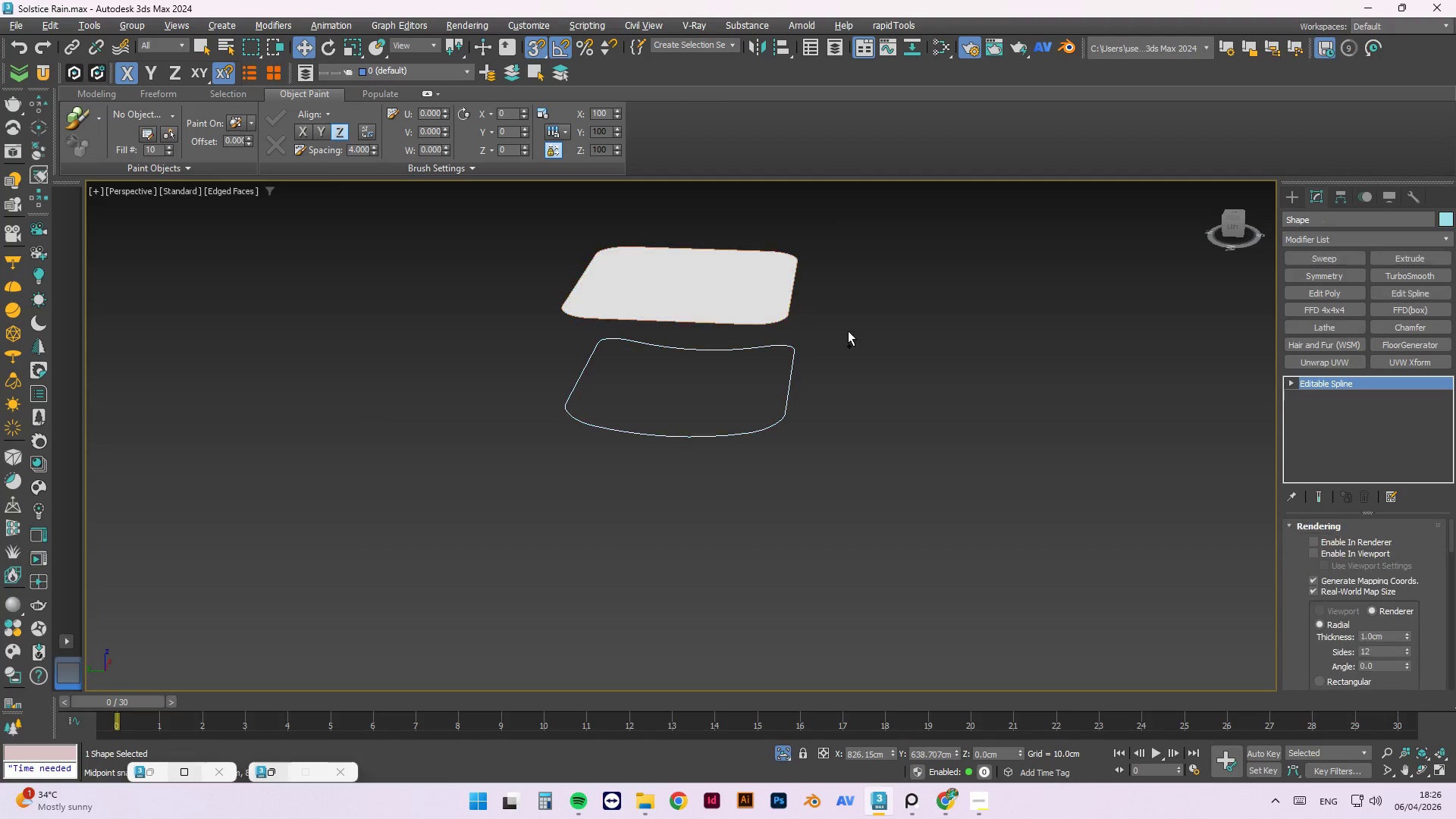 
key(Control+Z)
 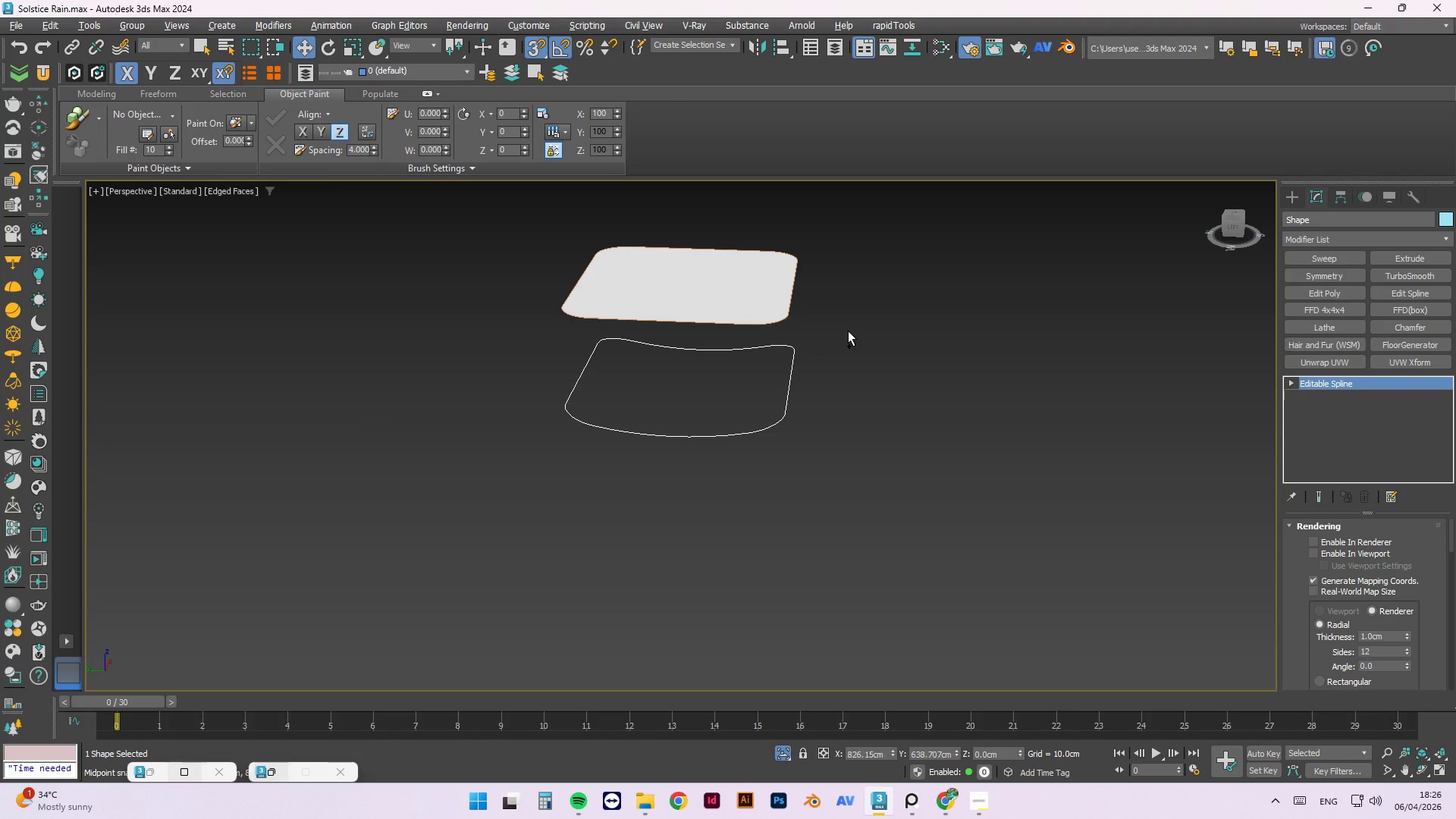 
key(Control+Z)
 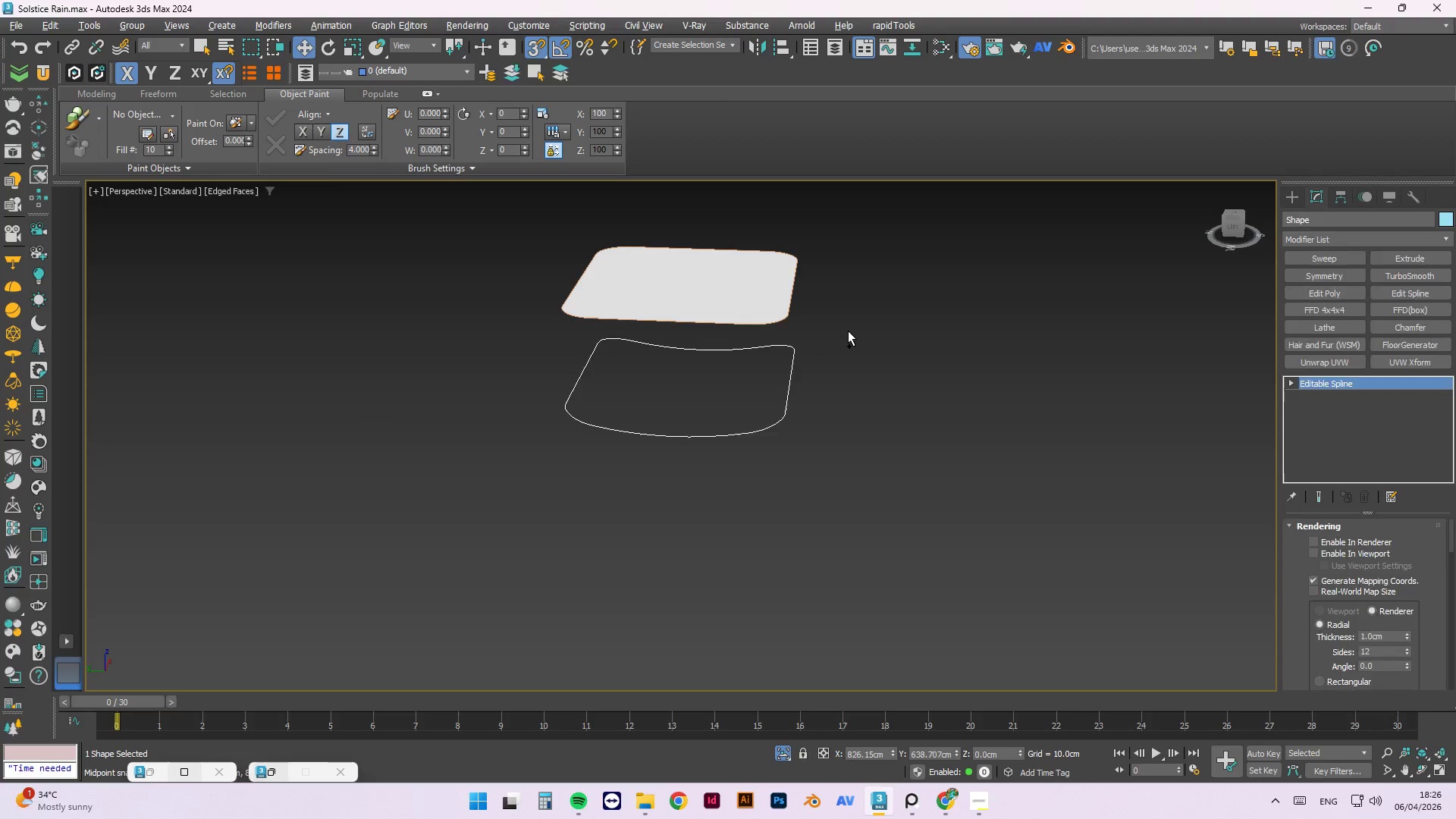 
key(Control+Z)
 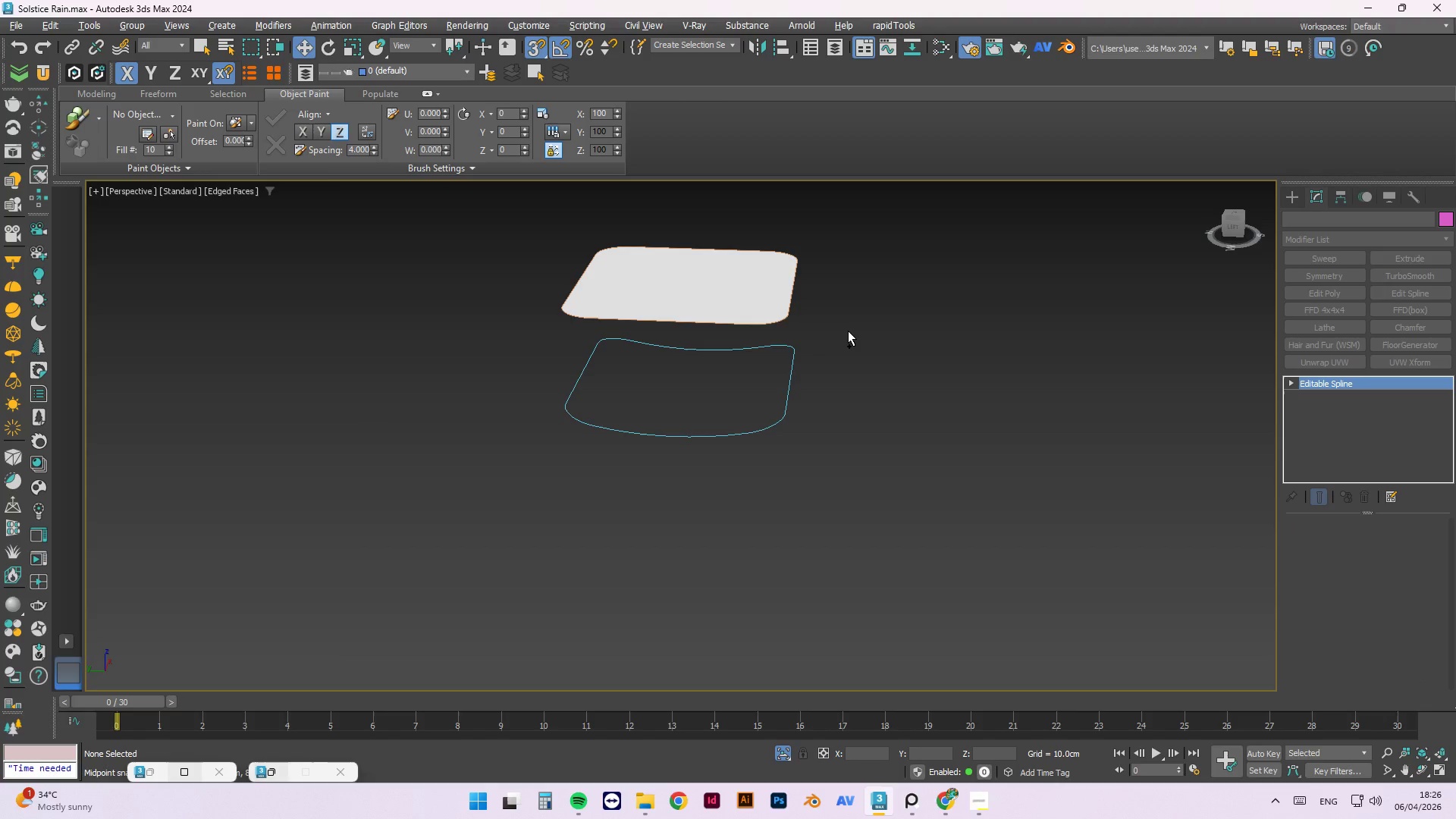 
key(Control+Z)
 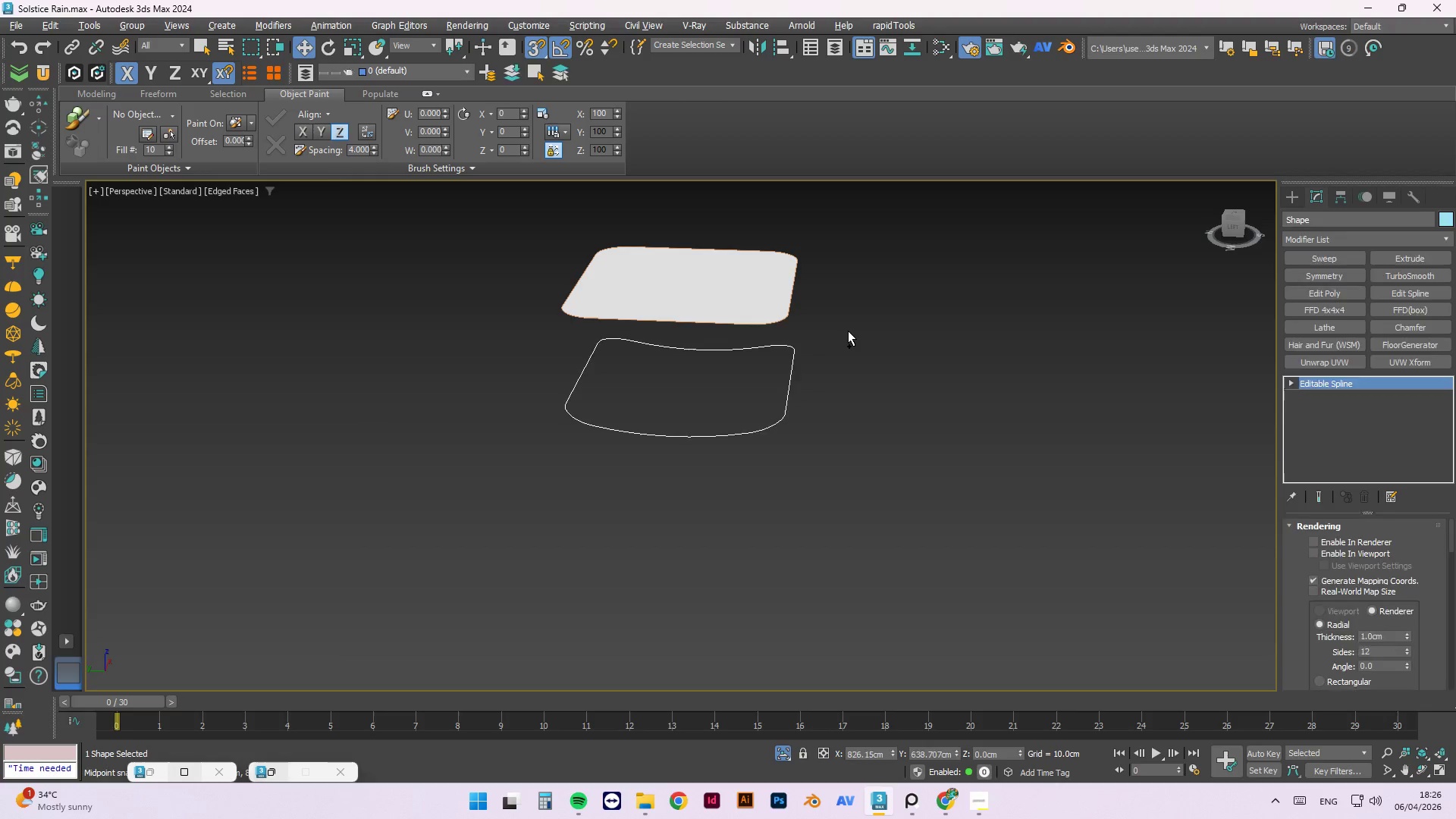 
key(Control+Z)
 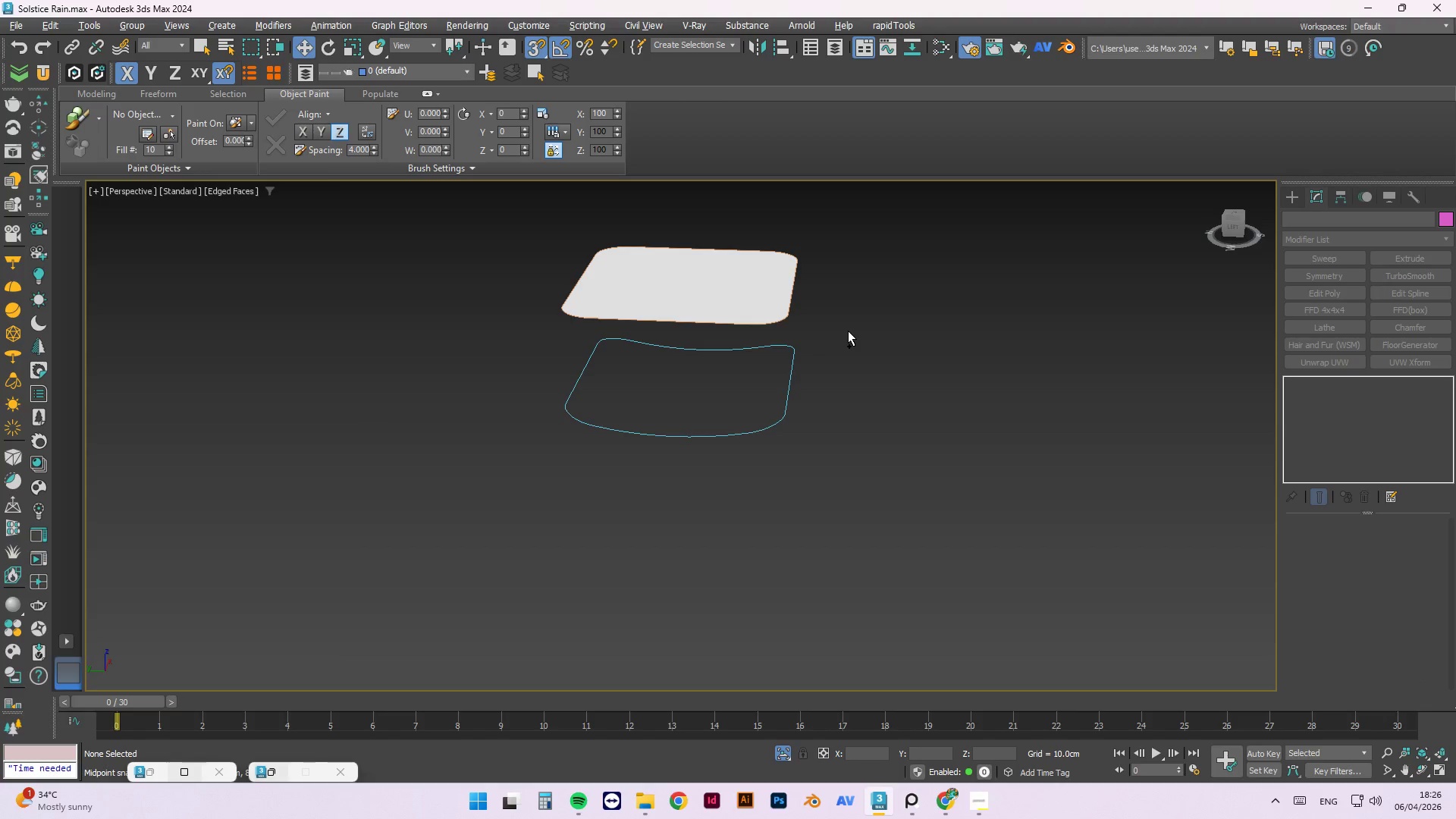 
key(Control+Z)
 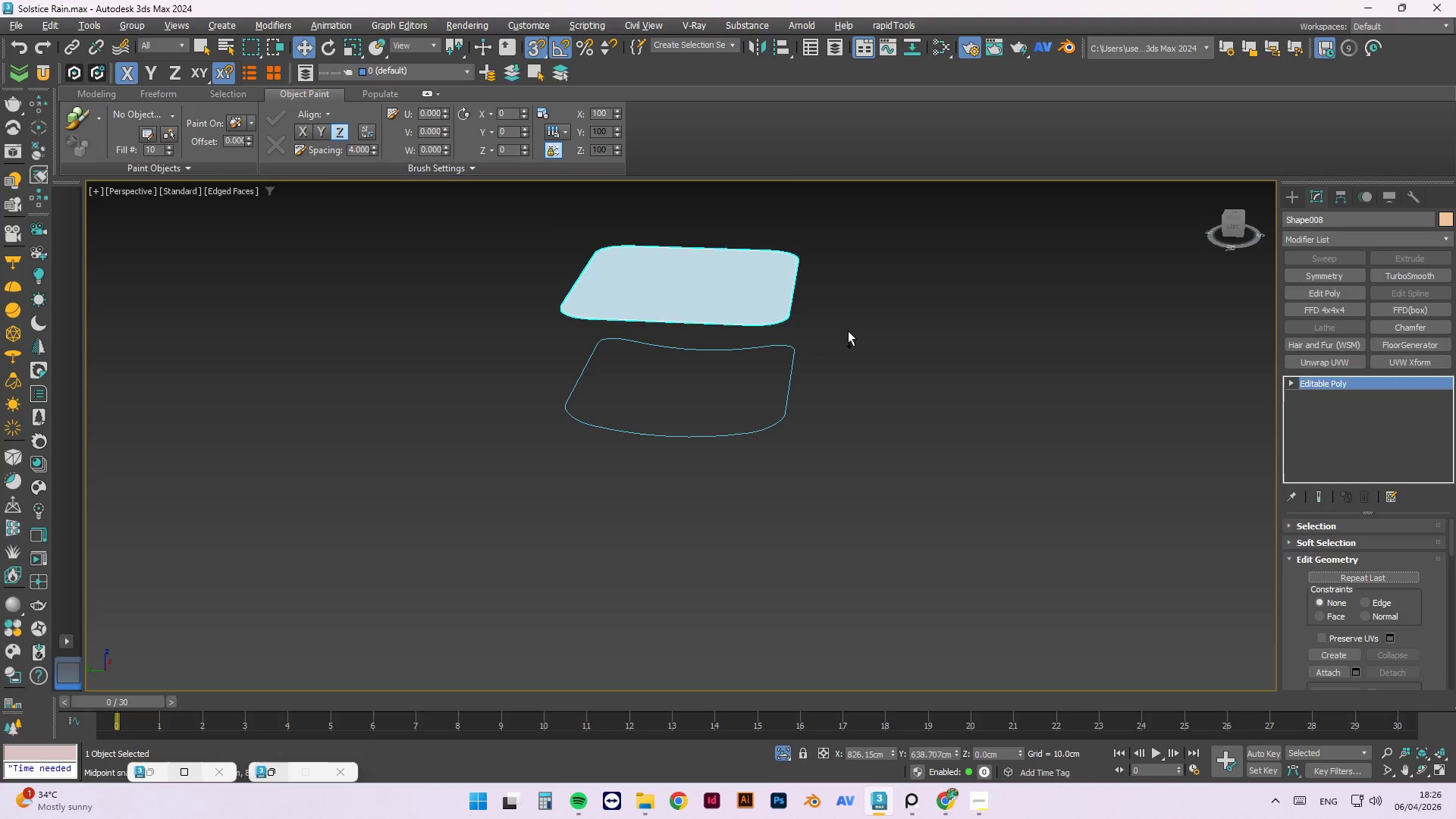 
key(Control+Z)
 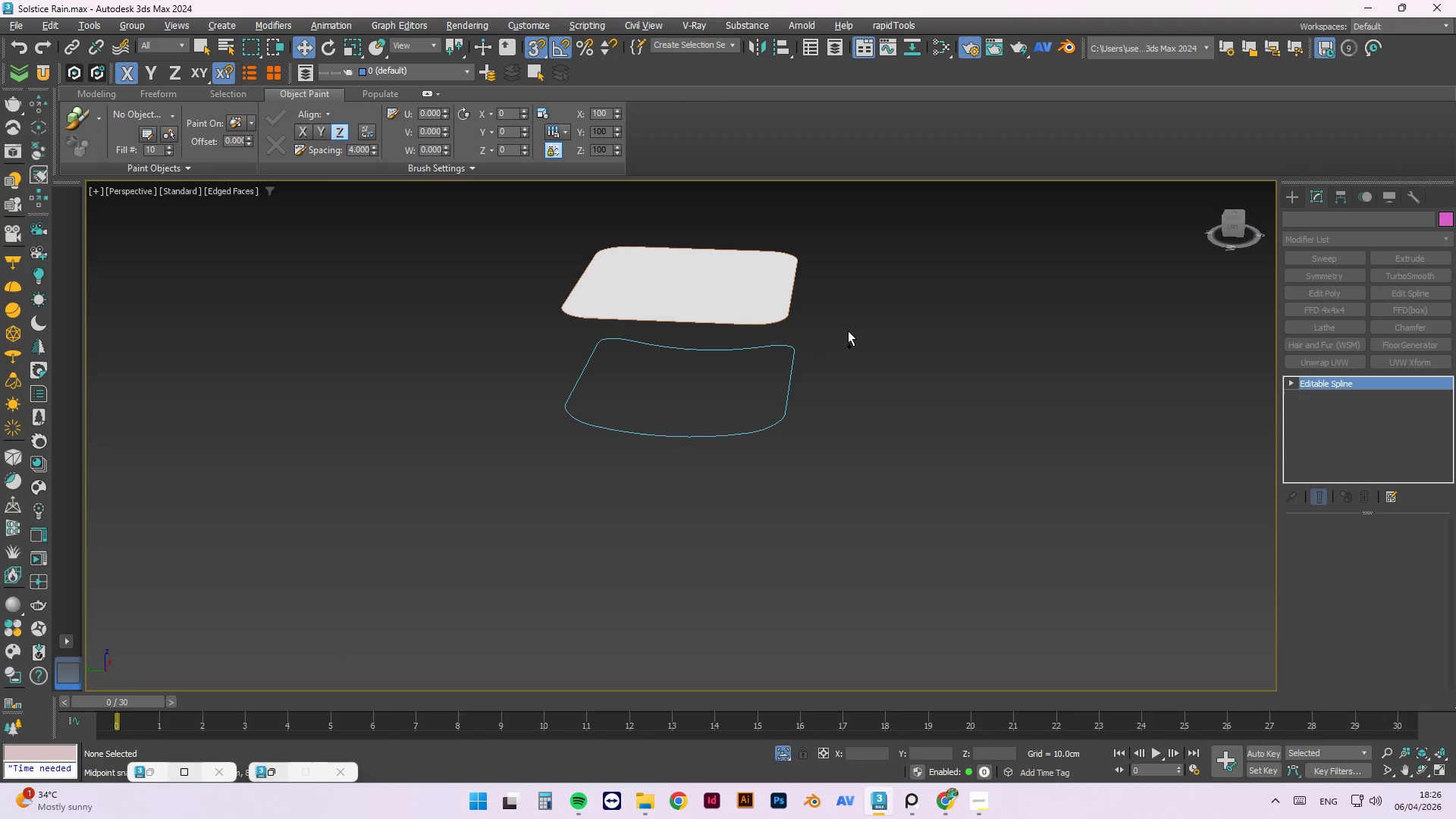 
key(Control+Z)
 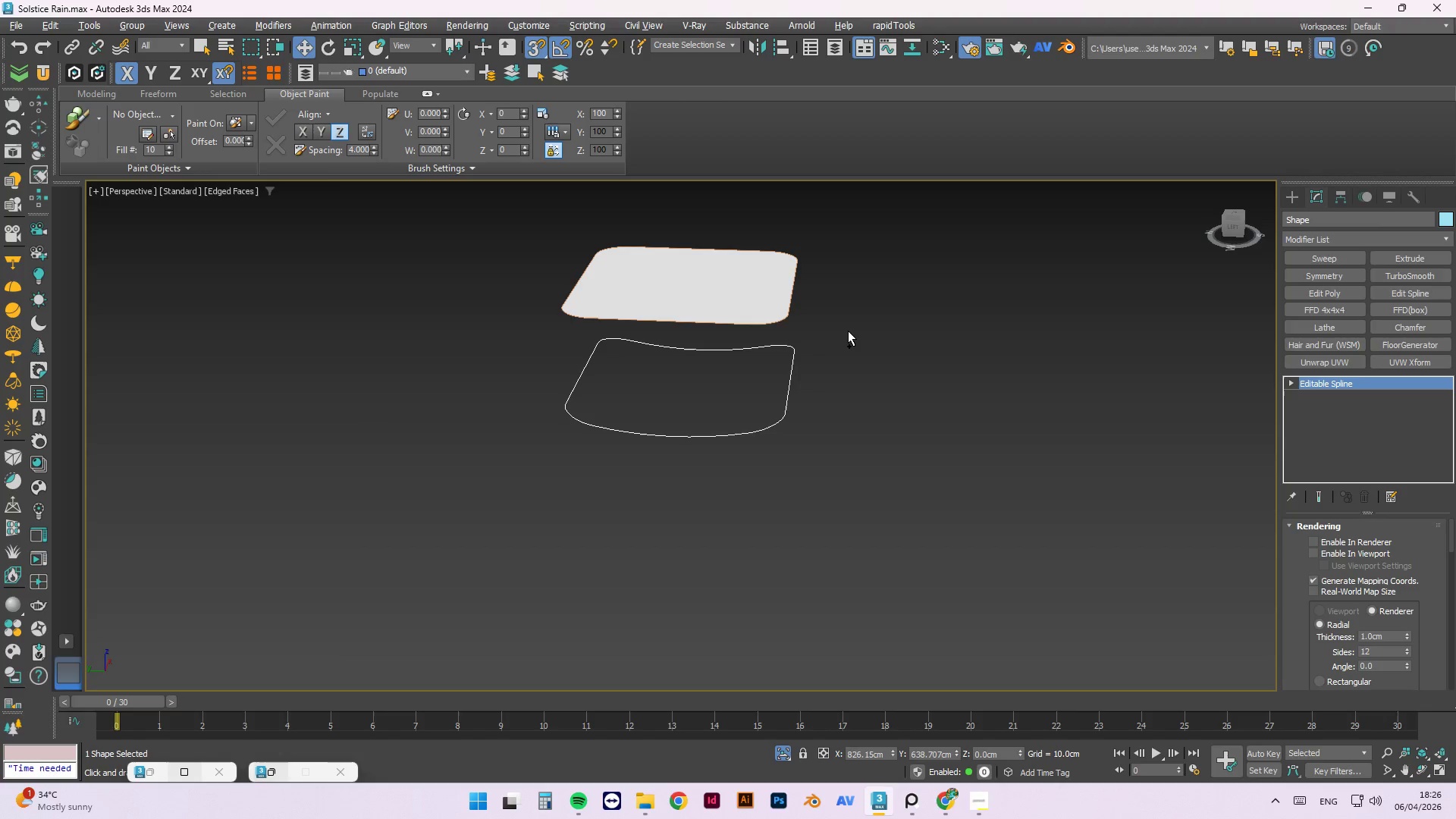 
key(Control+Z)
 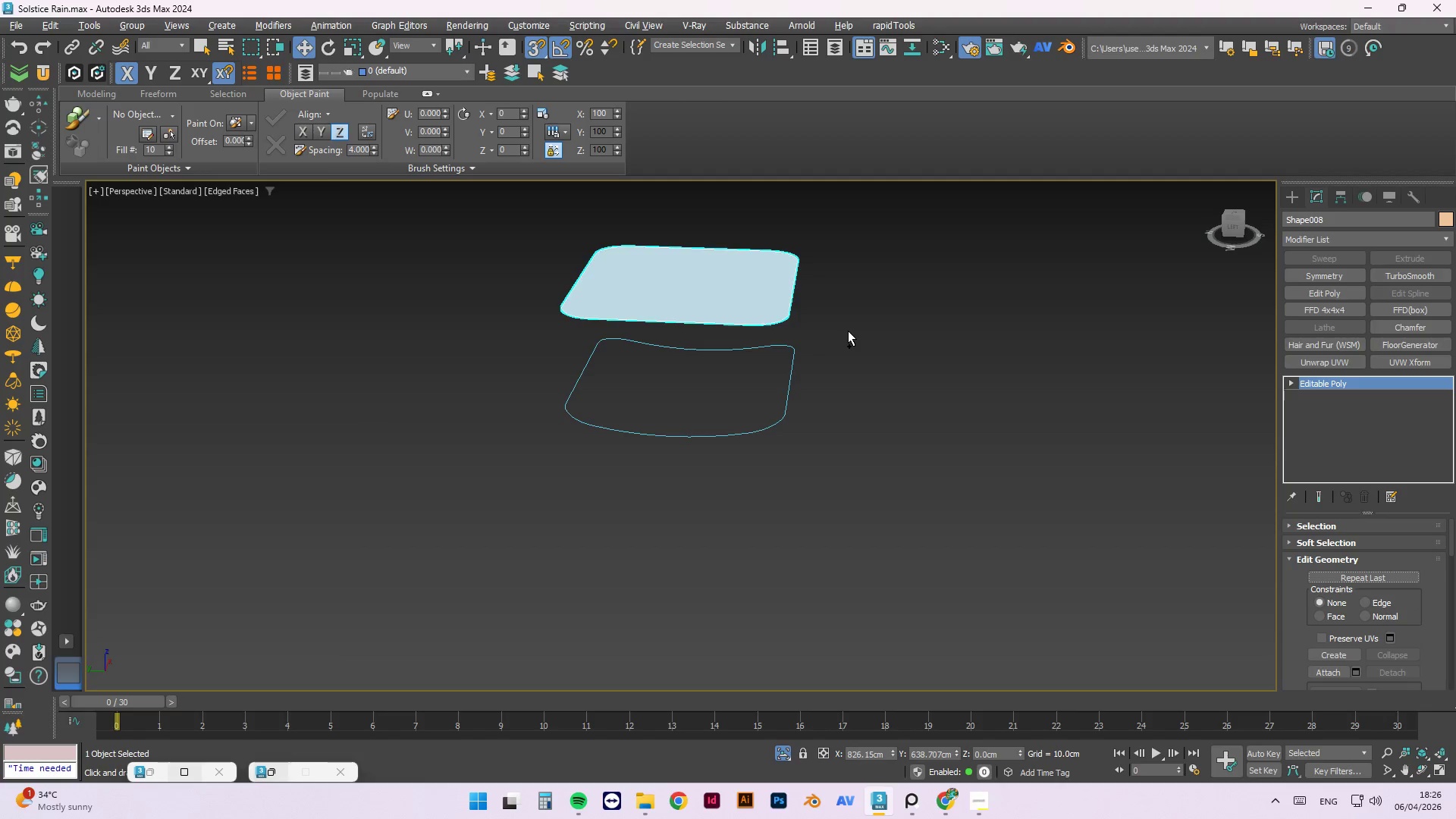 
key(Control+Z)
 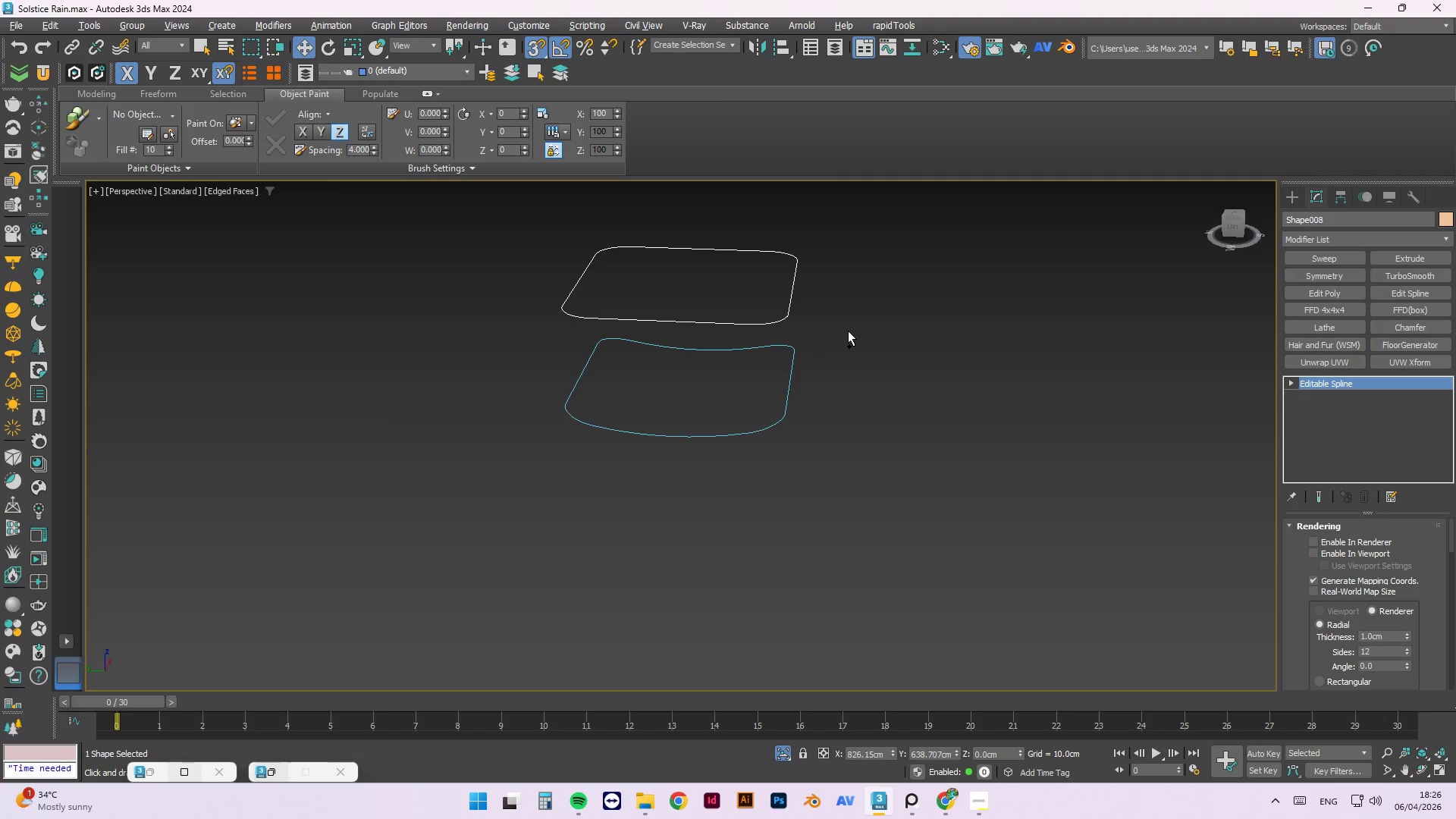 
left_click([1365, 588])
 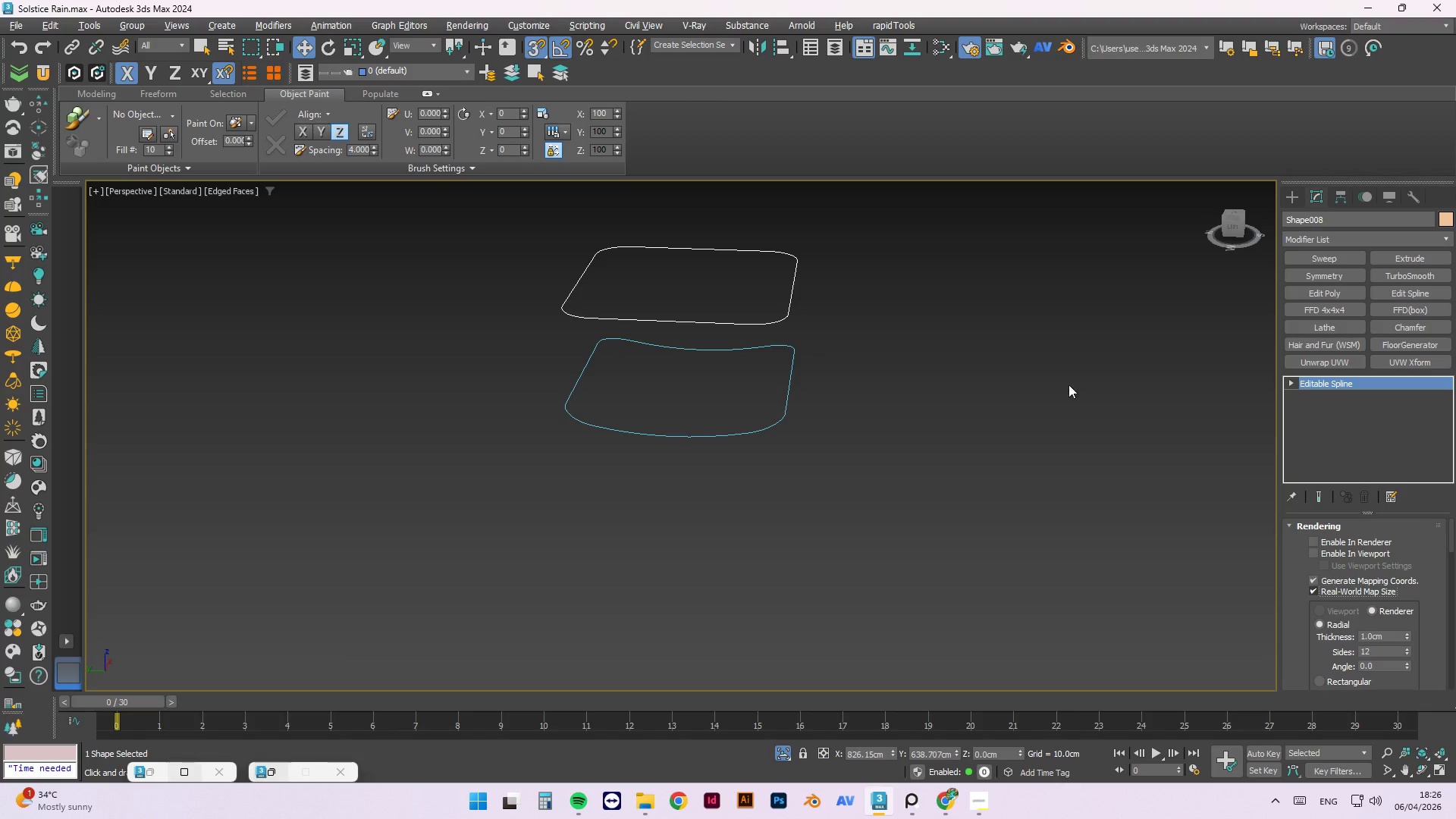 
left_click([982, 336])
 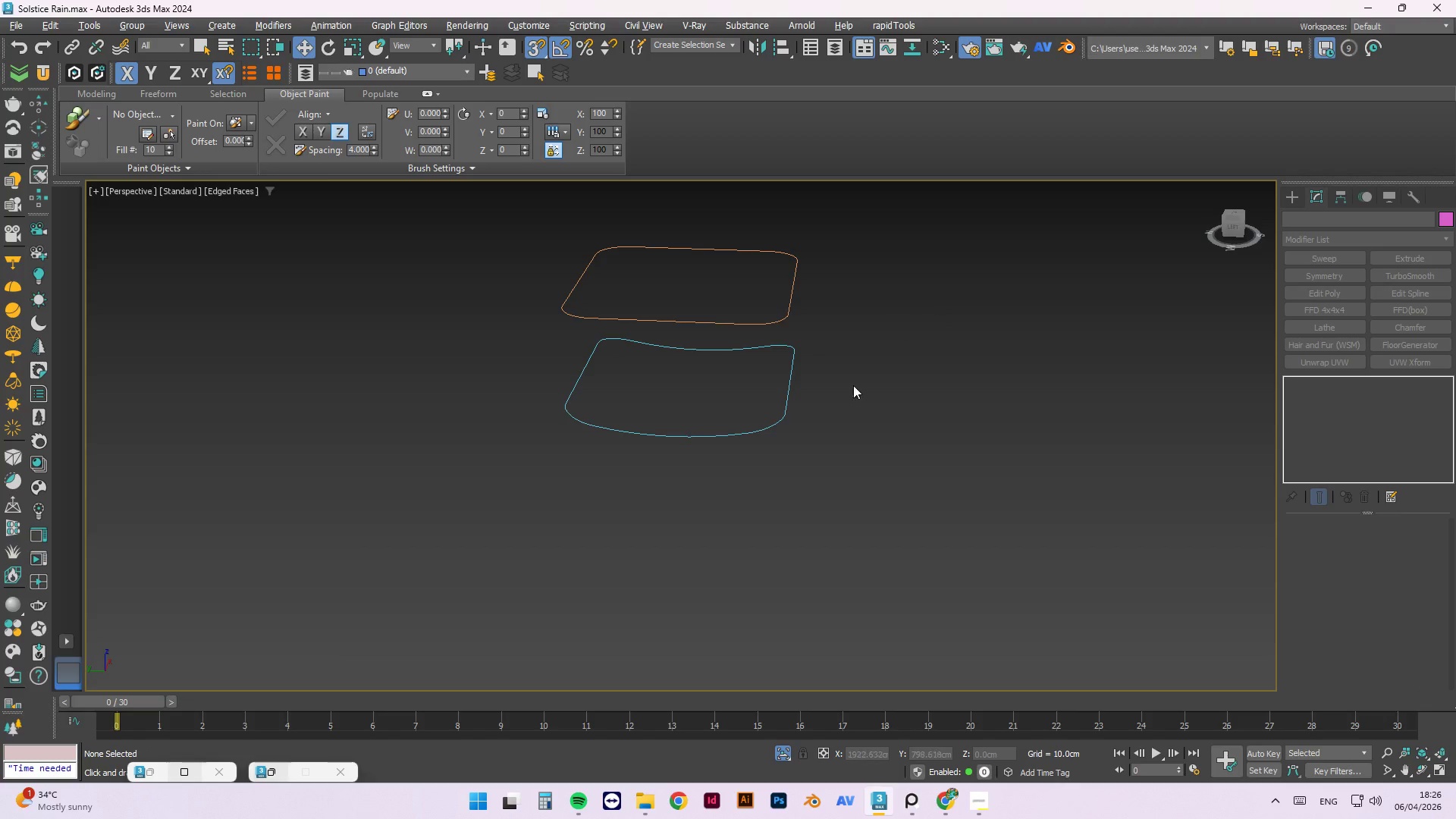 
scroll: coordinate [834, 443], scroll_direction: down, amount: 1.0
 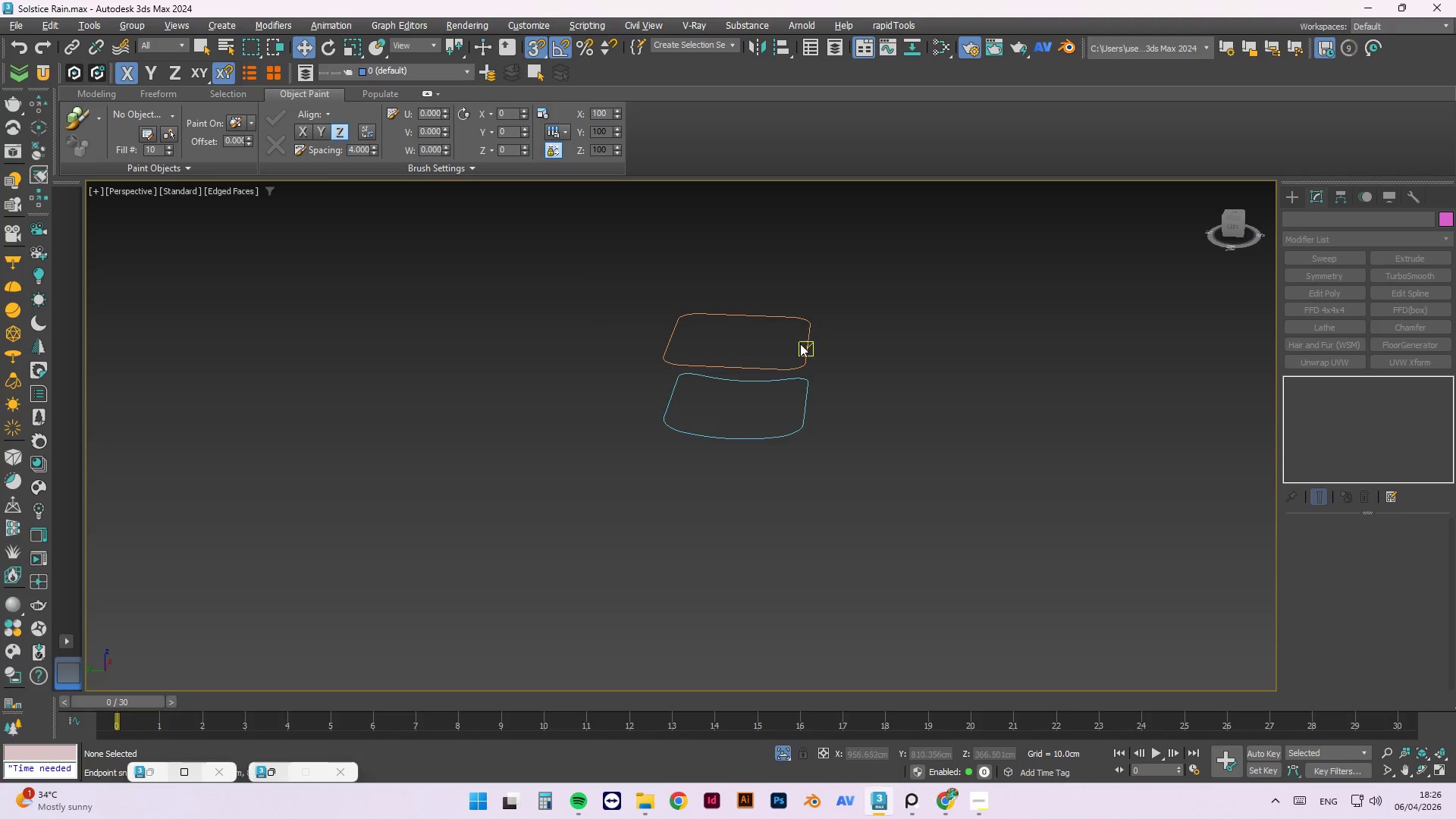 
left_click([808, 348])
 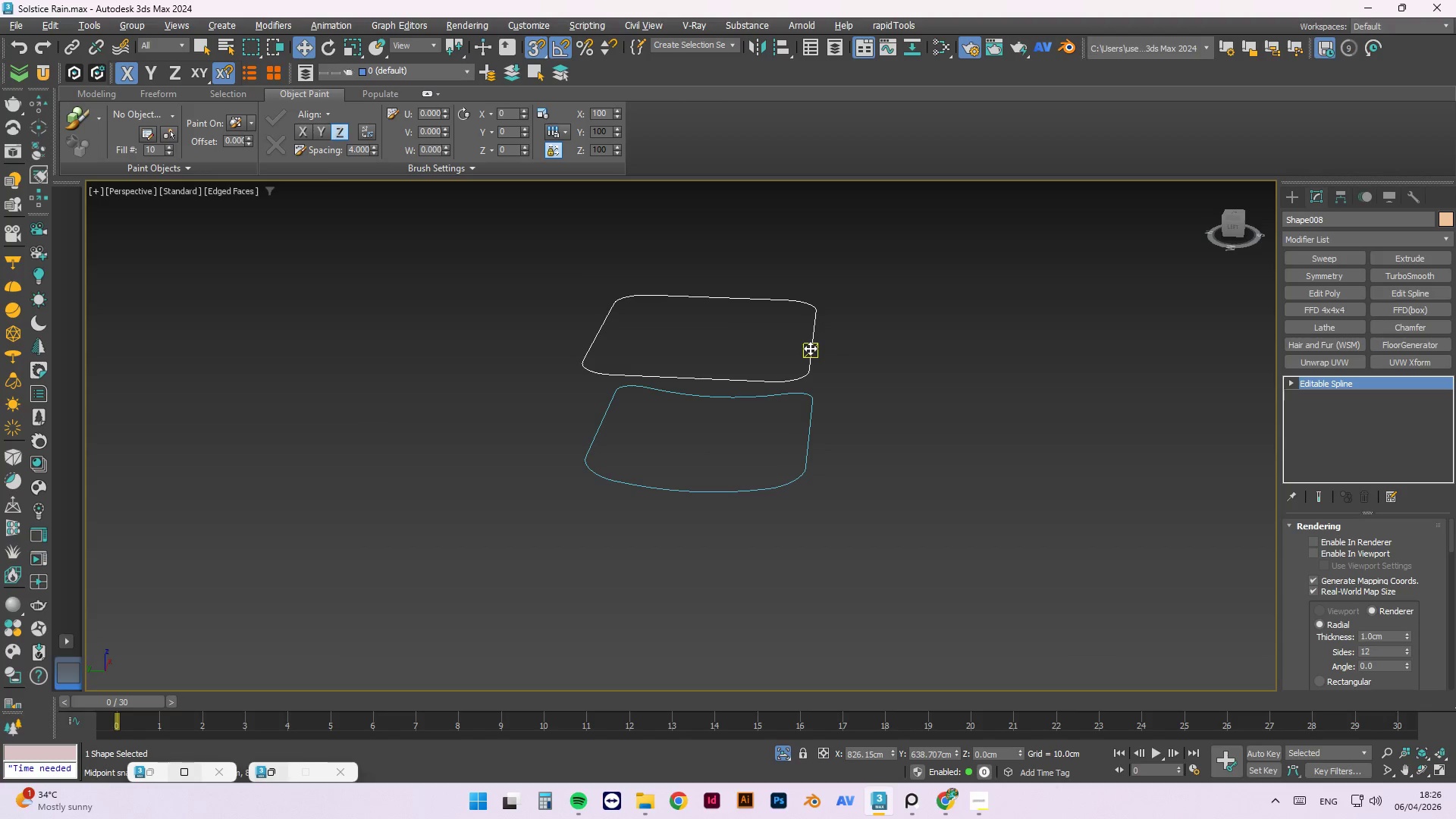 
scroll: coordinate [799, 350], scroll_direction: up, amount: 1.0
 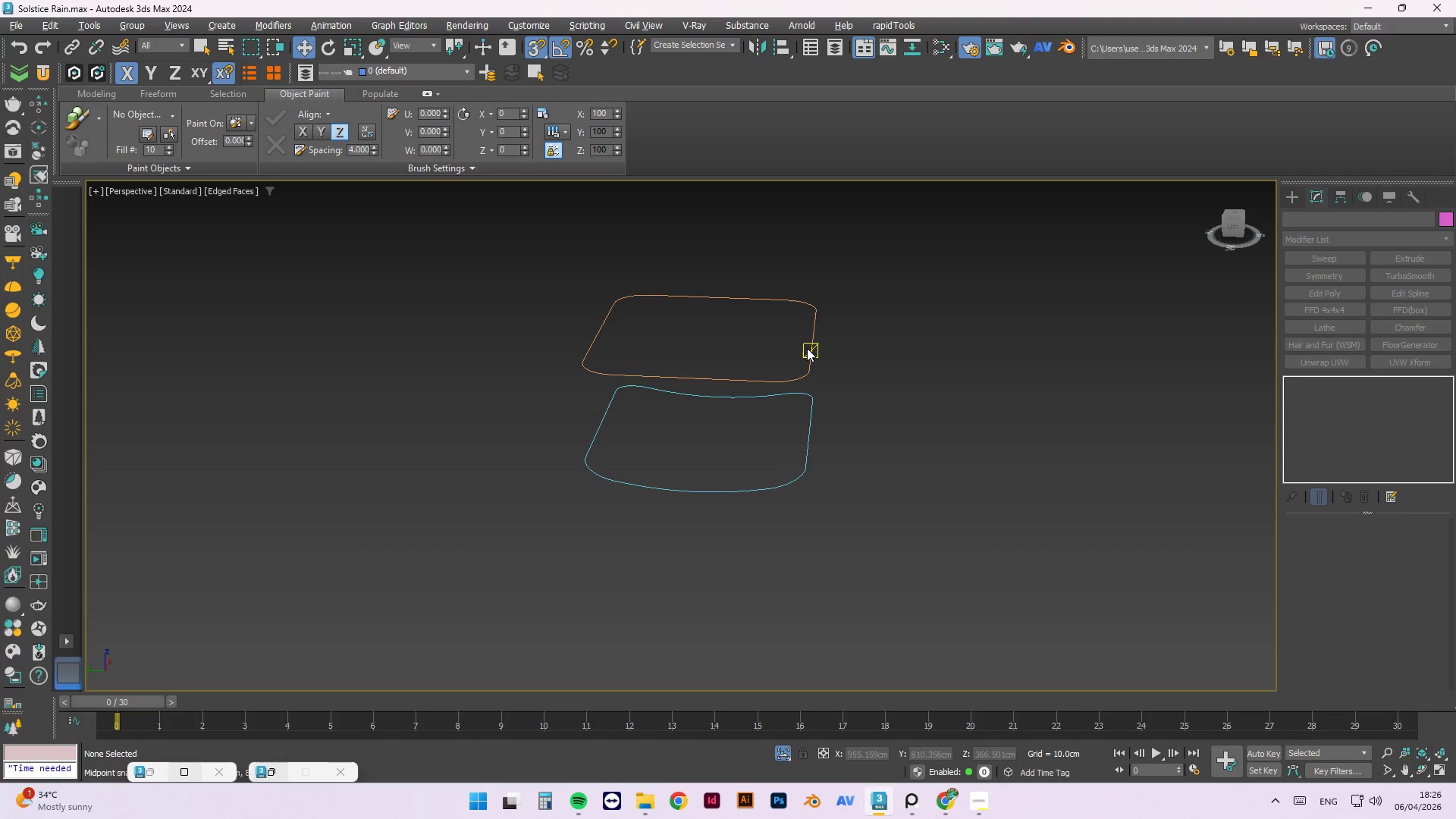 
left_click_drag(start_coordinate=[908, 249], to_coordinate=[523, 554])
 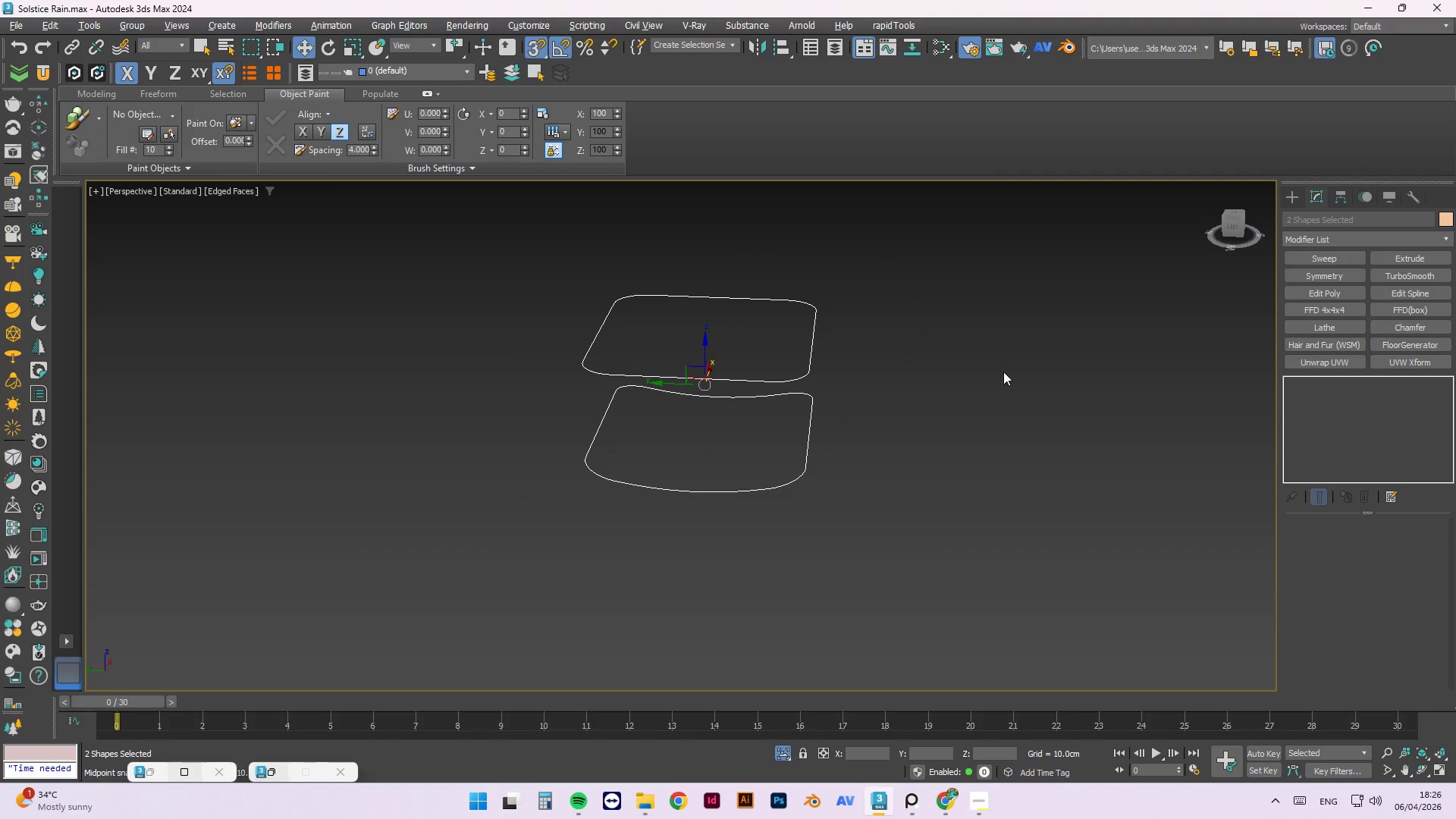 
right_click([1007, 371])
 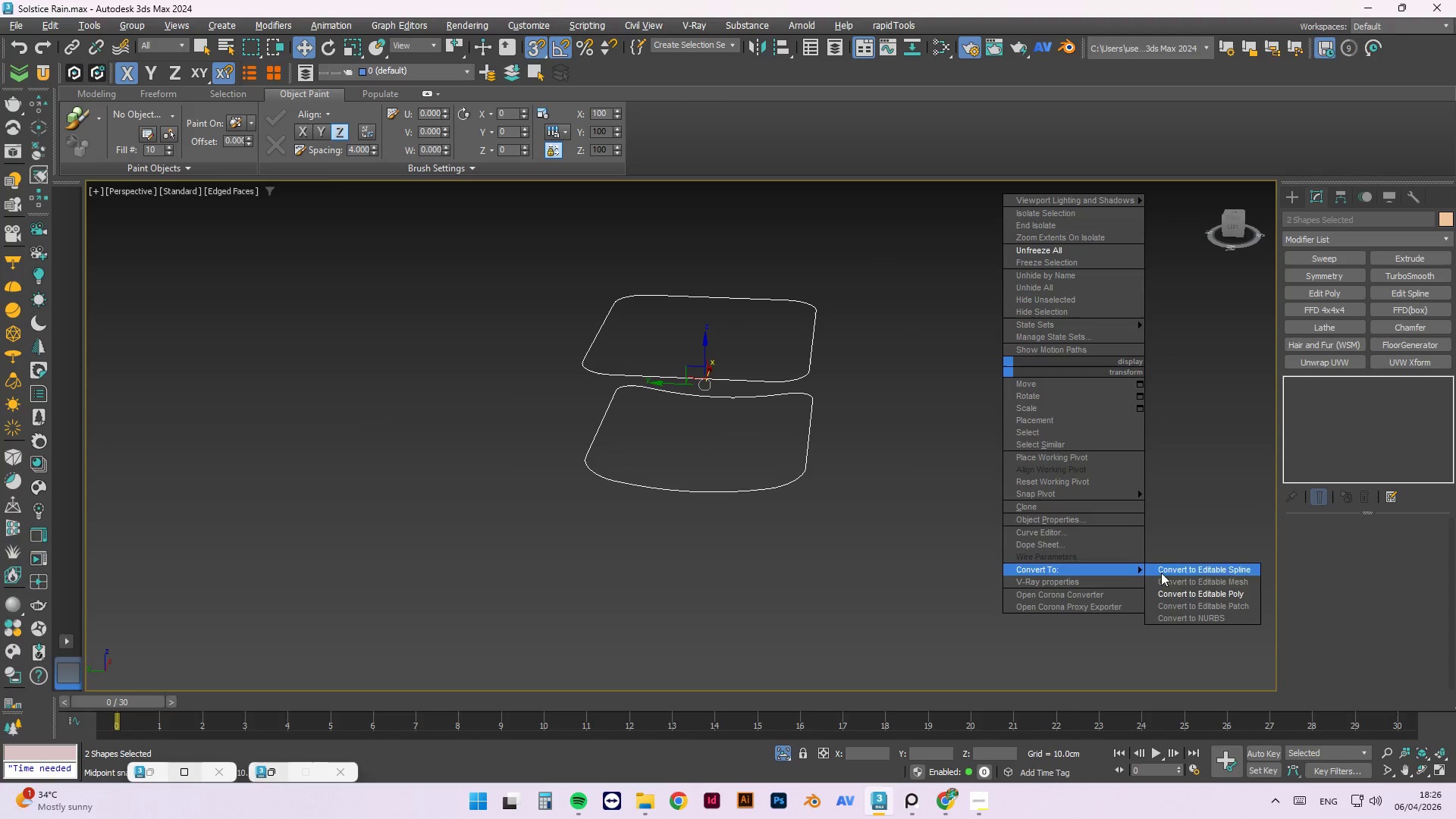 
left_click([1194, 598])
 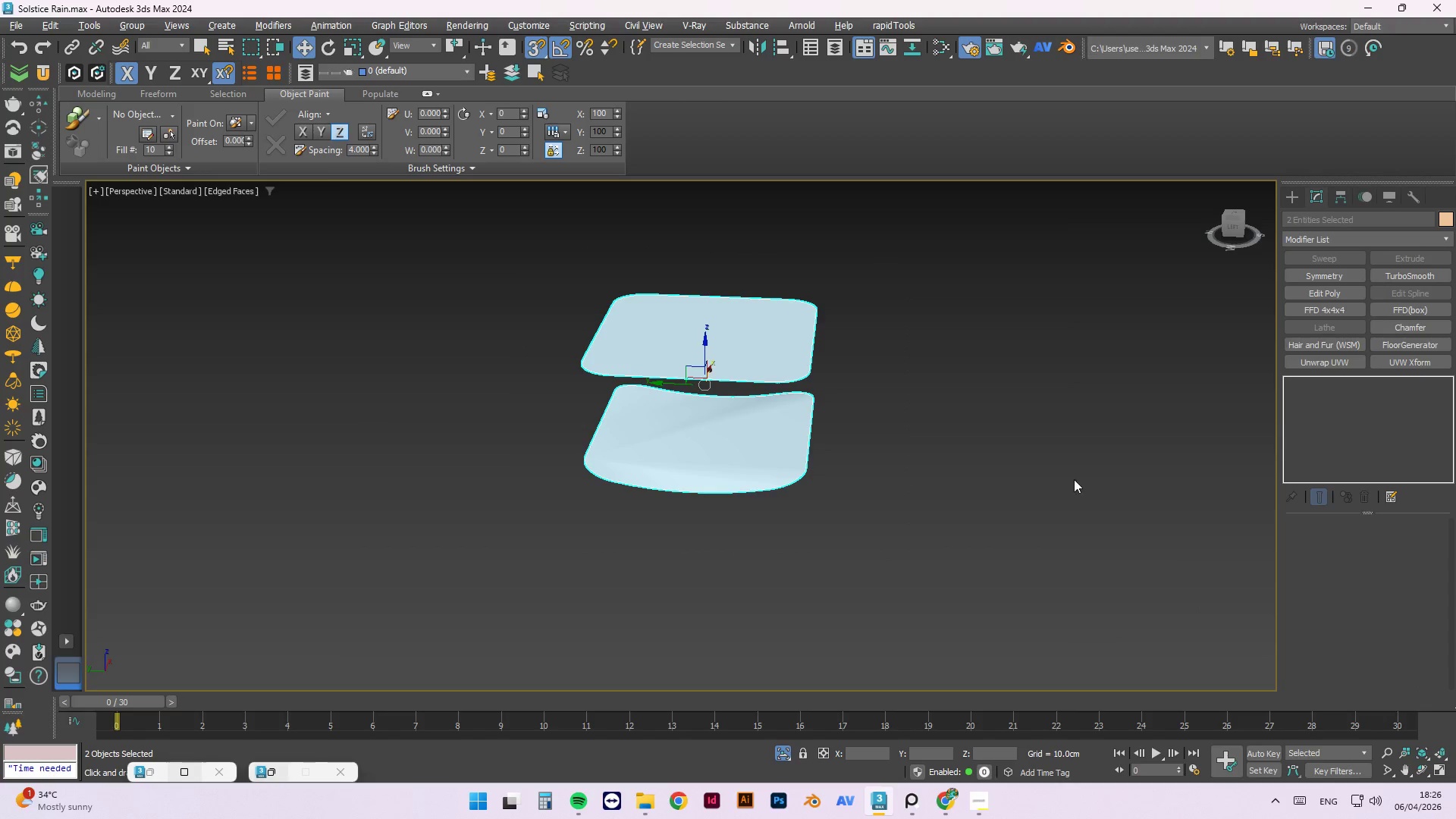 
left_click([1043, 452])
 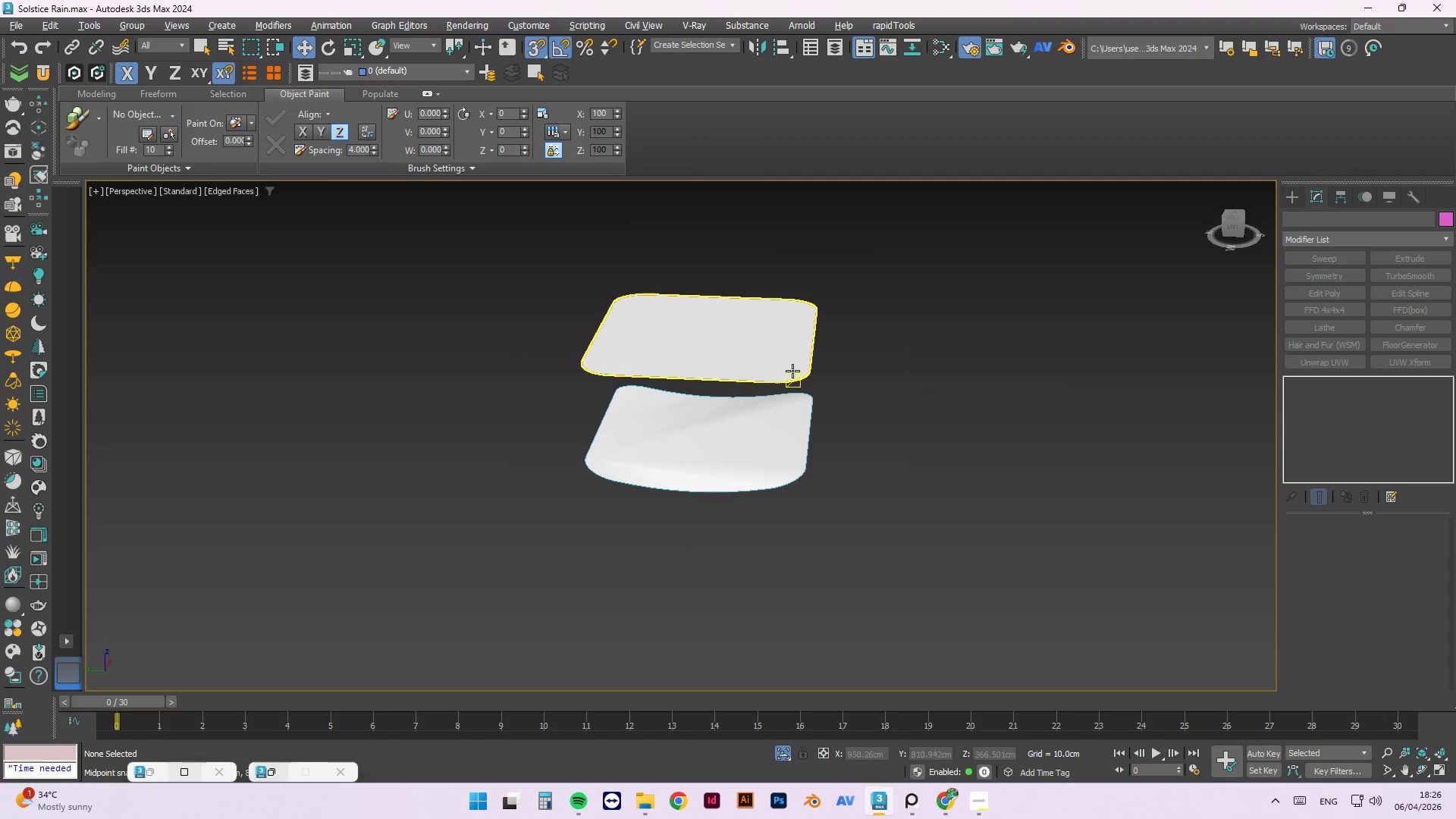 
hold_key(key=AltLeft, duration=1.5)
 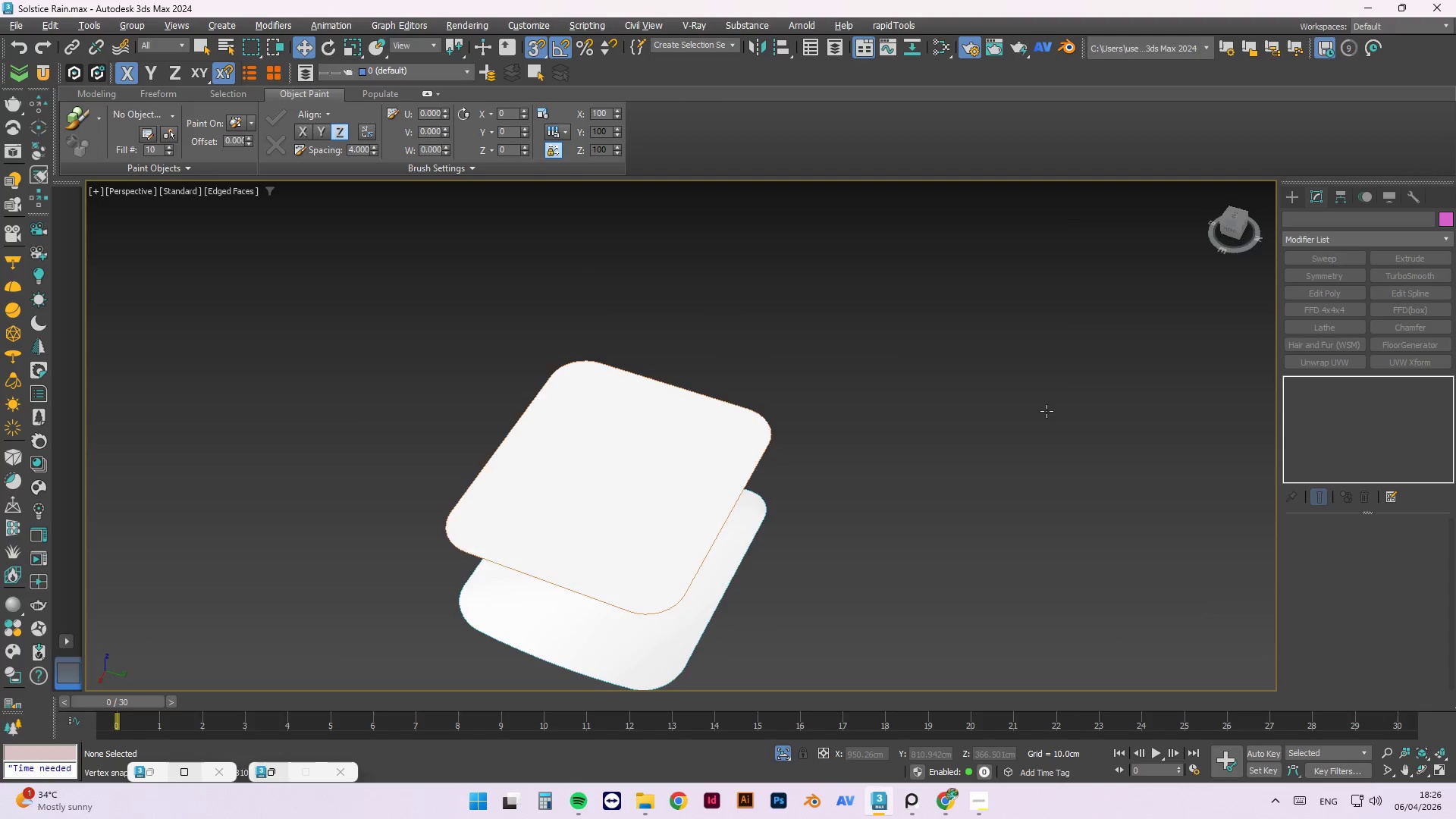 
hold_key(key=AltLeft, duration=1.5)
 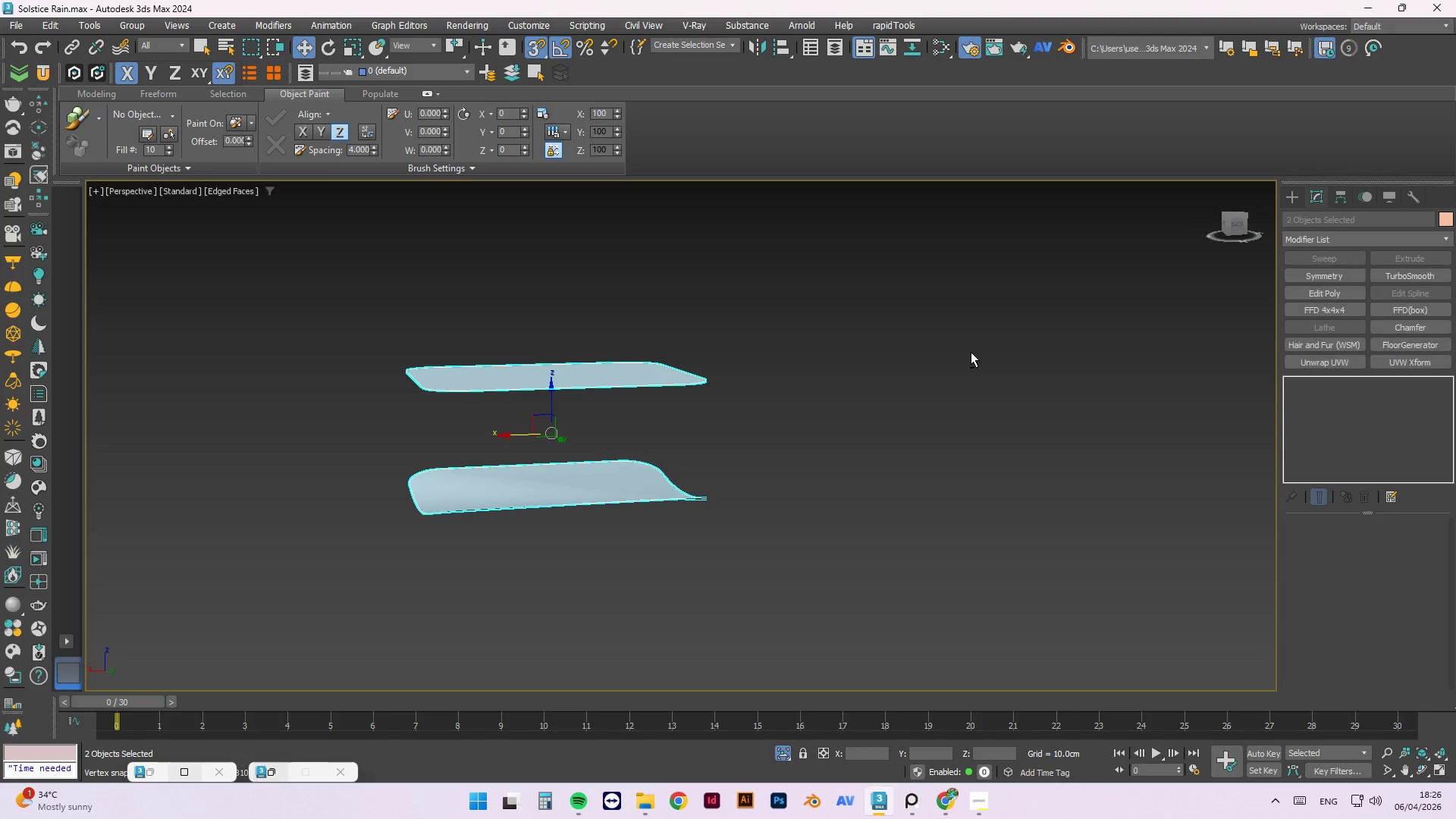 
key(Alt+AltLeft)
 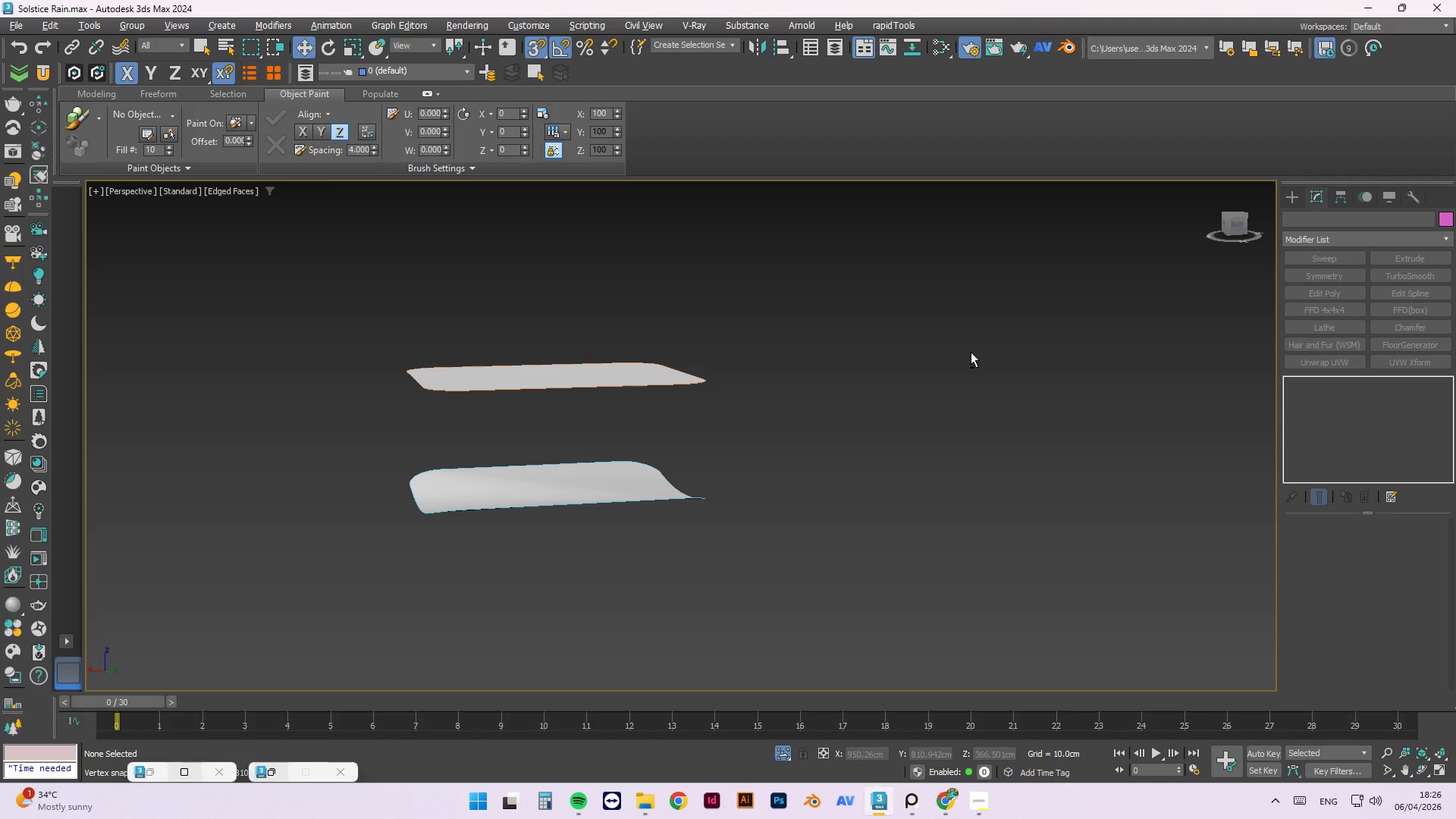 
key(Alt+AltLeft)
 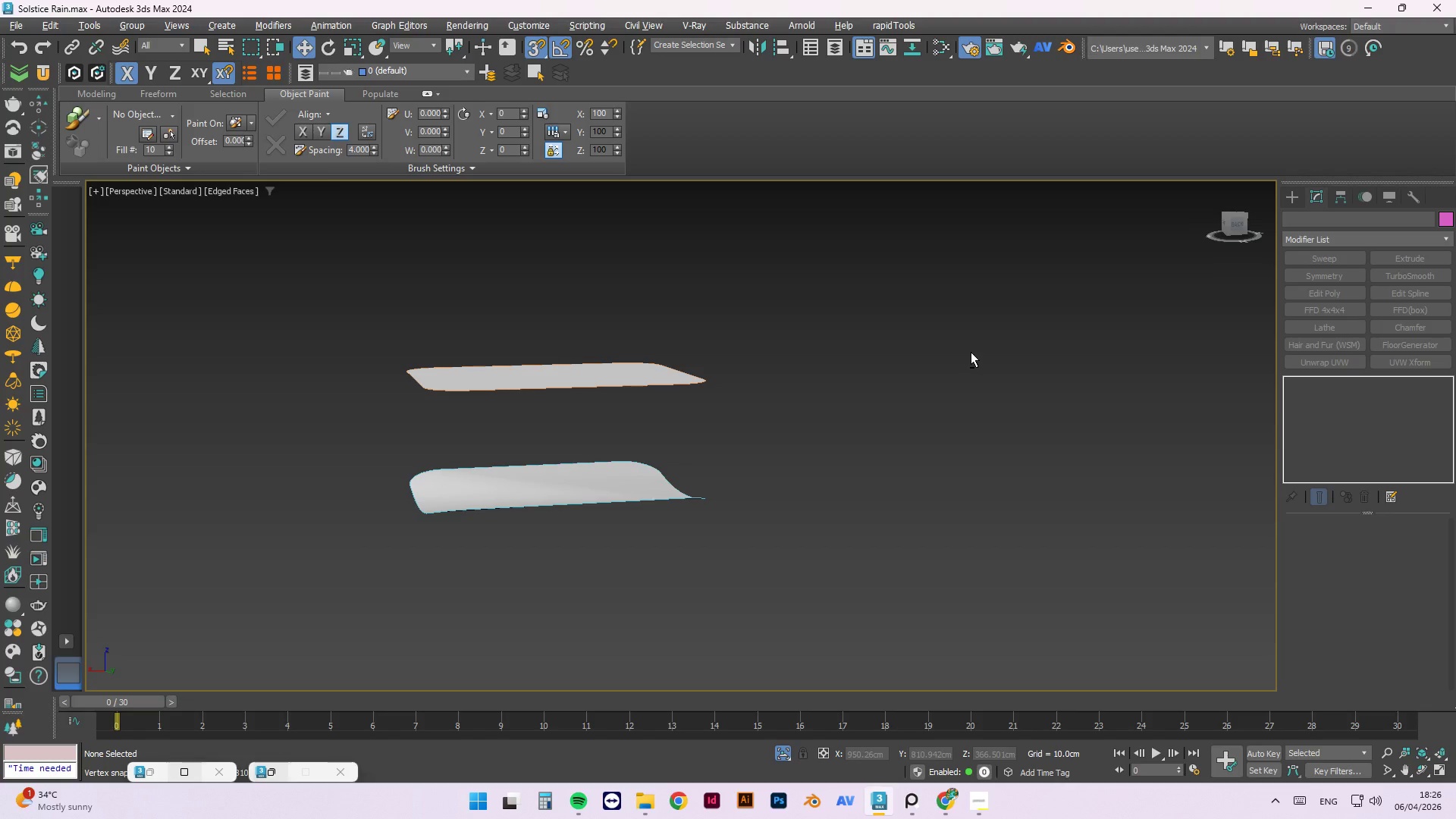 
key(Alt+AltLeft)
 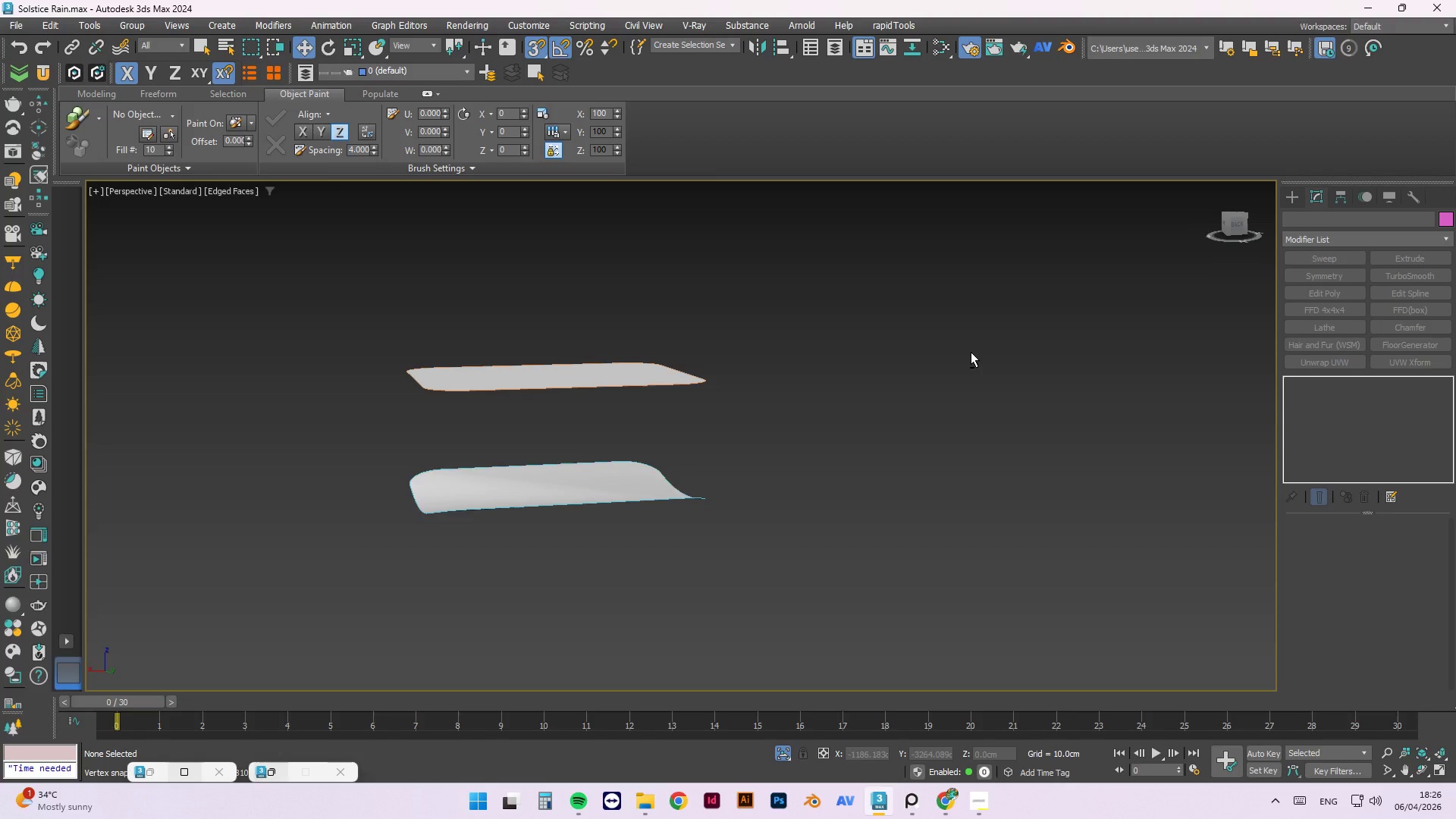 
key(Control+Z)
 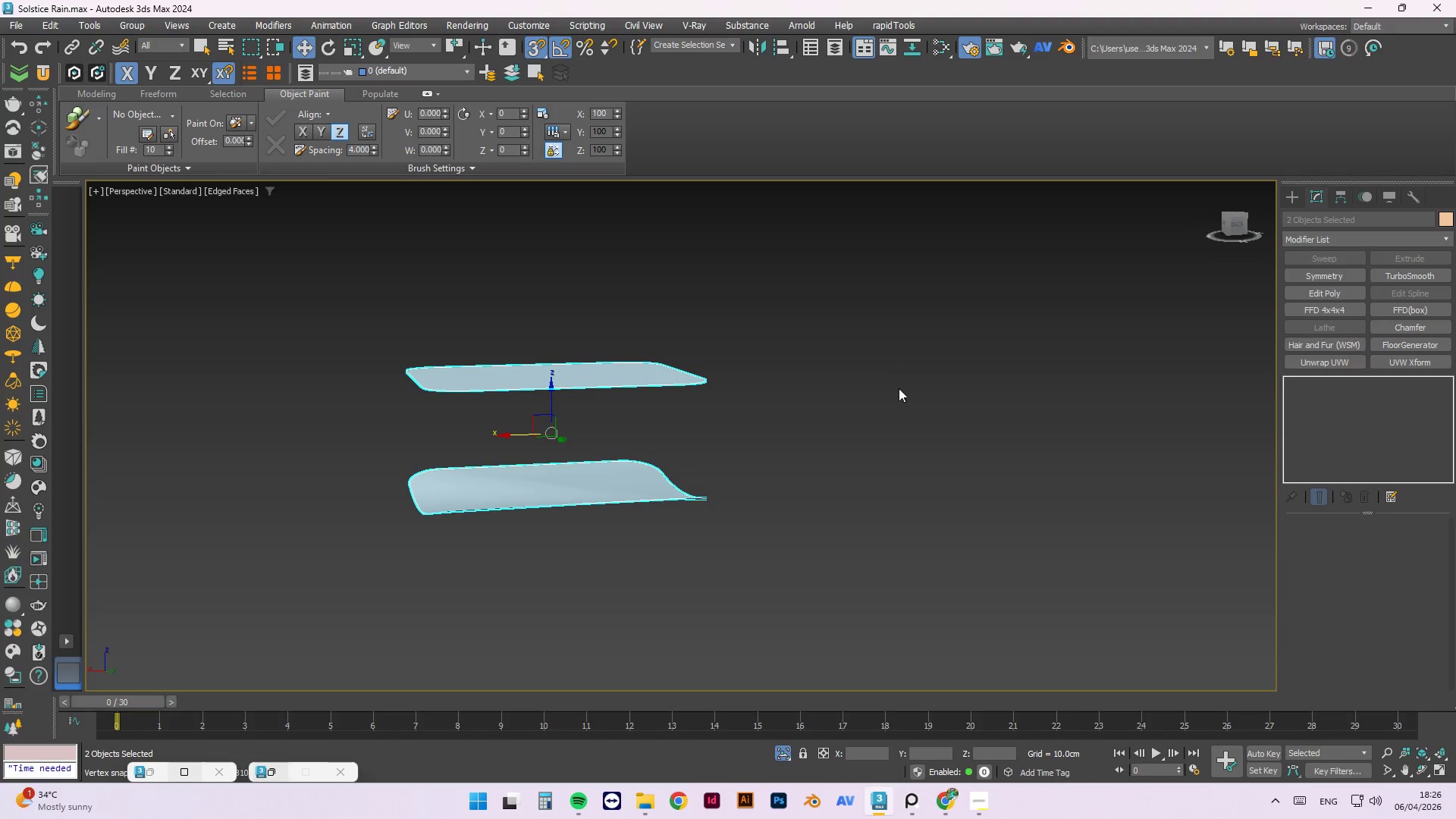 
hold_key(key=AltLeft, duration=1.42)
 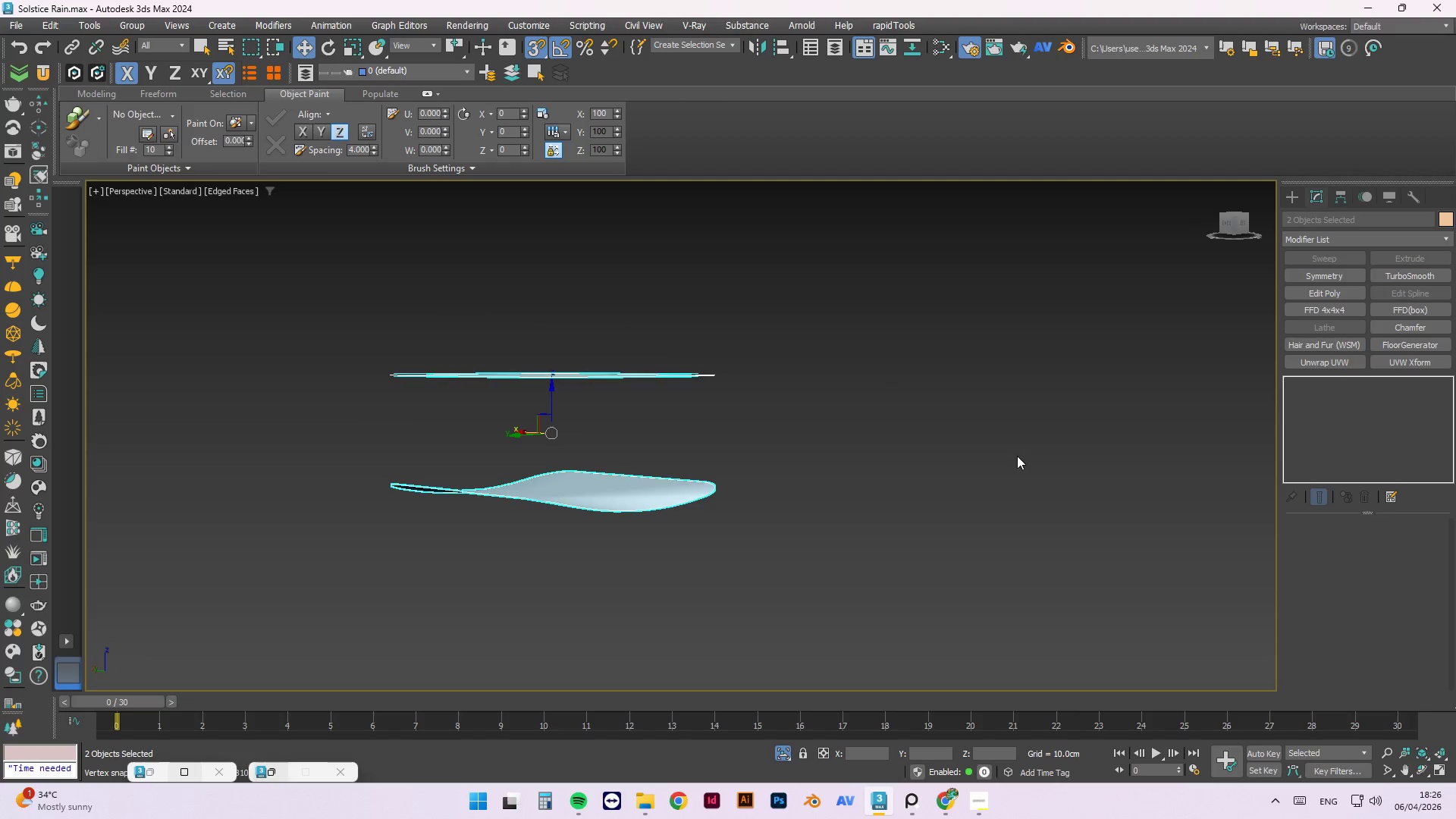 
key(Control+Z)
 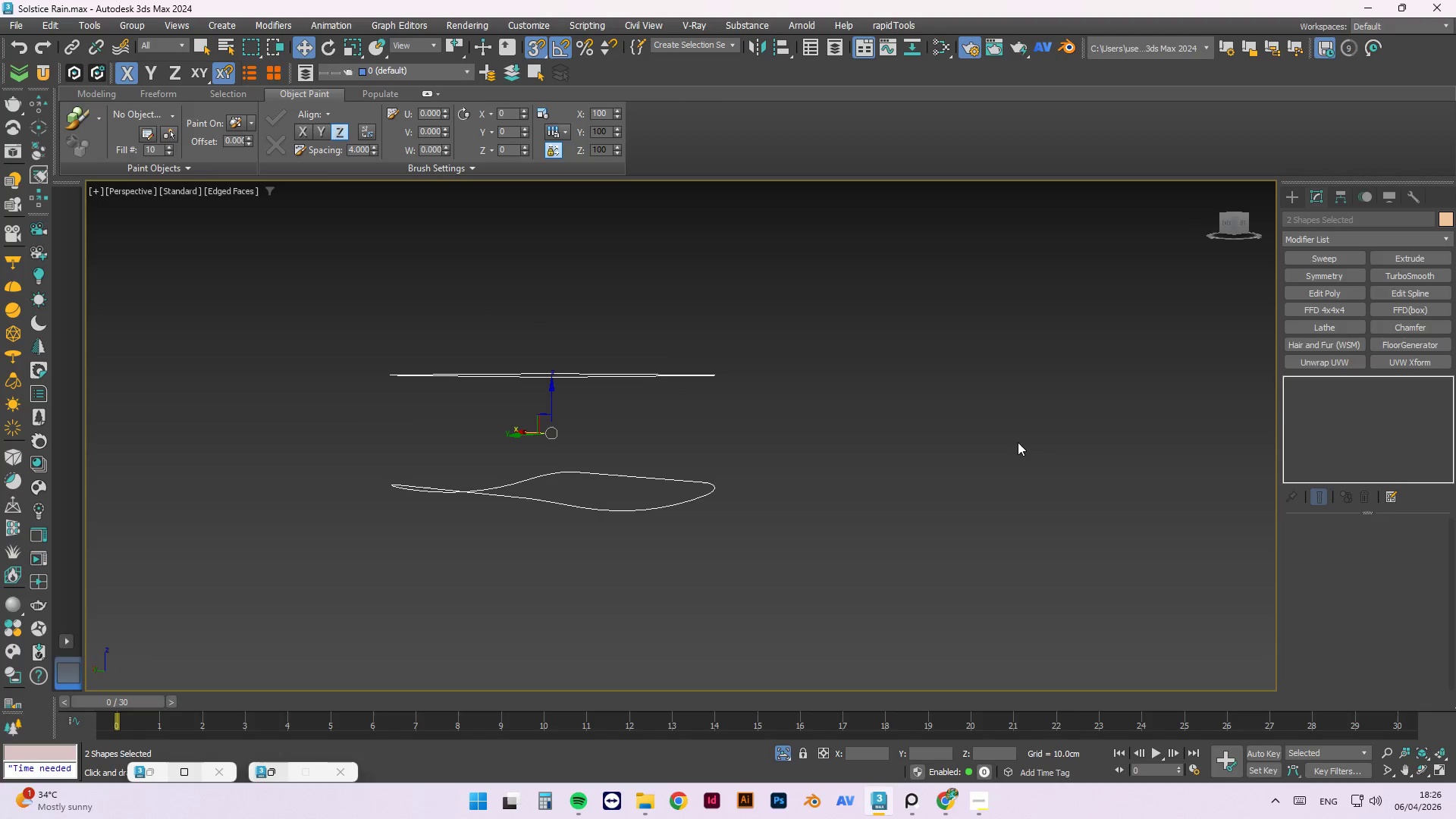 
hold_key(key=AltLeft, duration=0.64)
 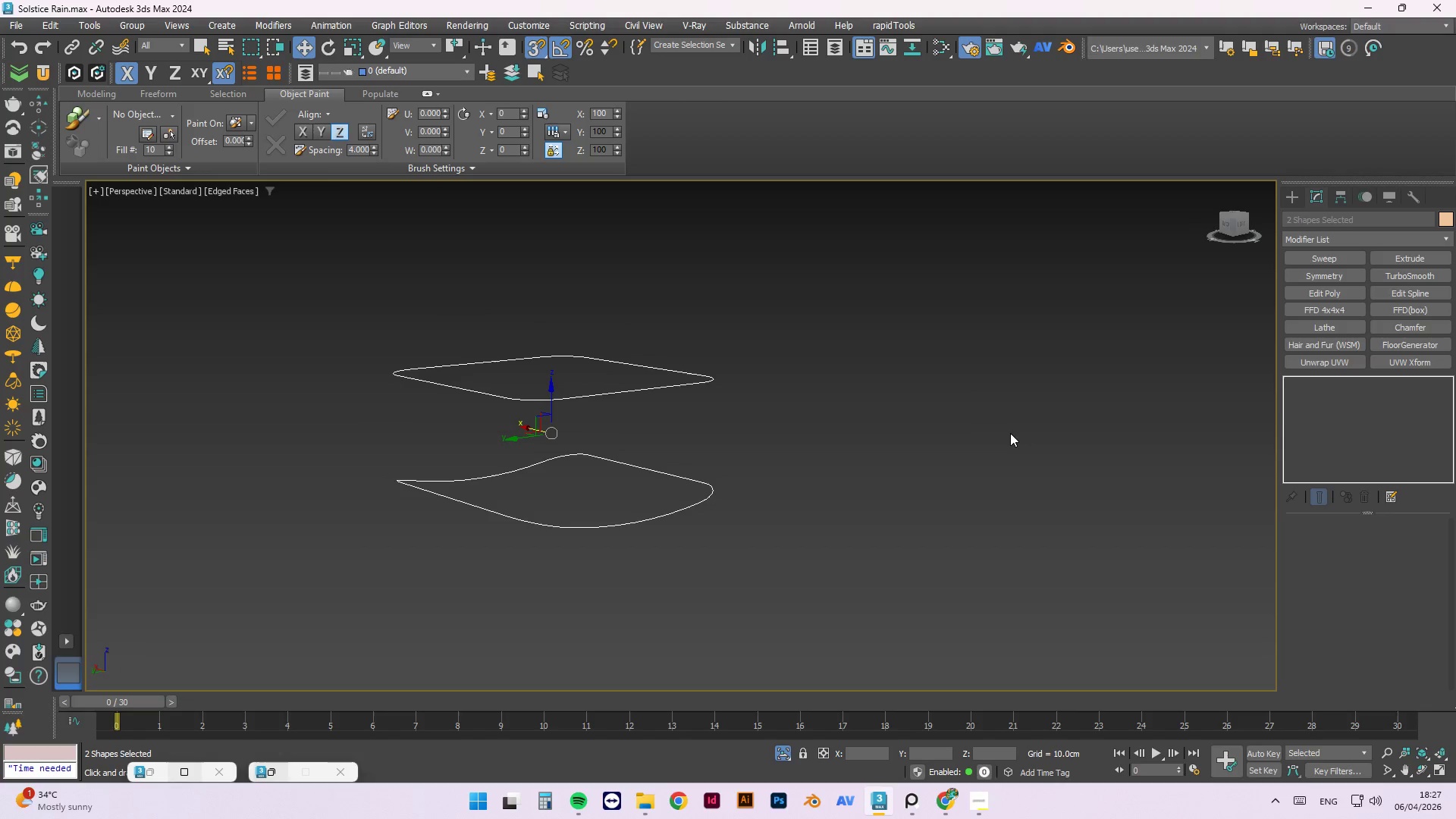 
key(Shift+ShiftLeft)
 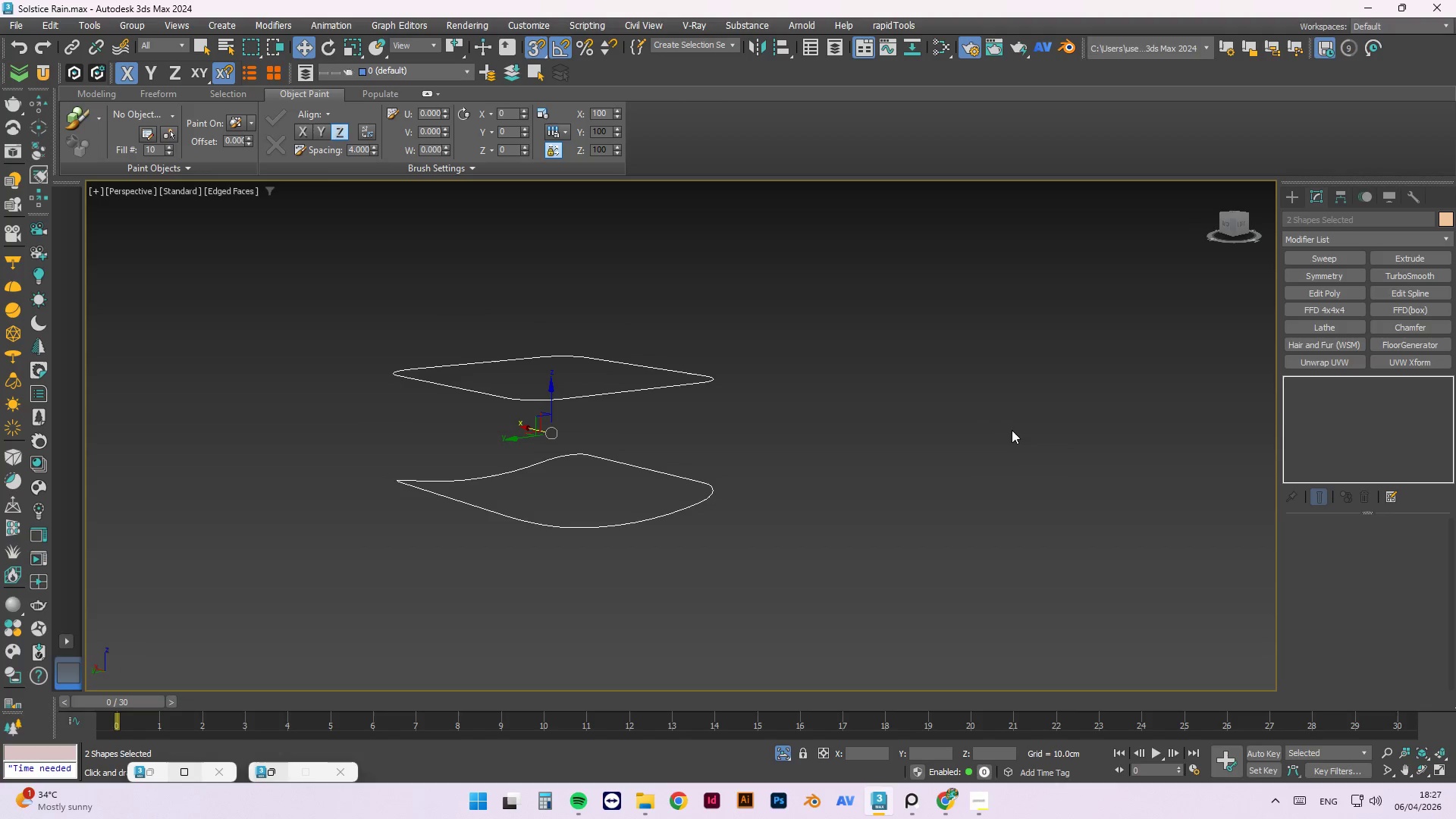 
key(Control+S)
 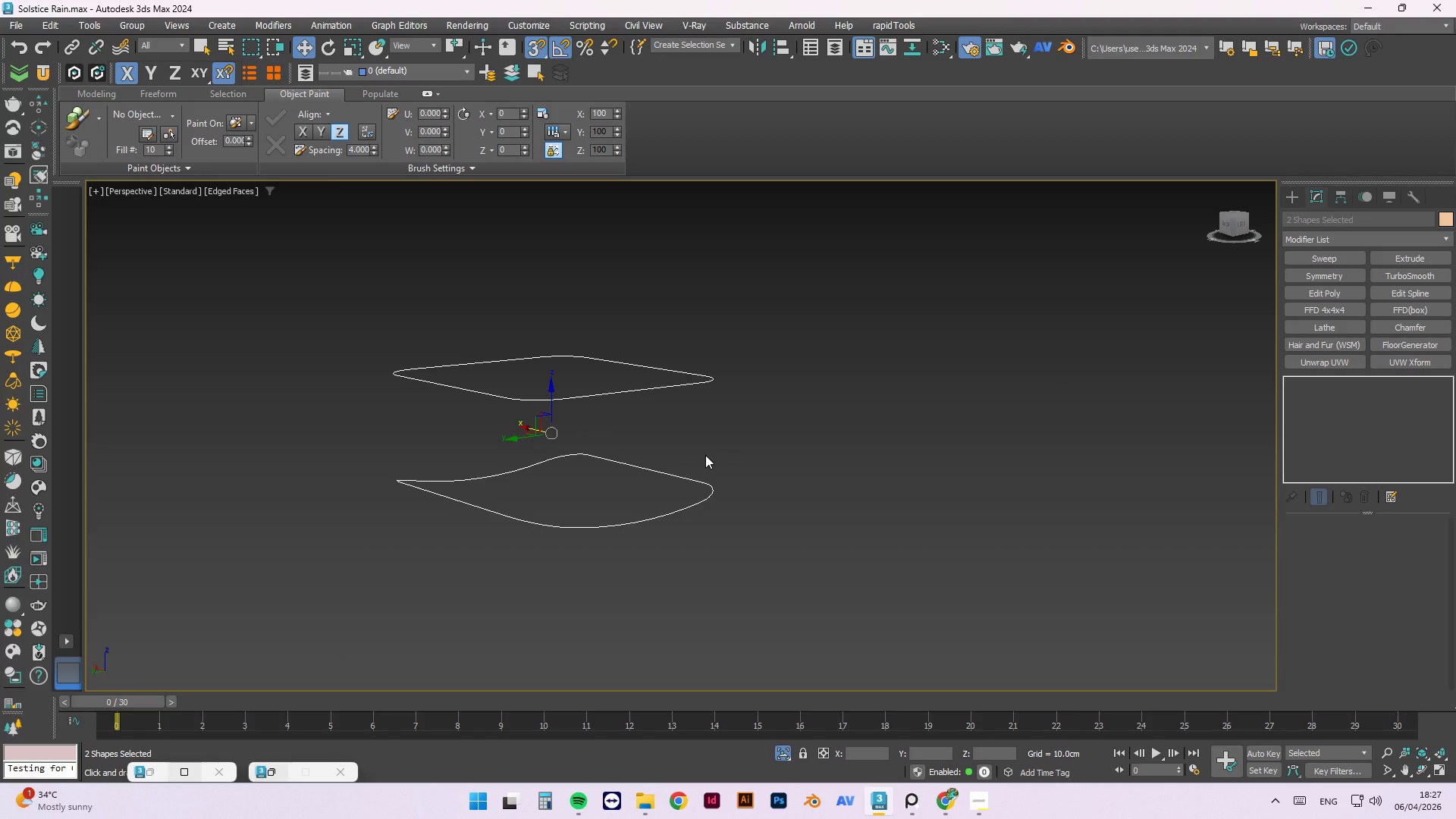 
wait(35.56)
 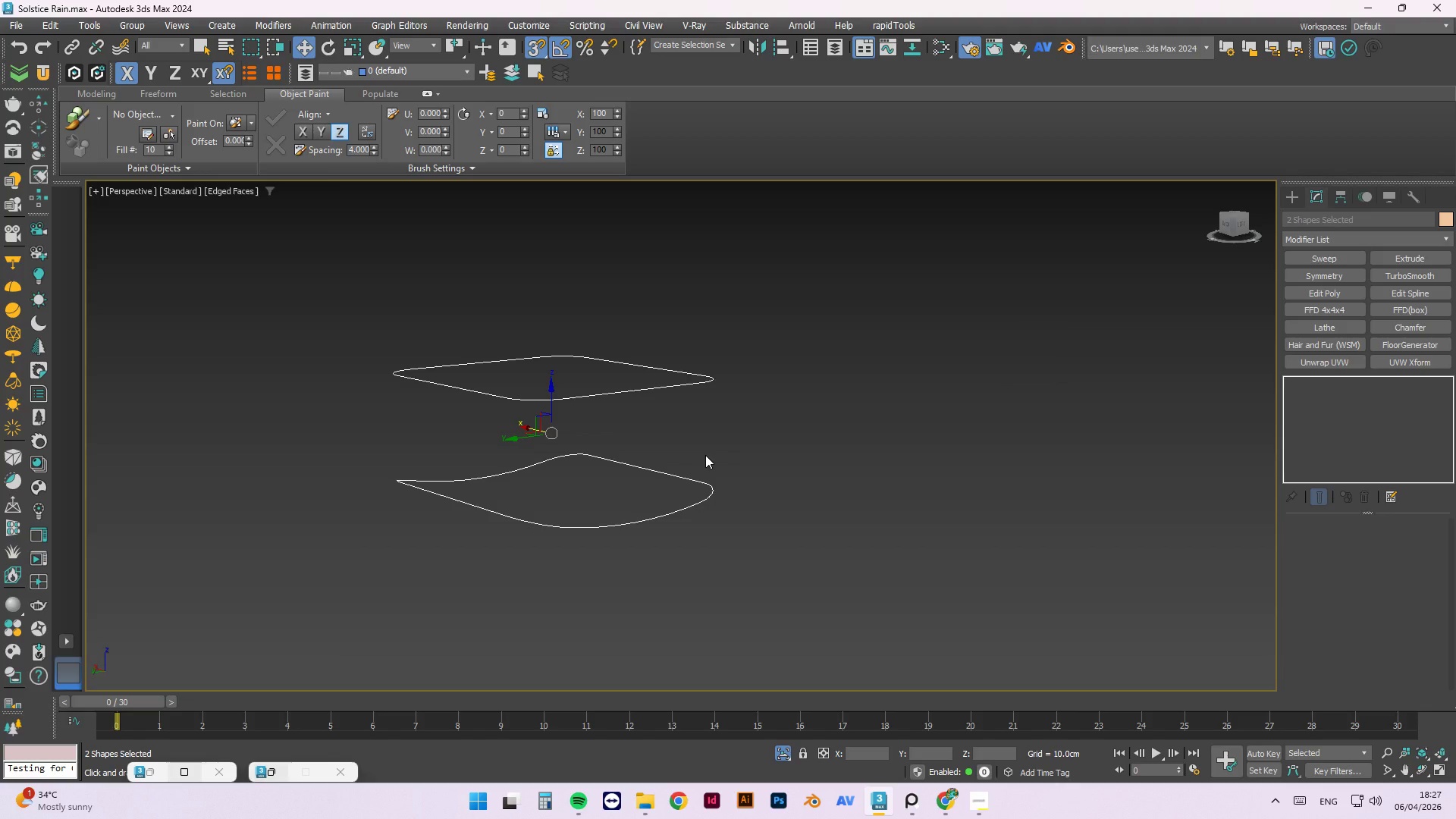 
left_click([926, 363])
 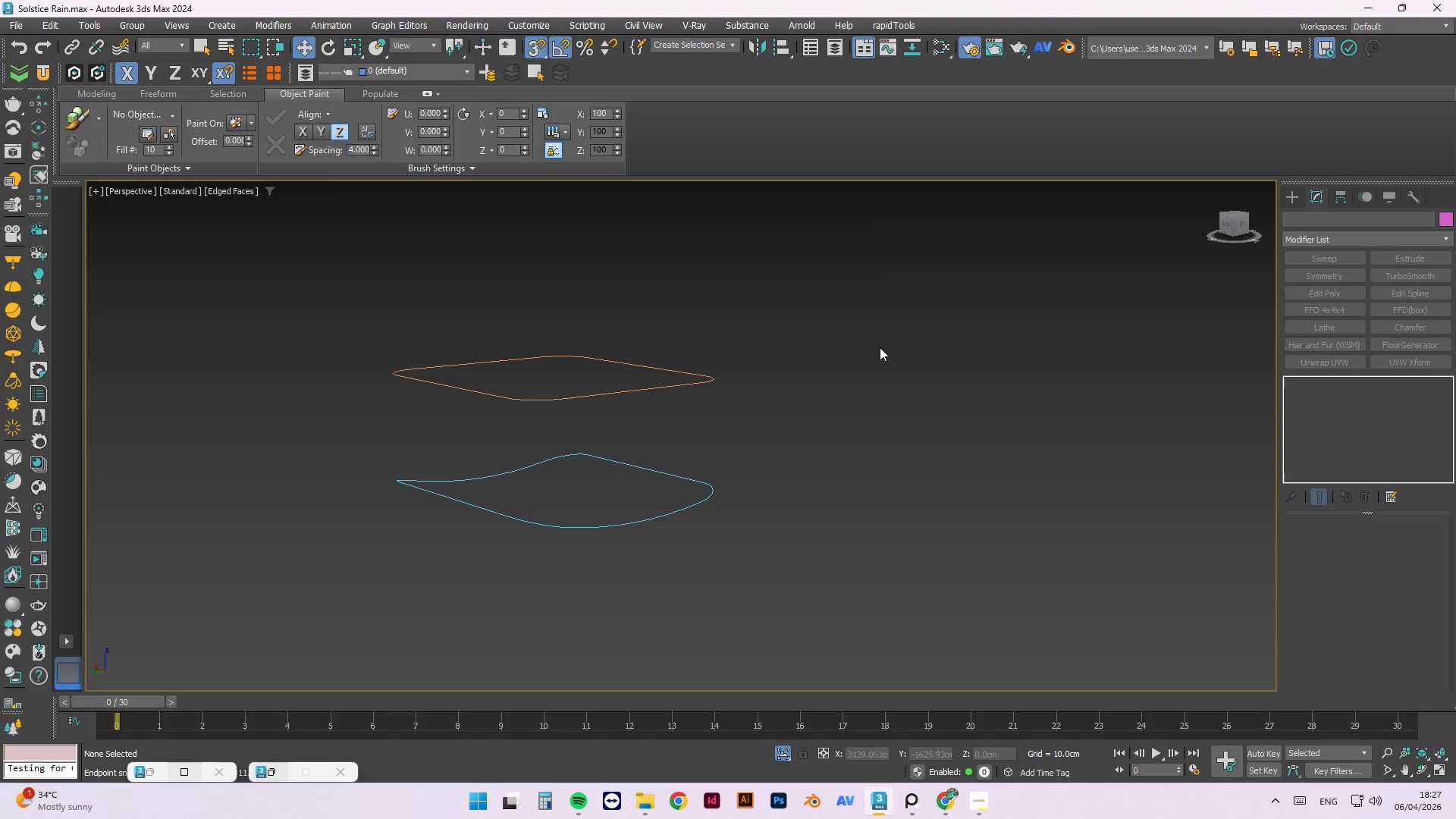 
right_click([879, 347])
 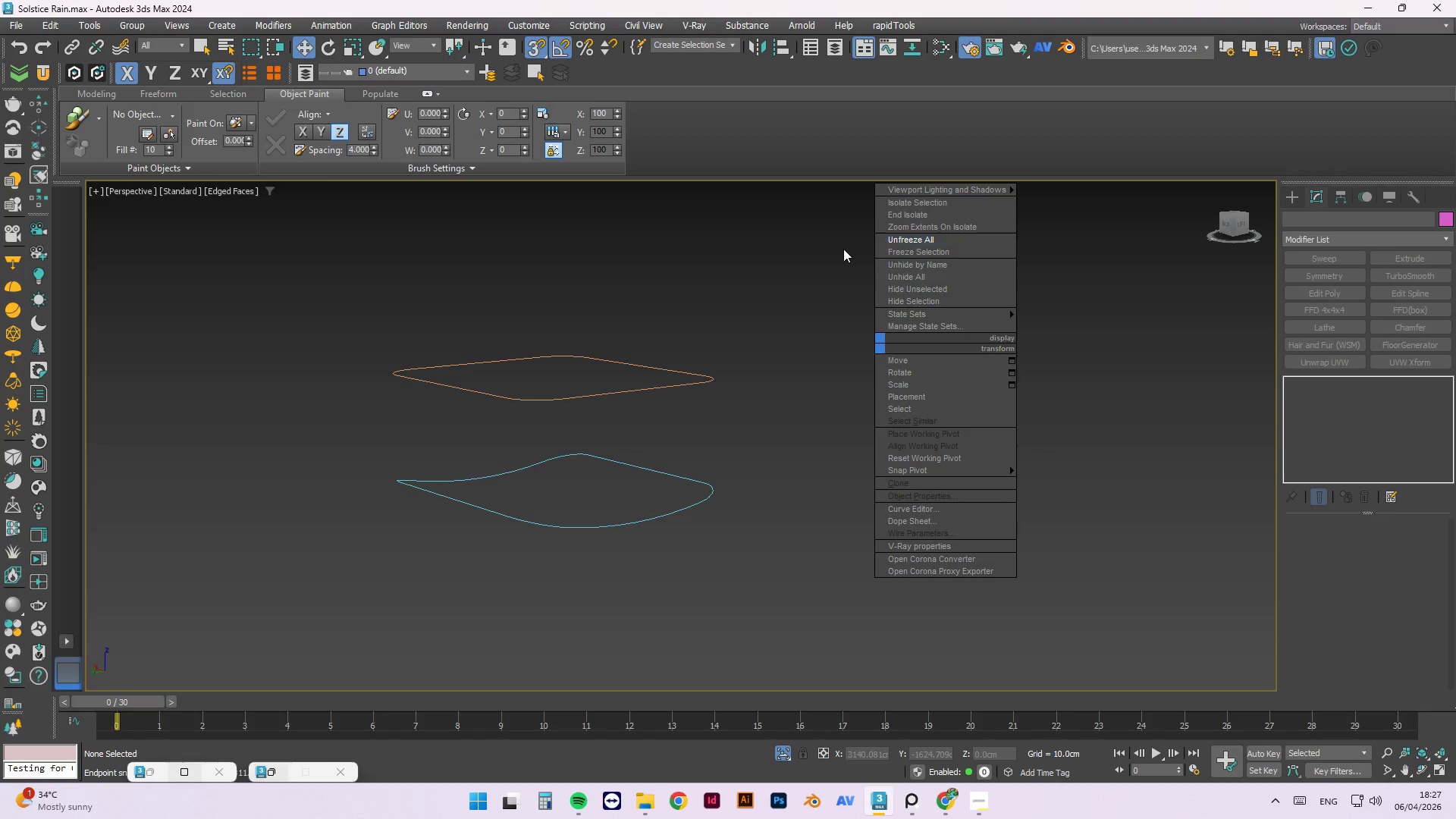 
left_click([829, 250])
 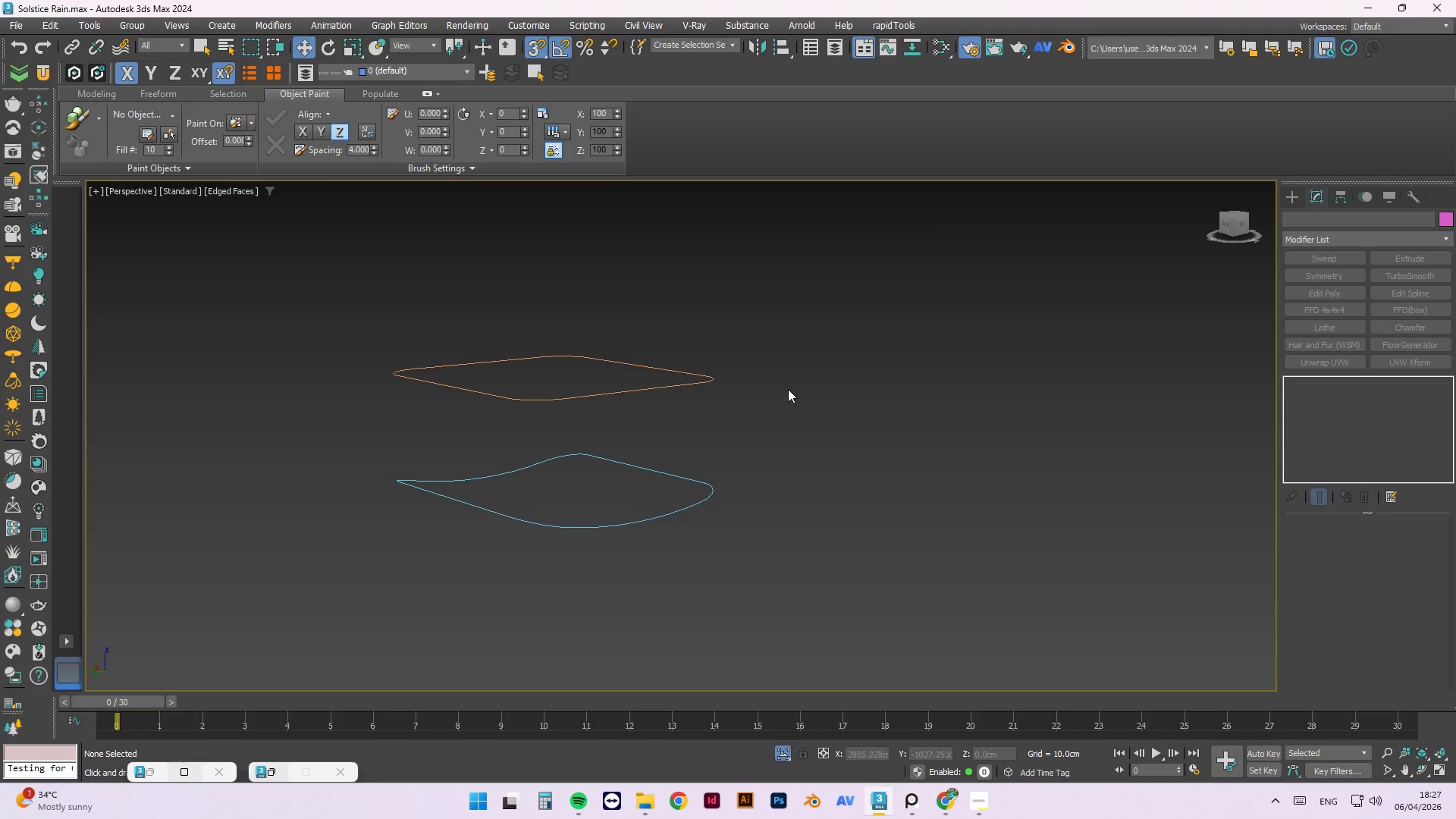 
hold_key(key=AltLeft, duration=1.5)
 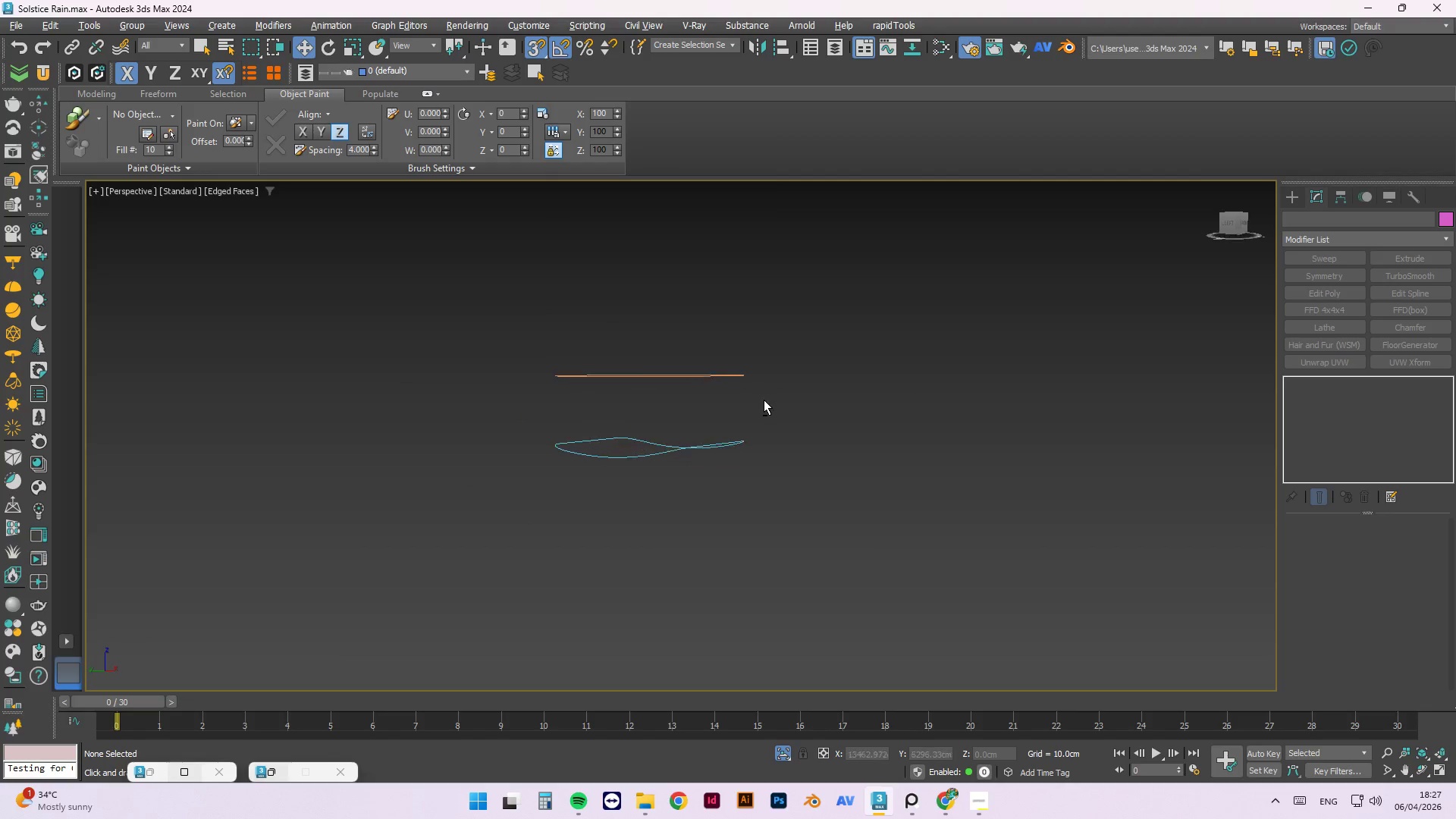 
scroll: coordinate [780, 383], scroll_direction: down, amount: 1.0
 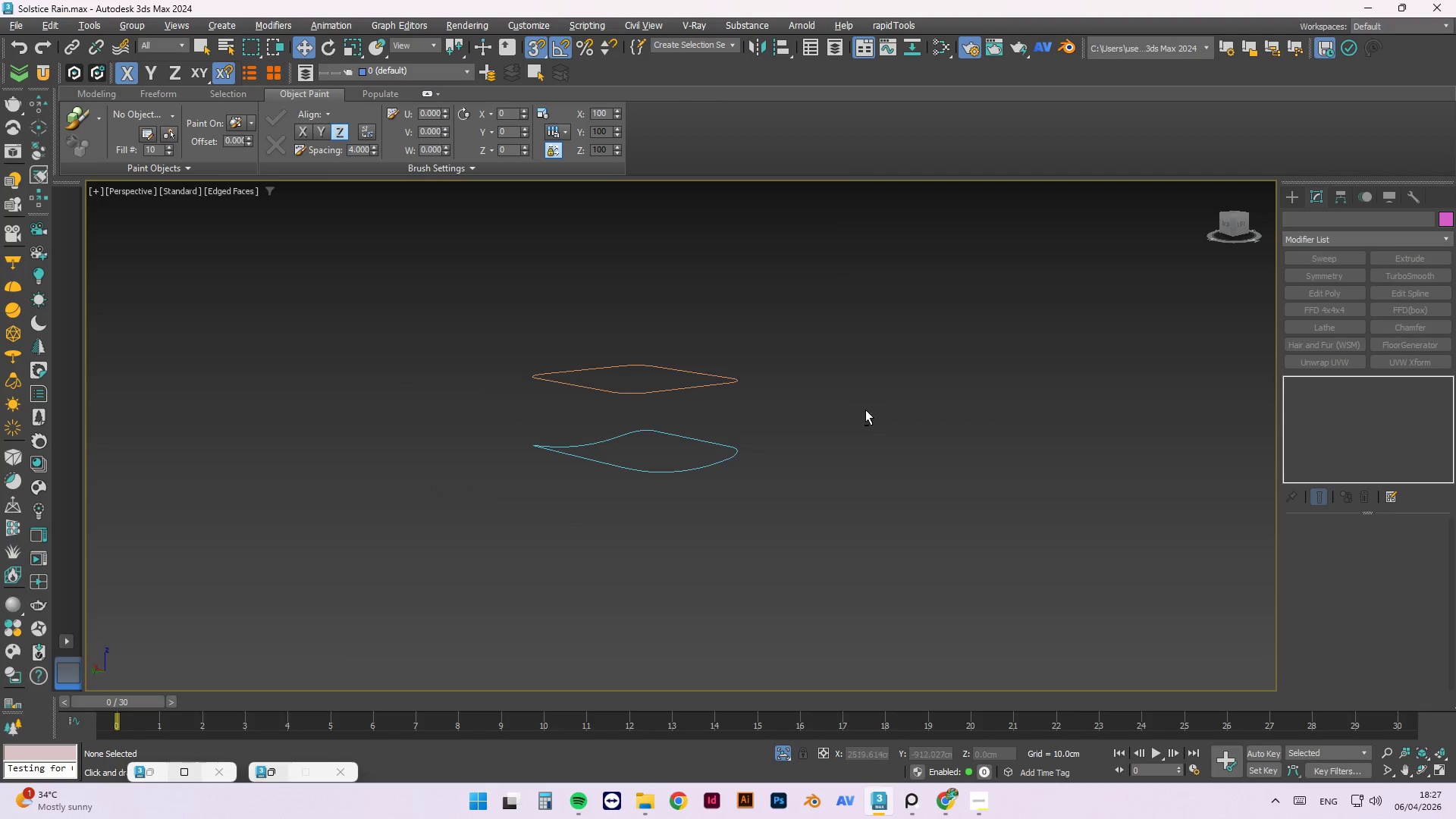 
hold_key(key=AltLeft, duration=0.88)
 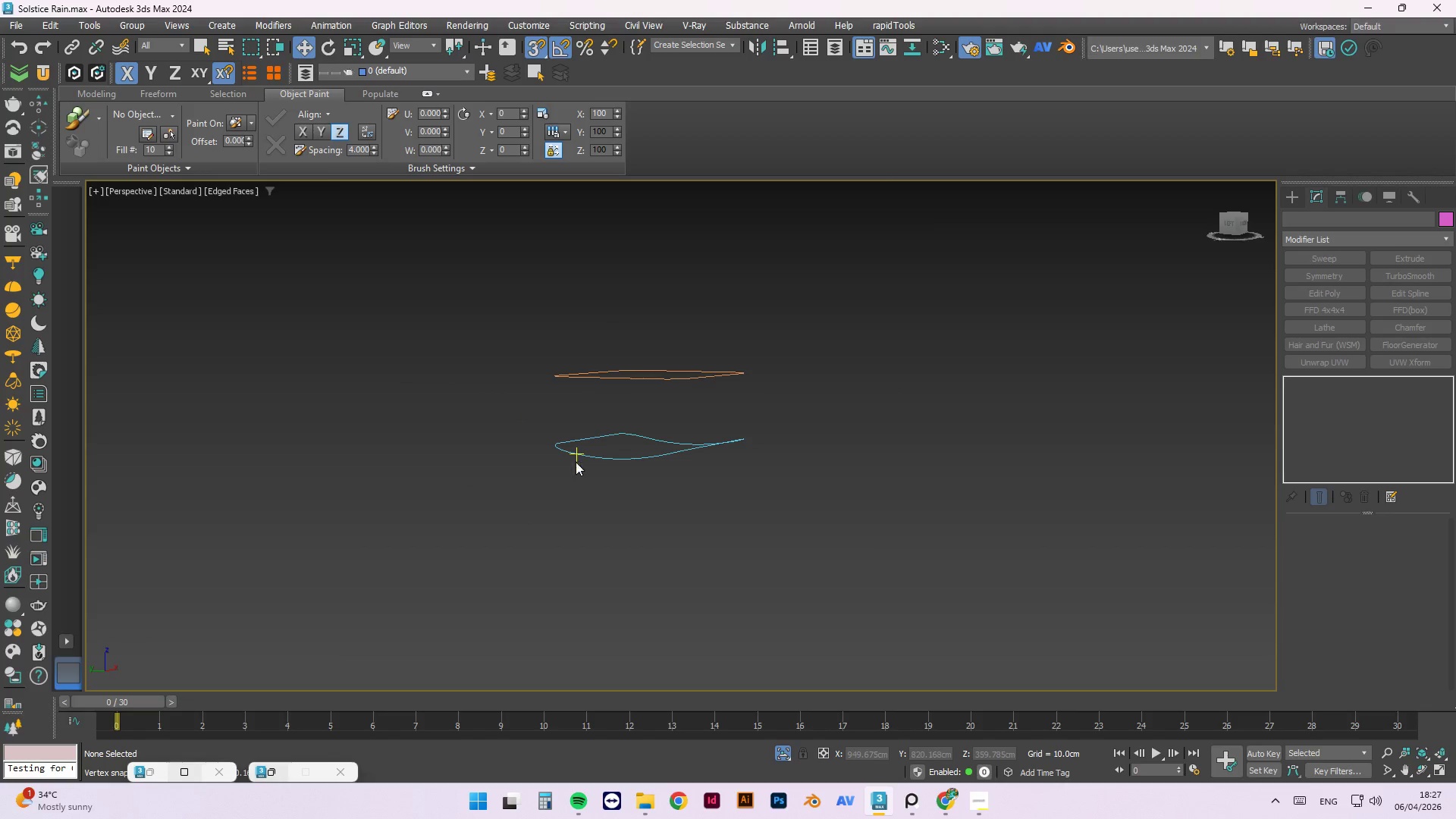 
scroll: coordinate [582, 455], scroll_direction: up, amount: 1.0
 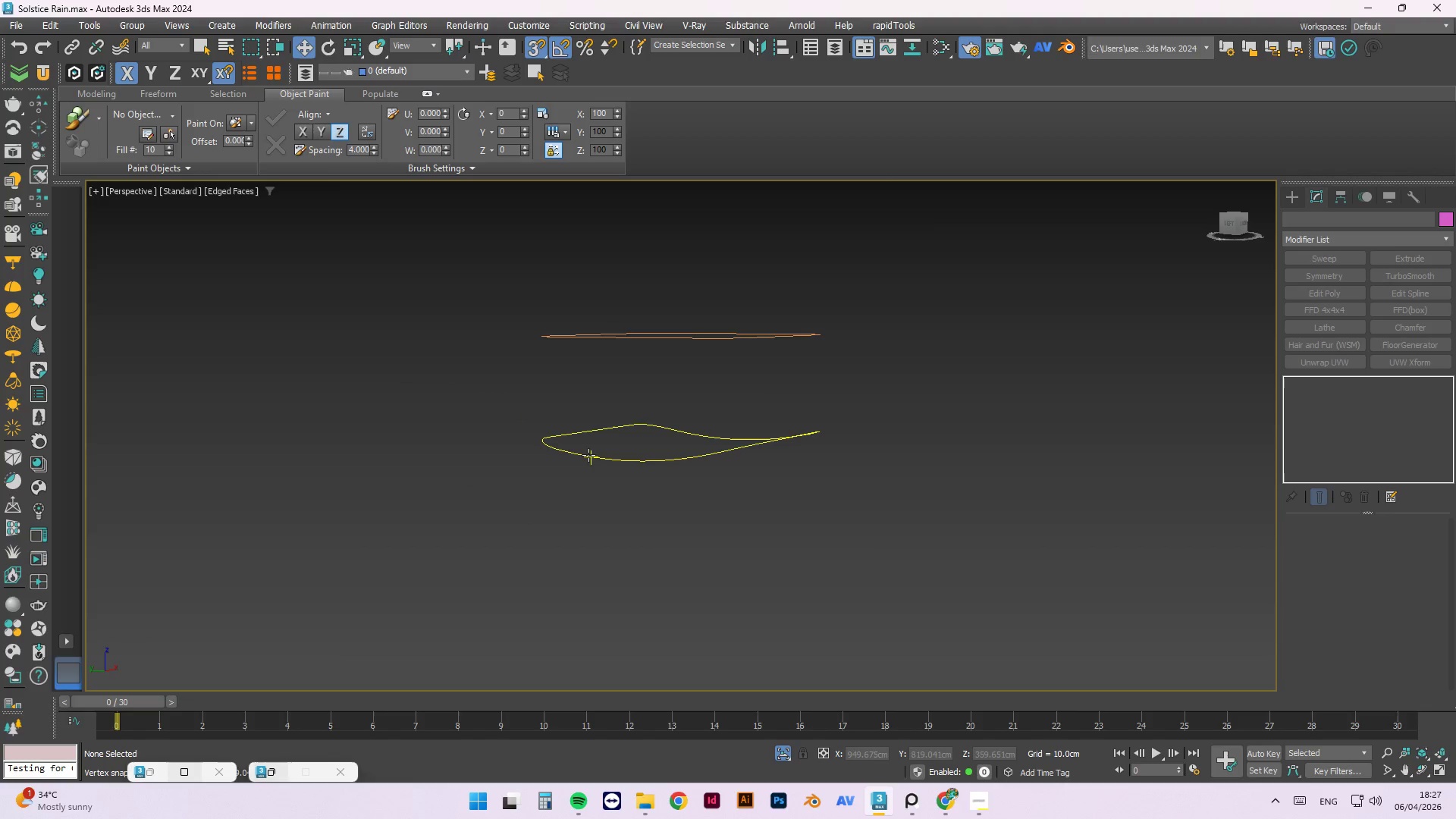 
left_click([588, 455])
 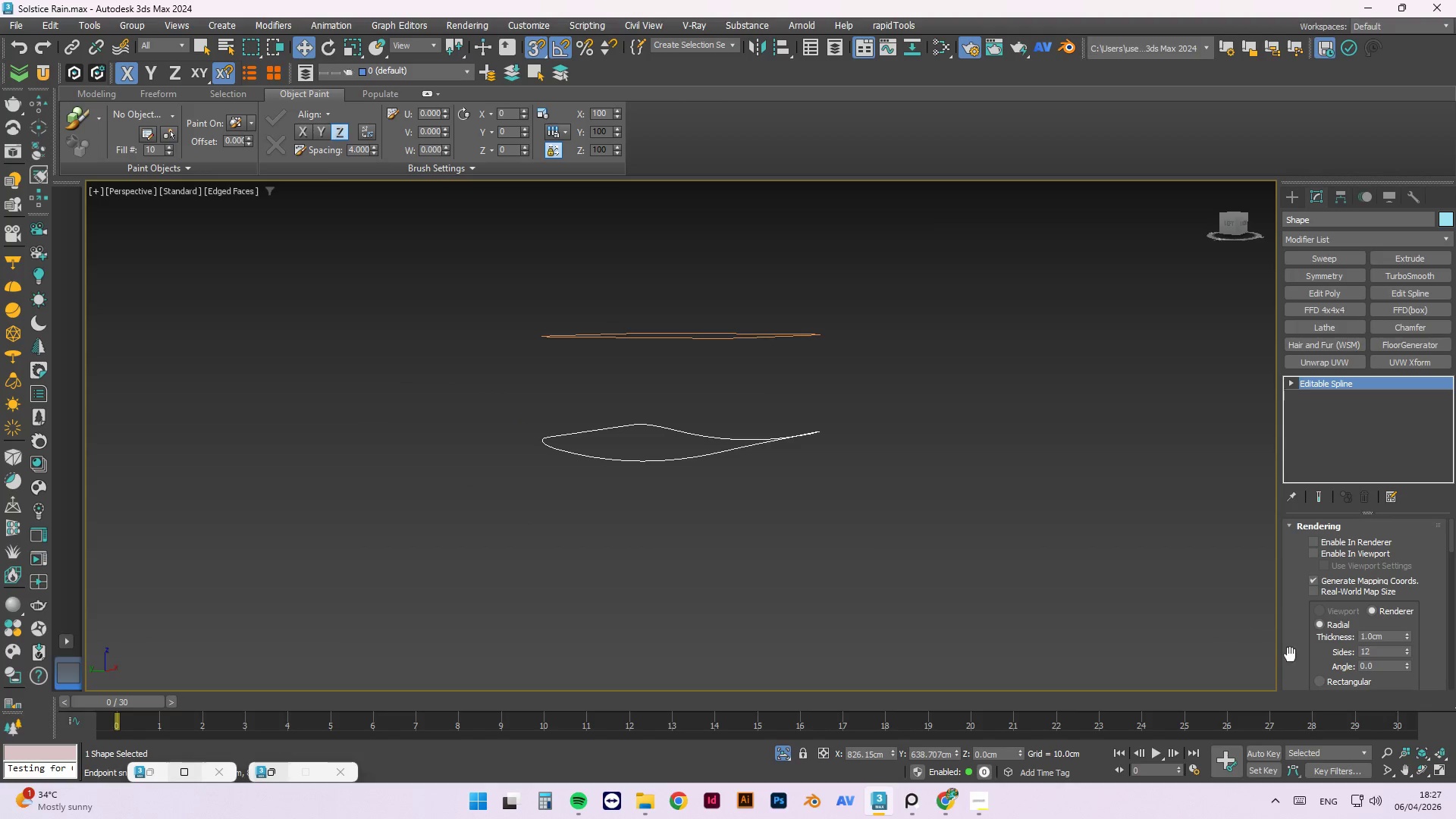 
left_click([1345, 593])
 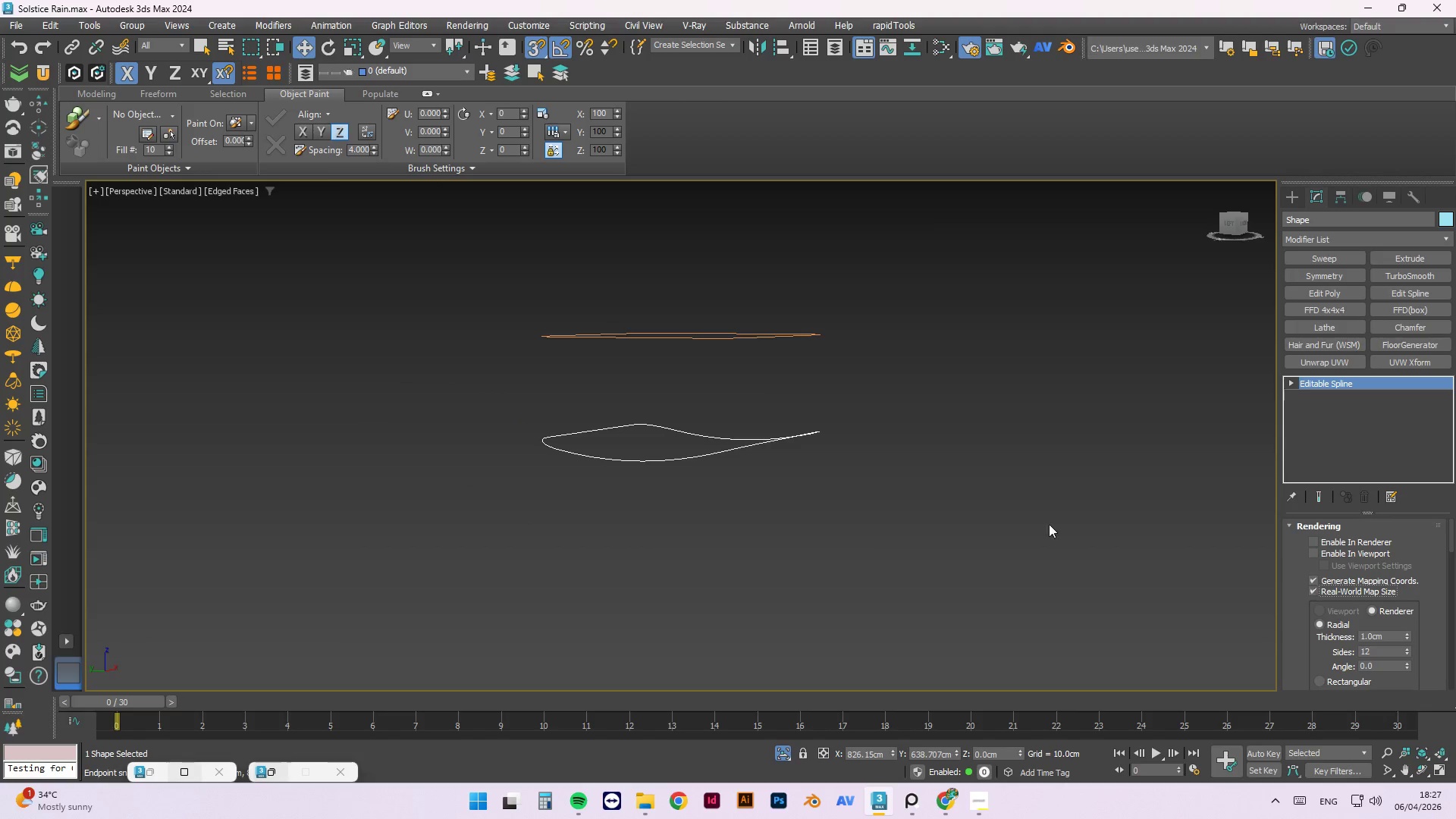 
left_click([1030, 497])
 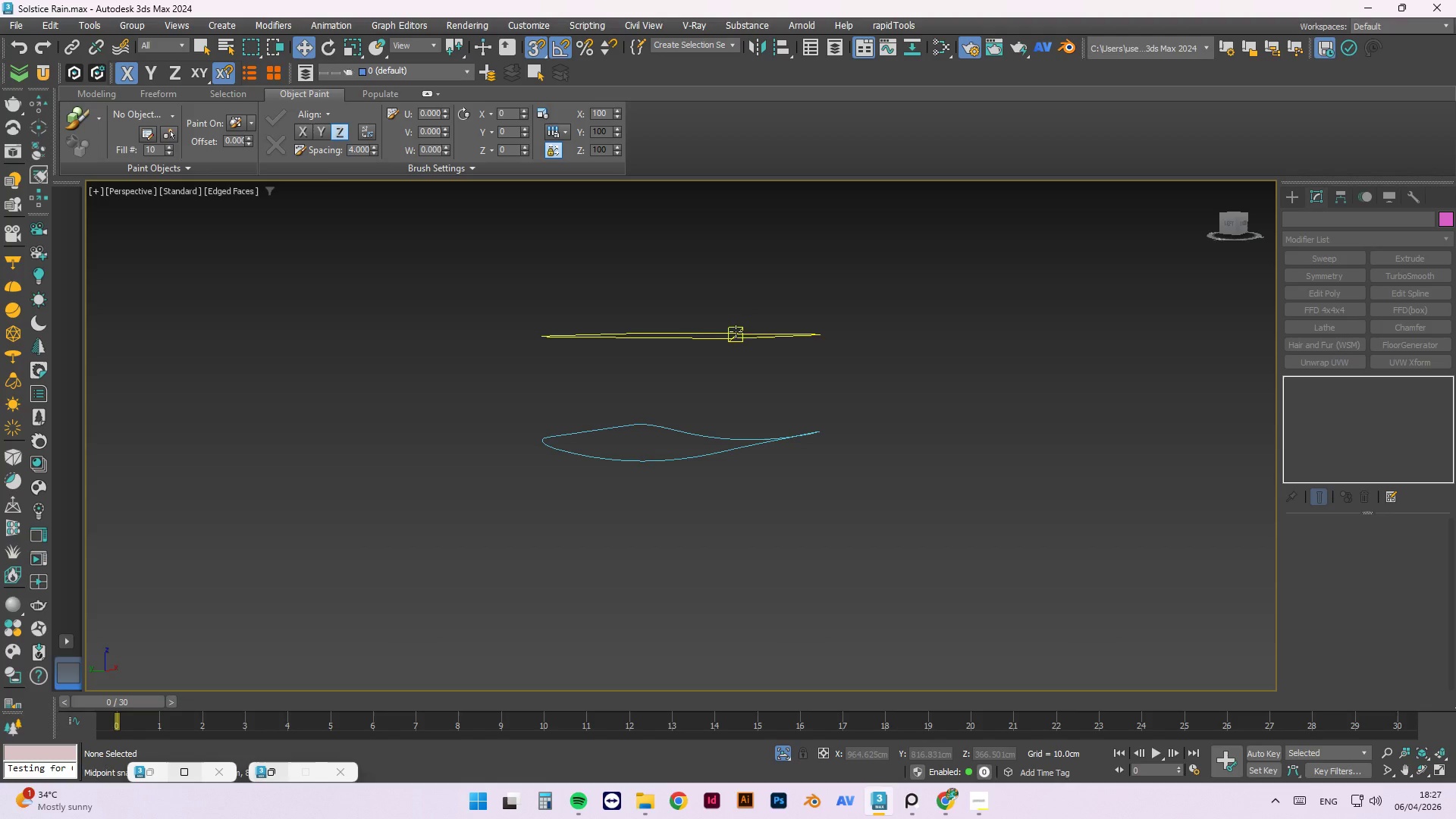 
left_click([736, 340])
 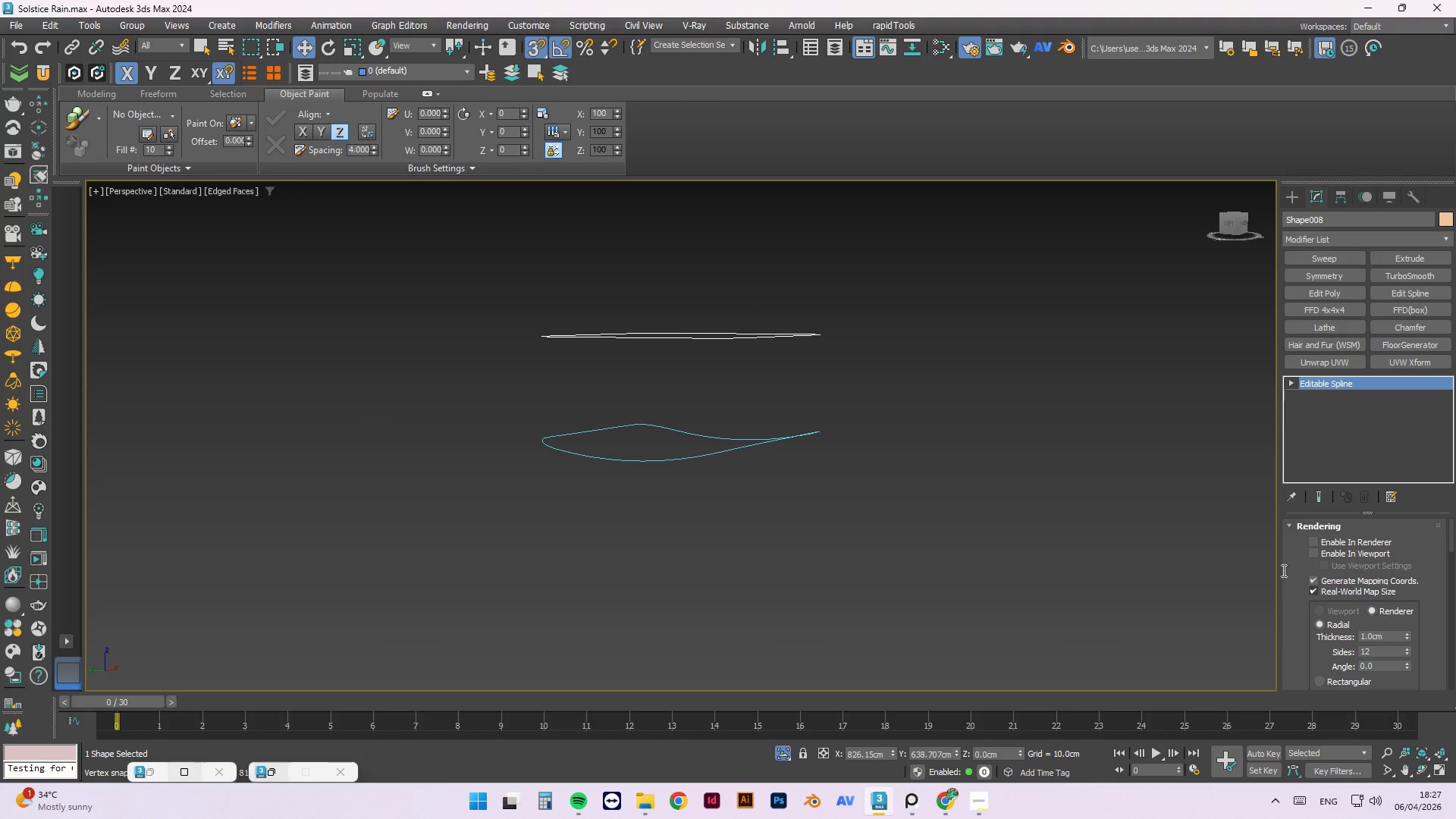 
left_click([1011, 456])
 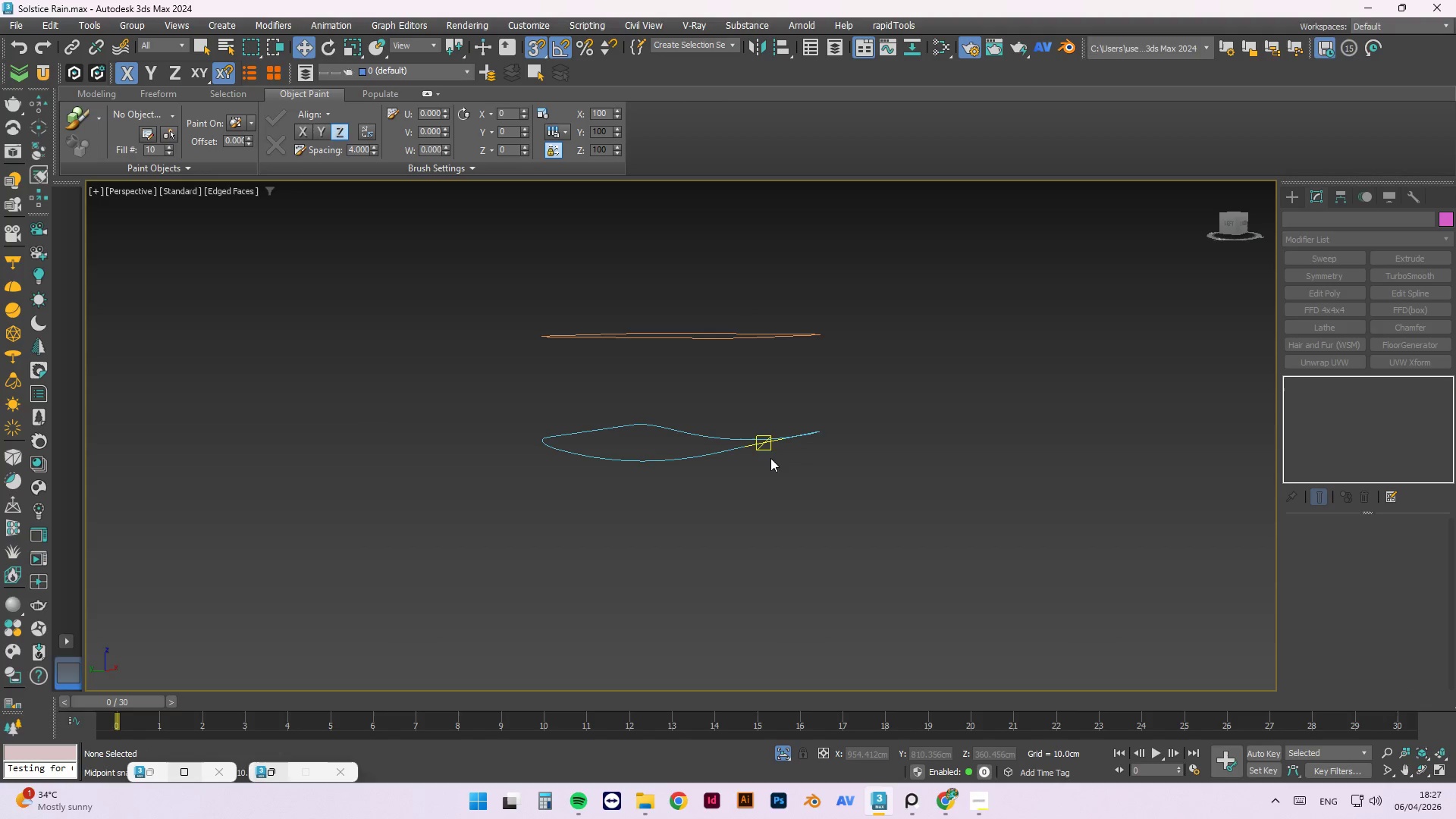 
left_click([766, 444])
 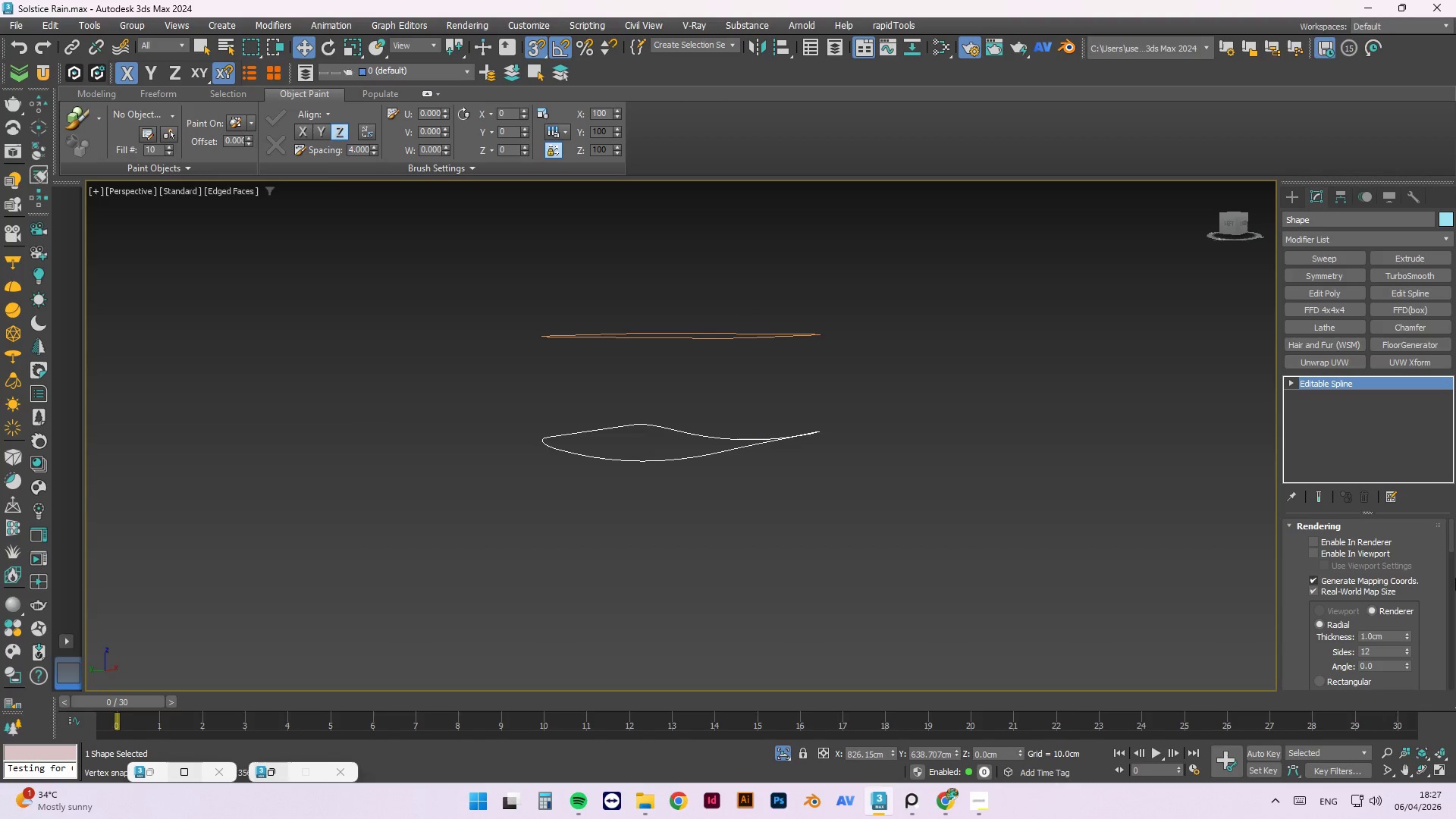 
left_click([885, 23])
 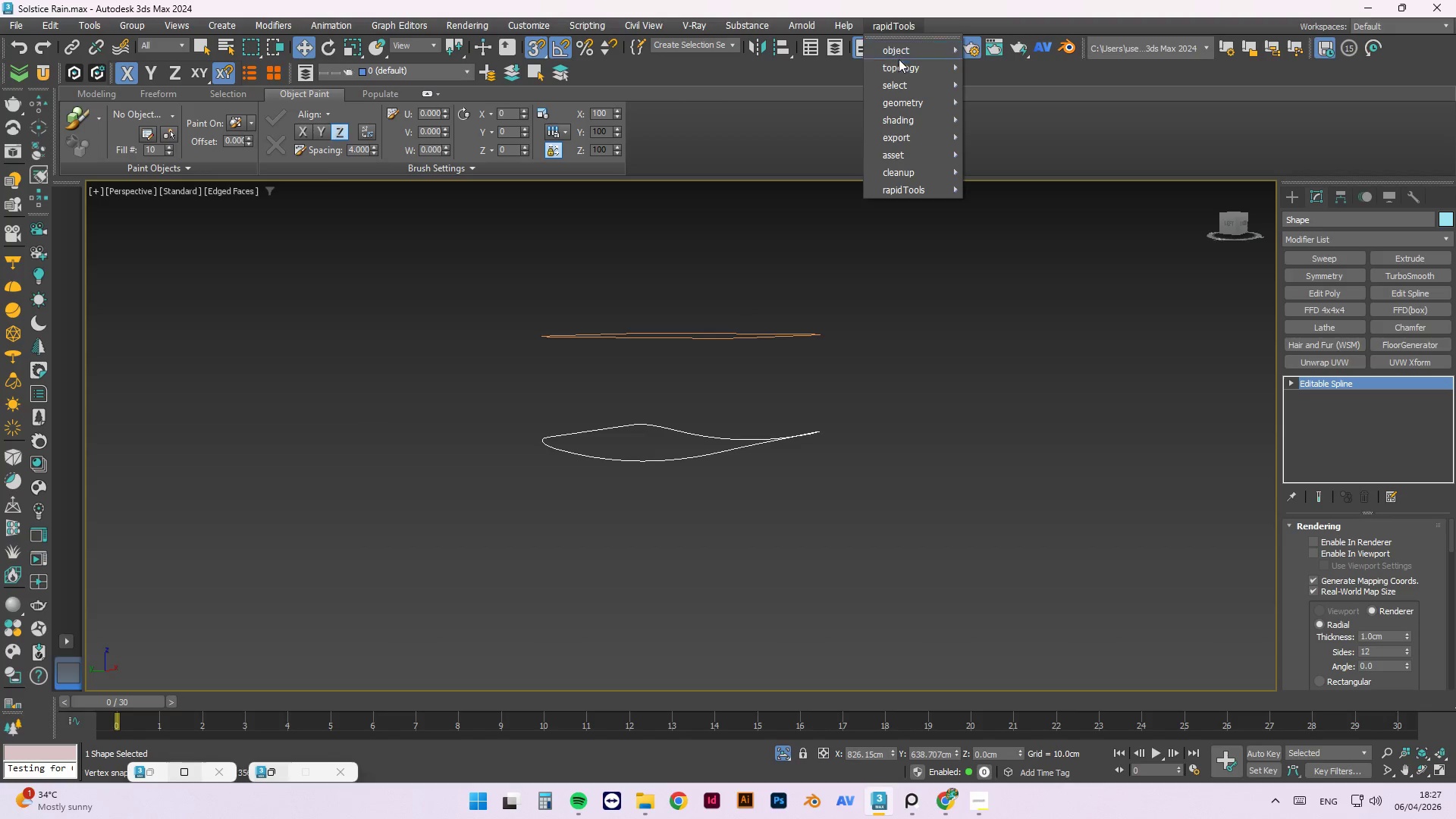 
left_click([901, 66])
 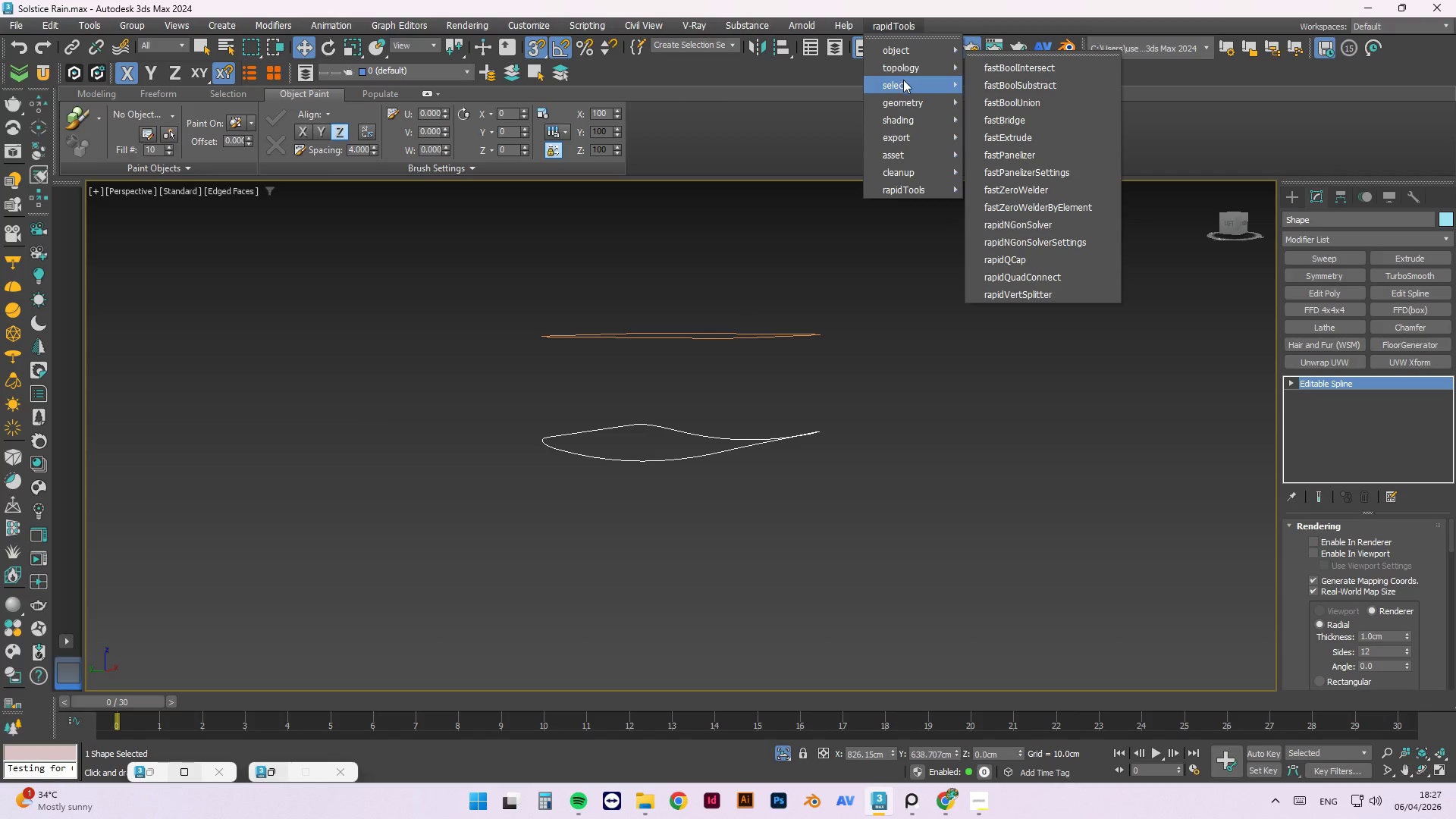 
mouse_move([939, 77])
 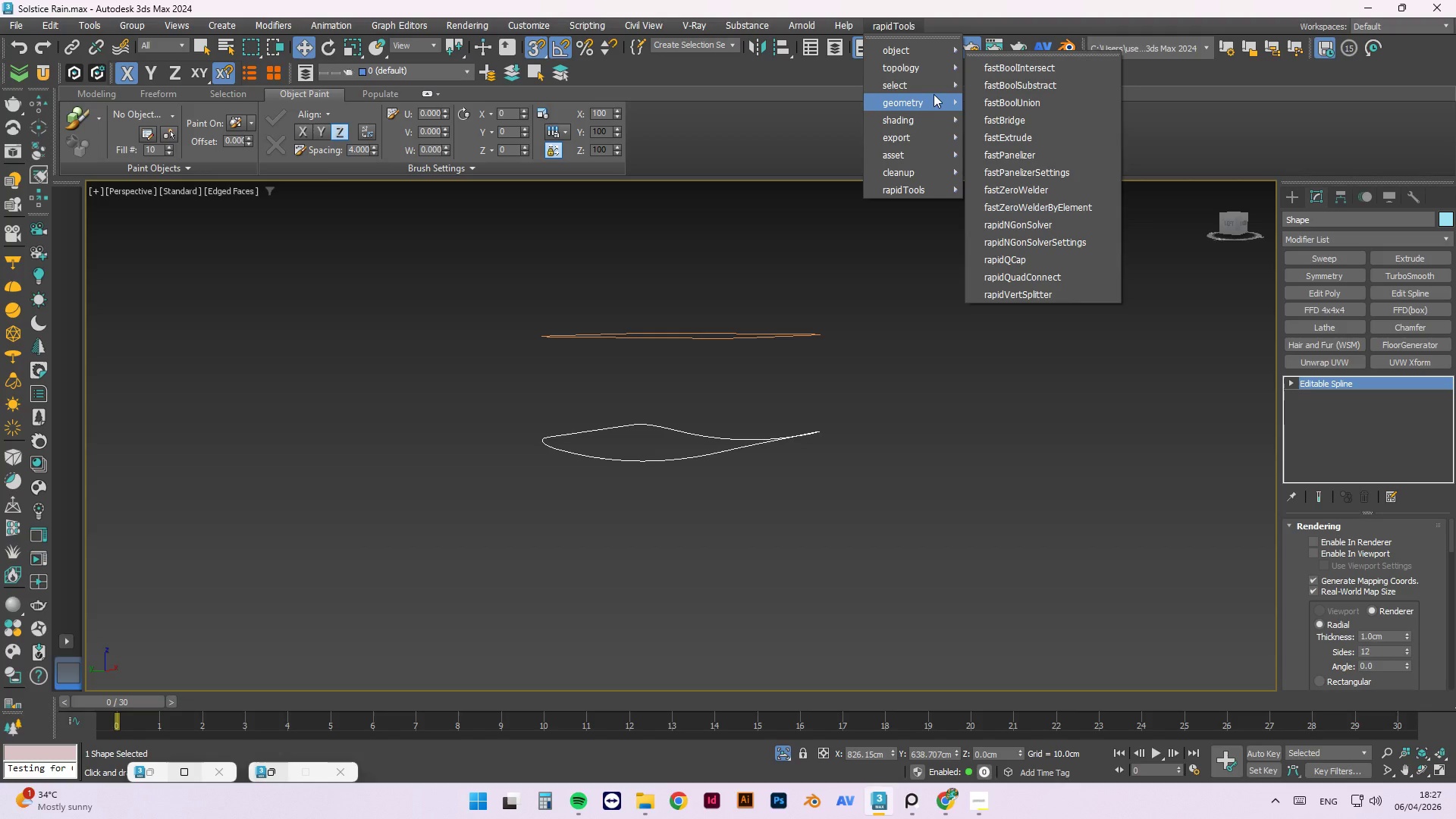 
mouse_move([955, 111])
 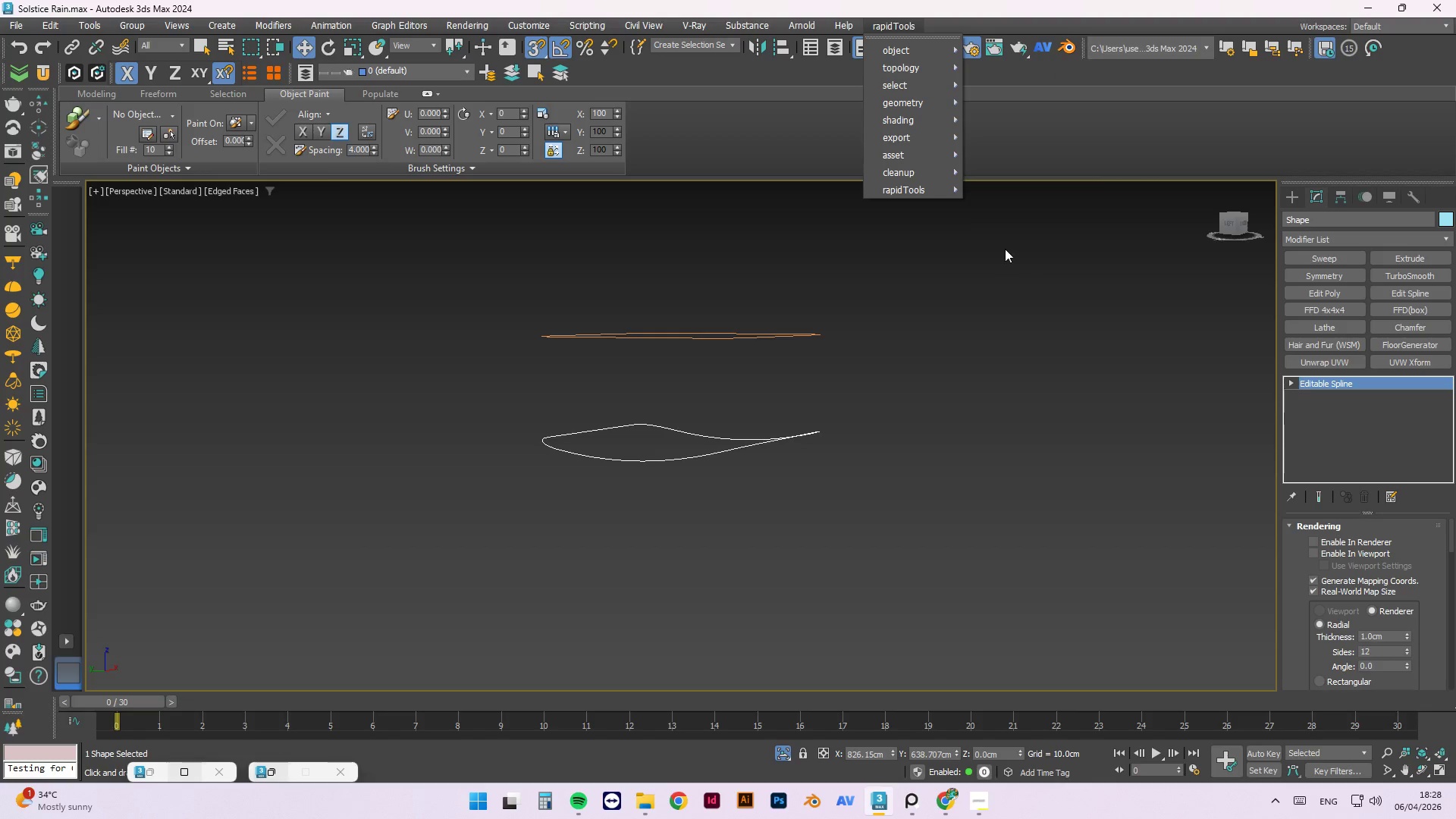 
left_click([997, 246])
 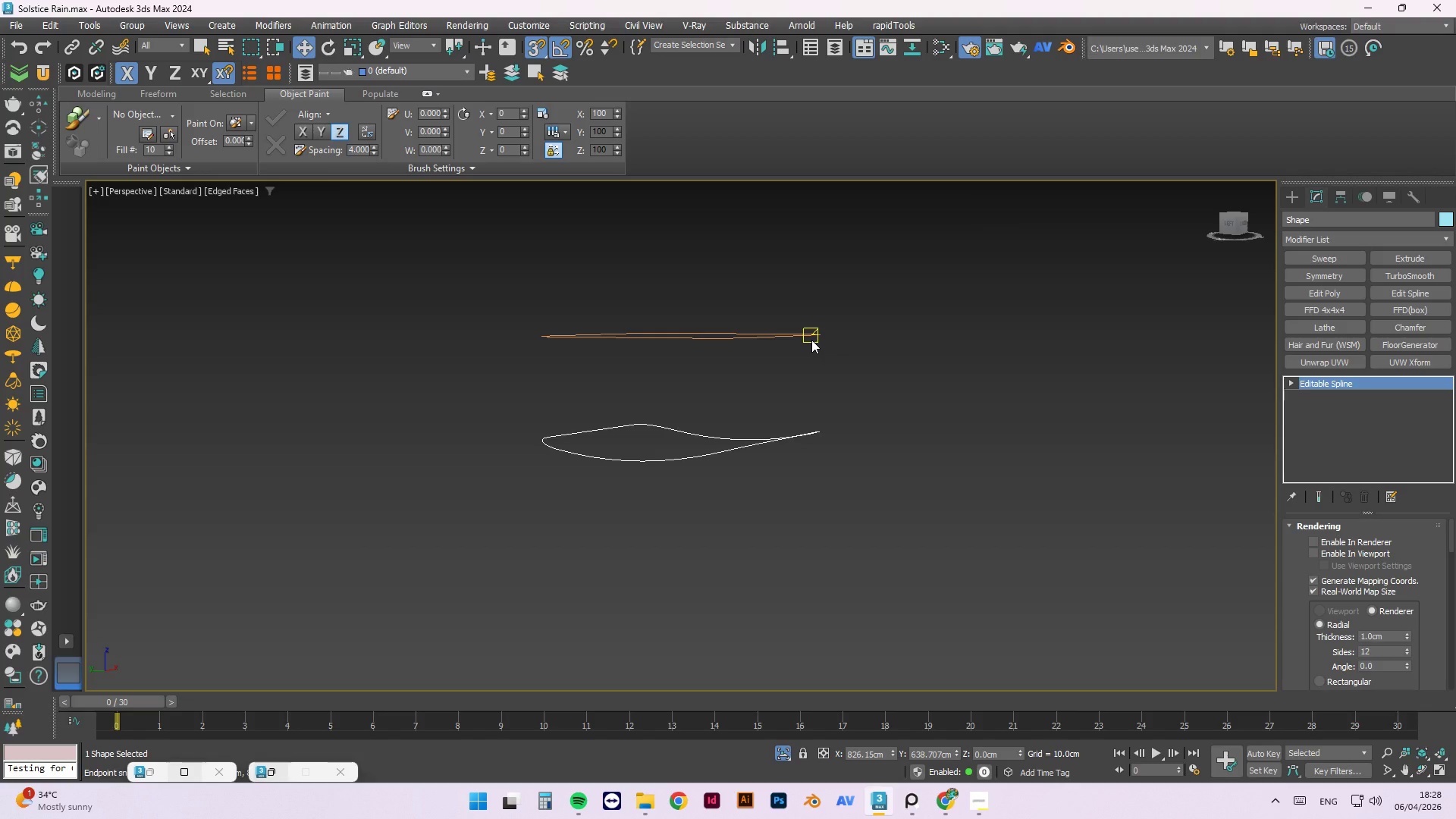 
wait(16.62)
 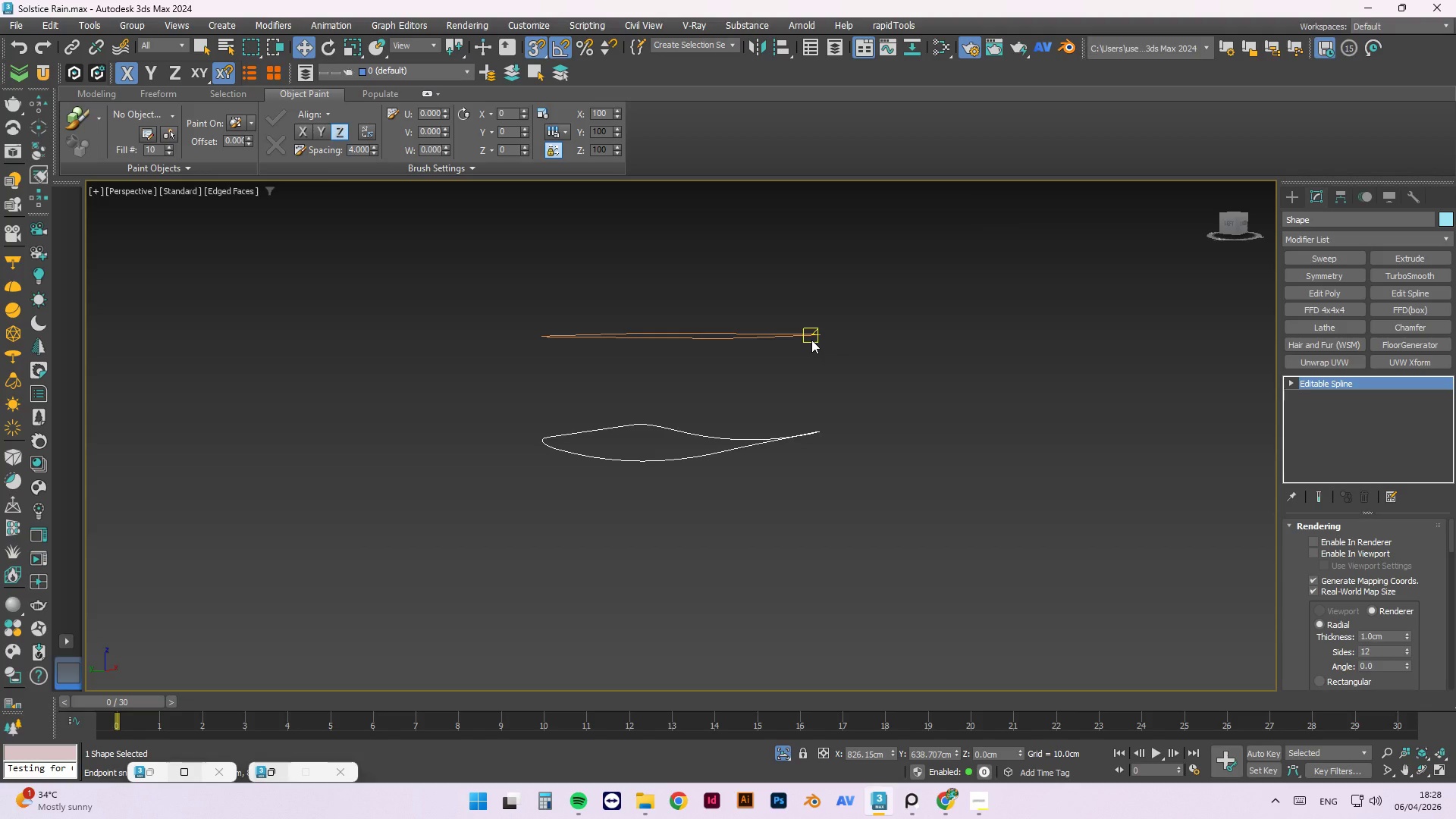 
left_click([785, 335])
 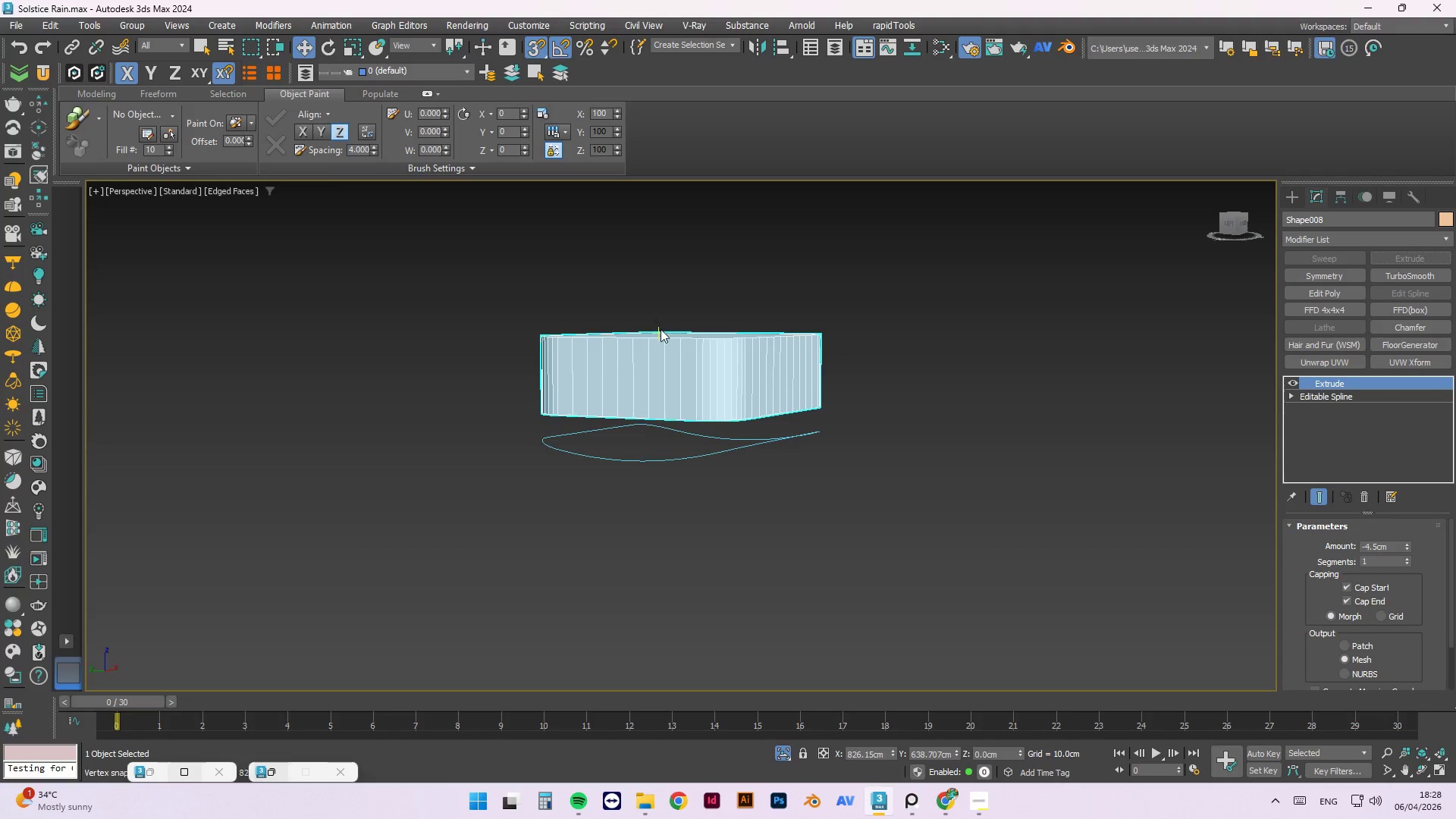 
left_click([756, 447])
 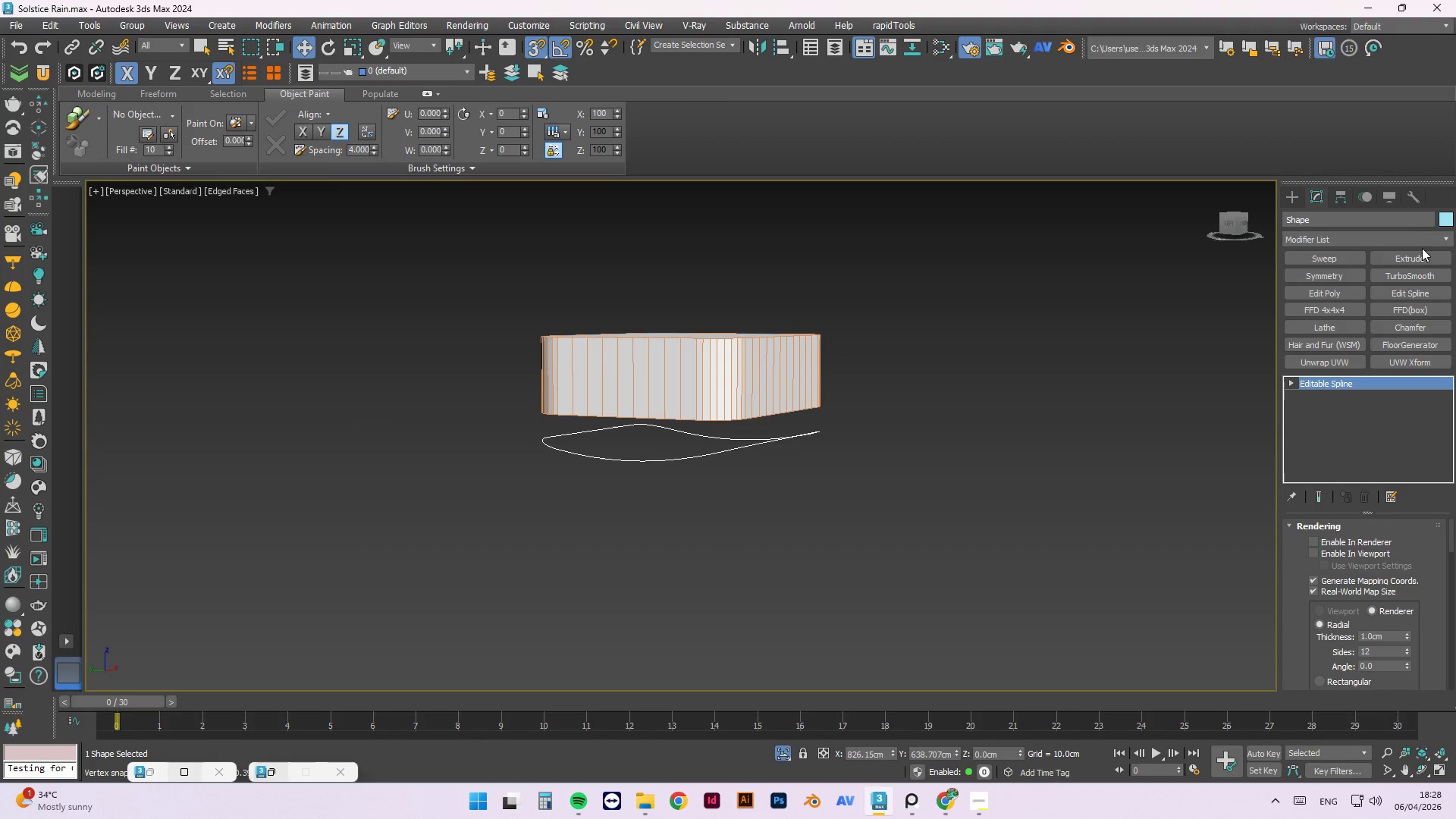 
left_click([1419, 257])
 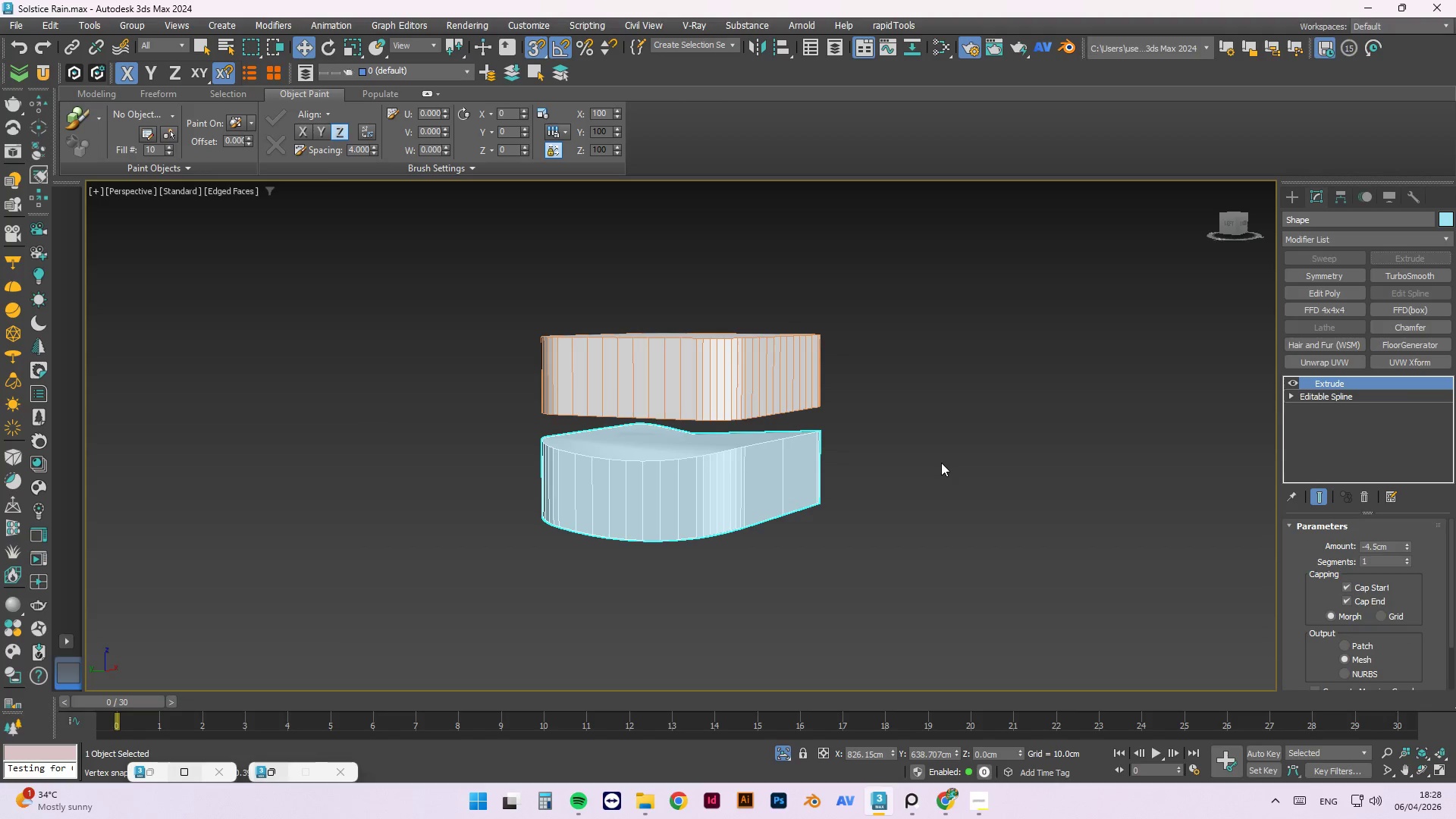 
left_click([962, 428])
 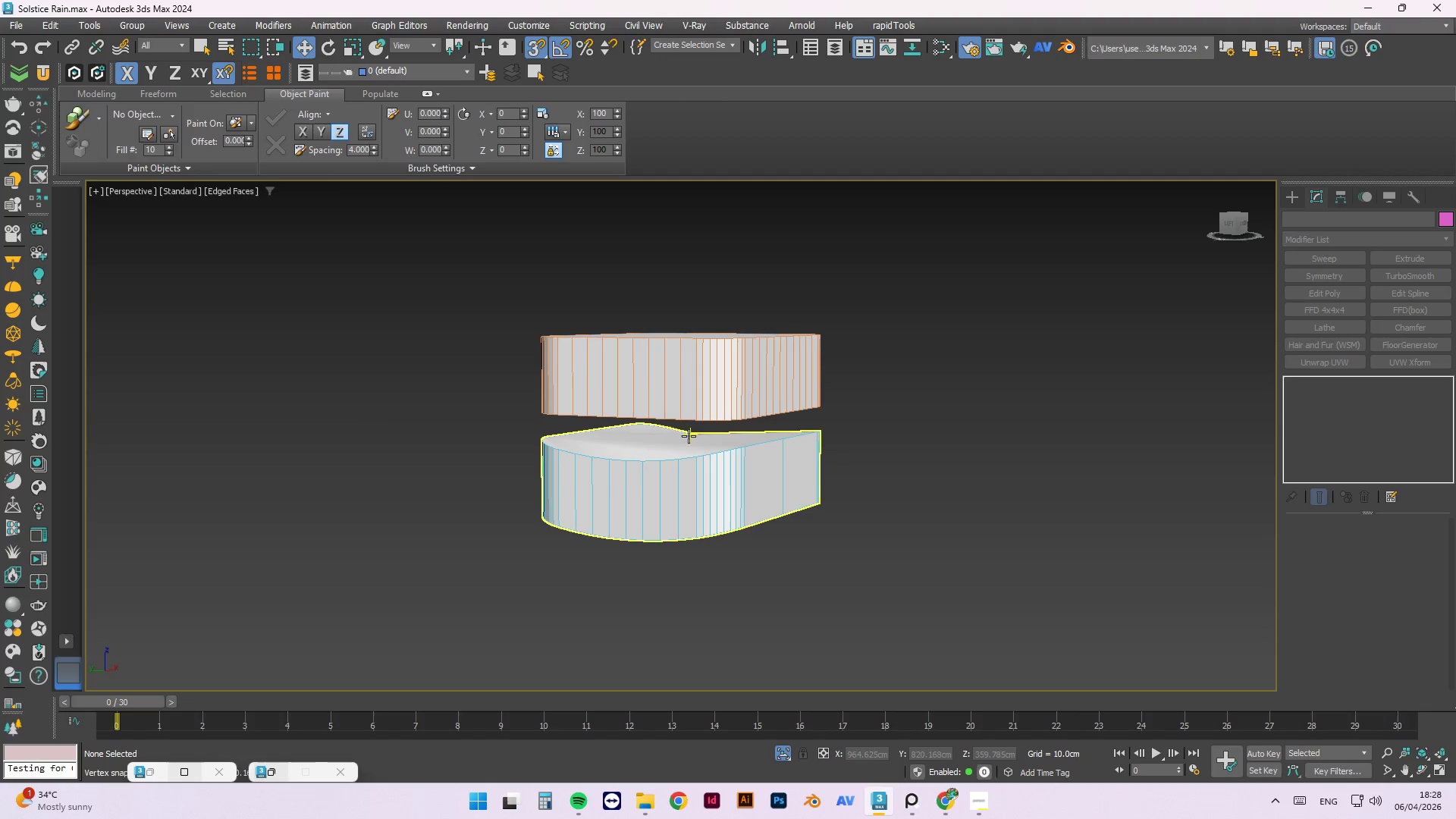 
hold_key(key=AltLeft, duration=1.53)
 